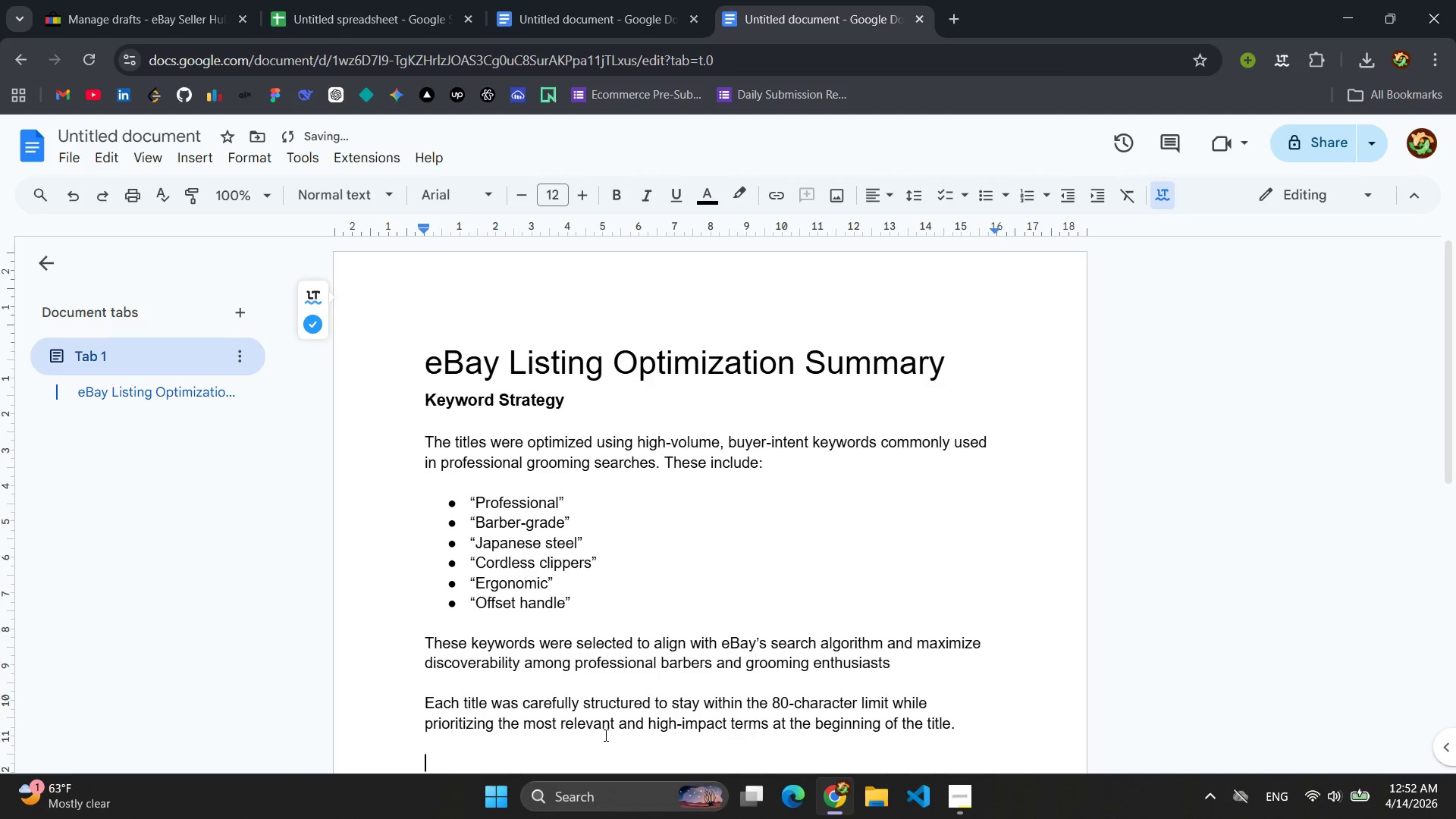 
scroll: coordinate [613, 718], scroll_direction: down, amount: 4.0
 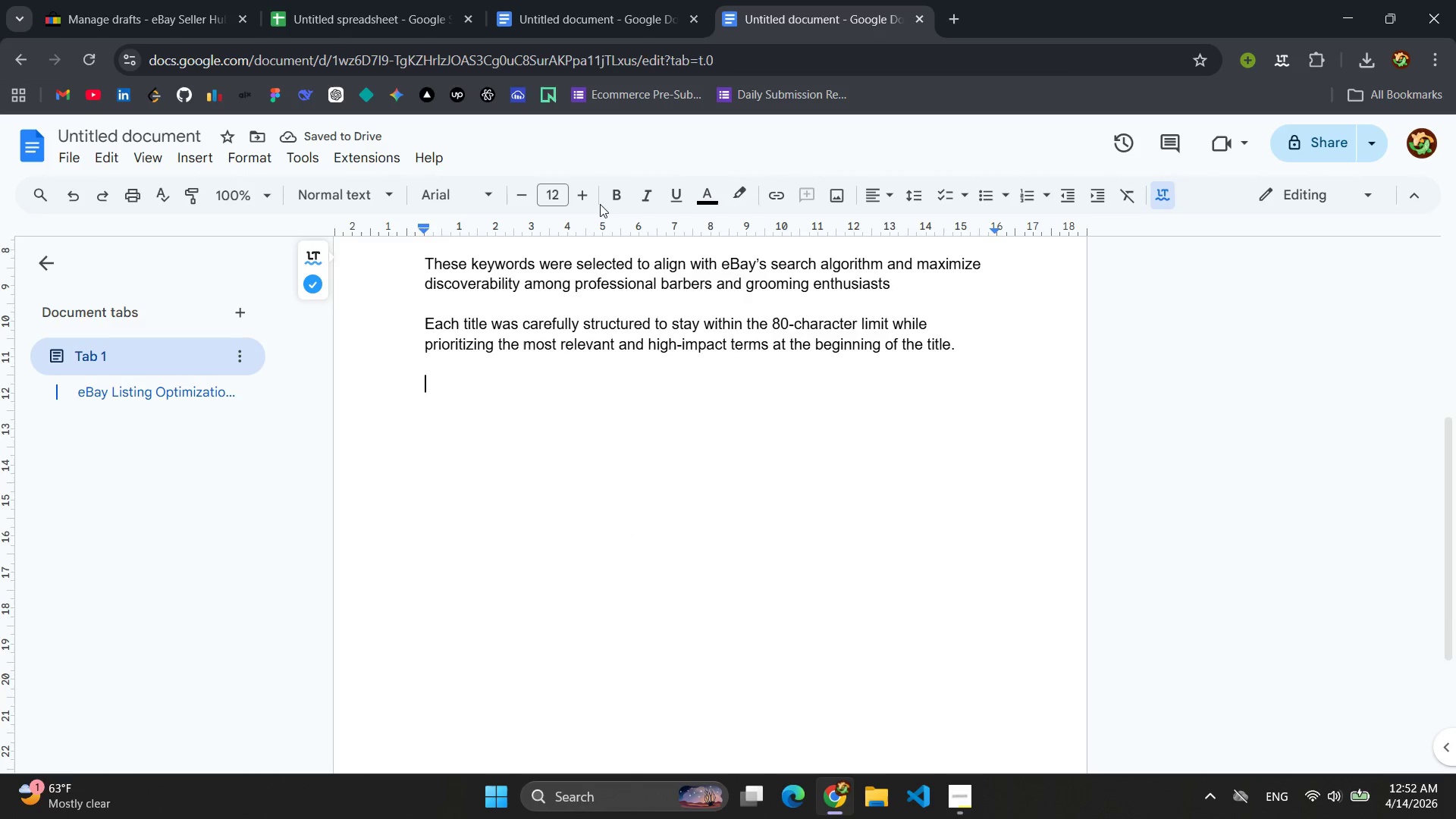 
double_click([591, 199])
 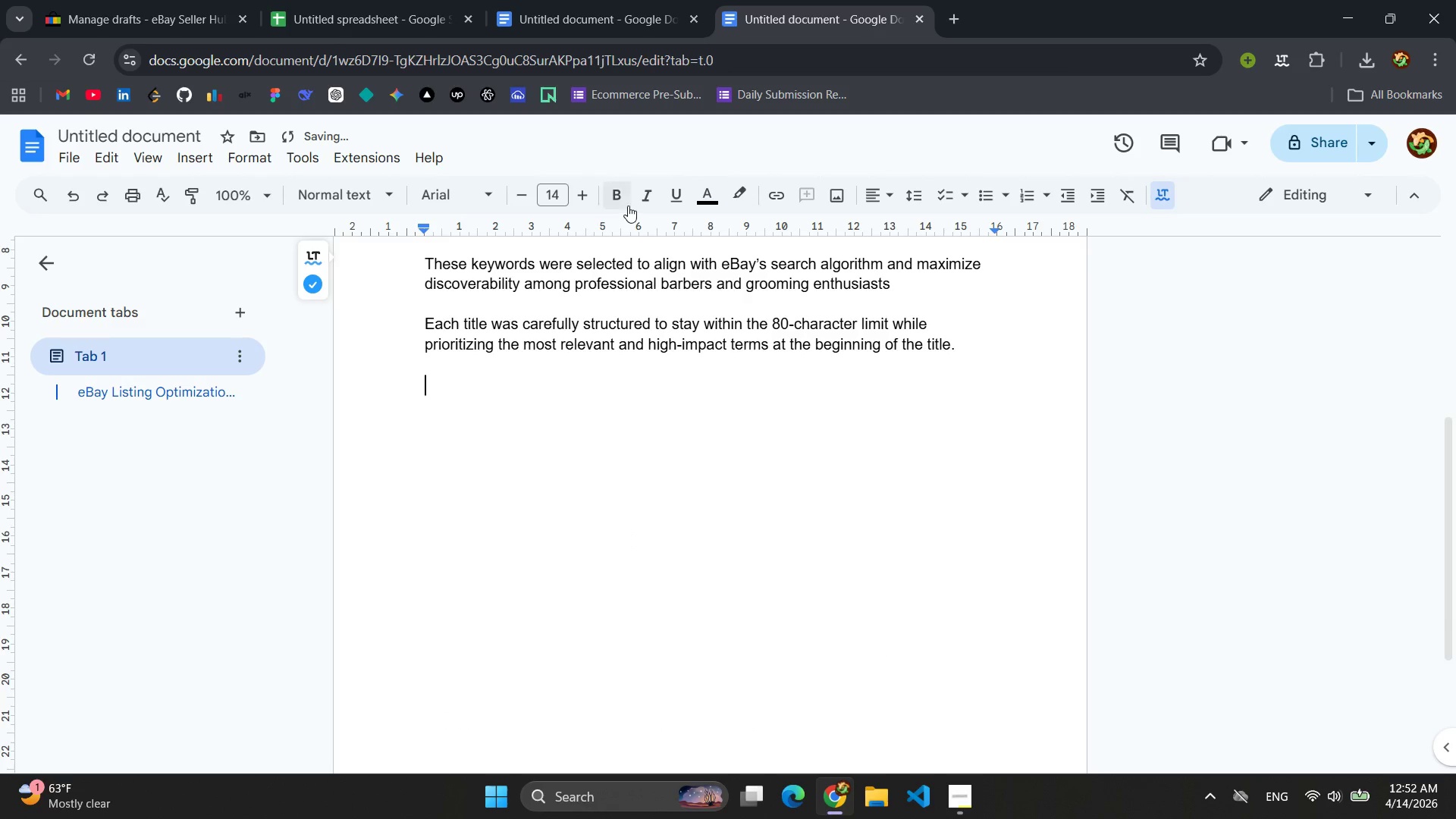 
left_click([628, 206])
 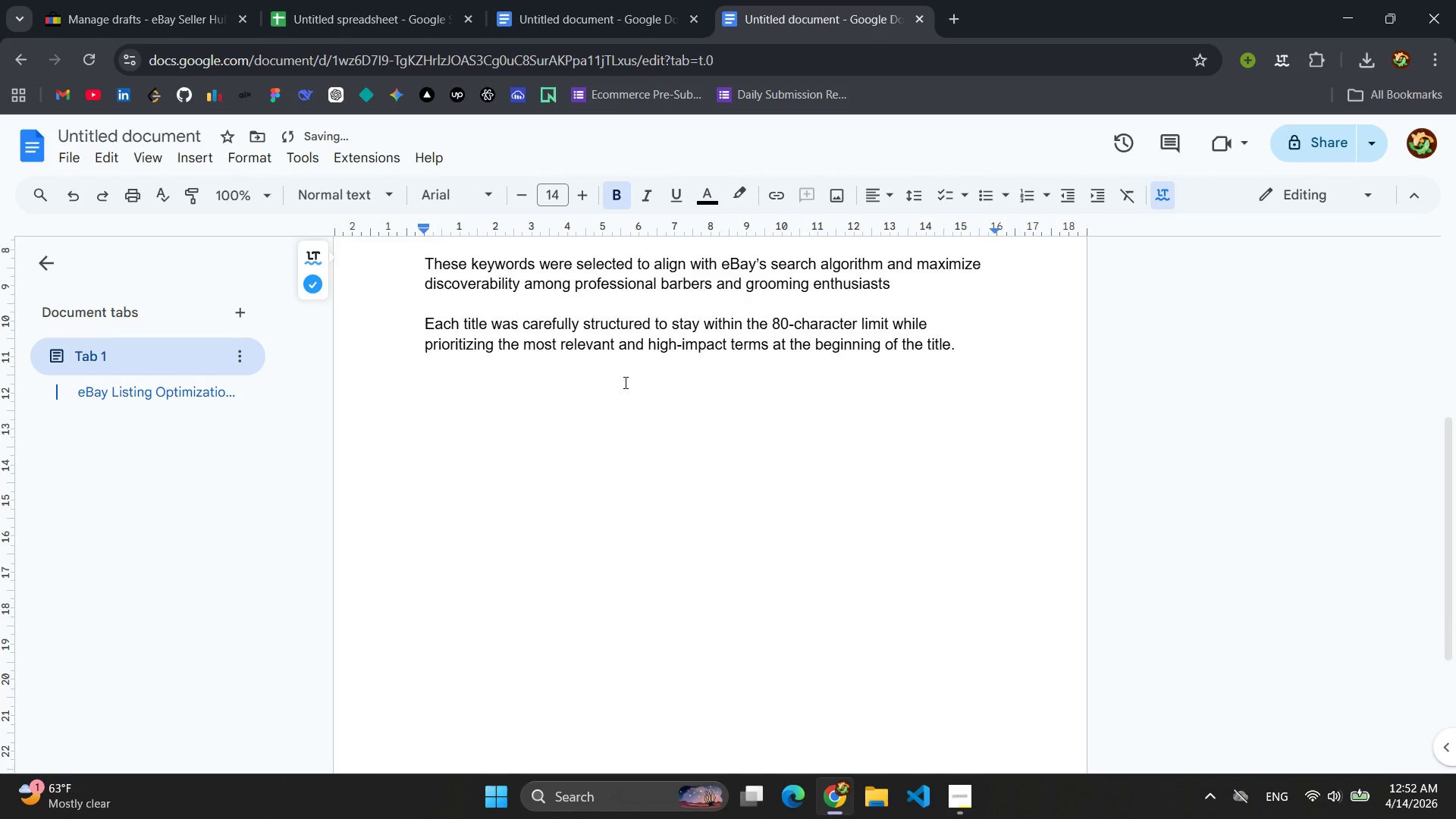 
type(Pricing Strateg)
key(Backspace)
type(gy)
 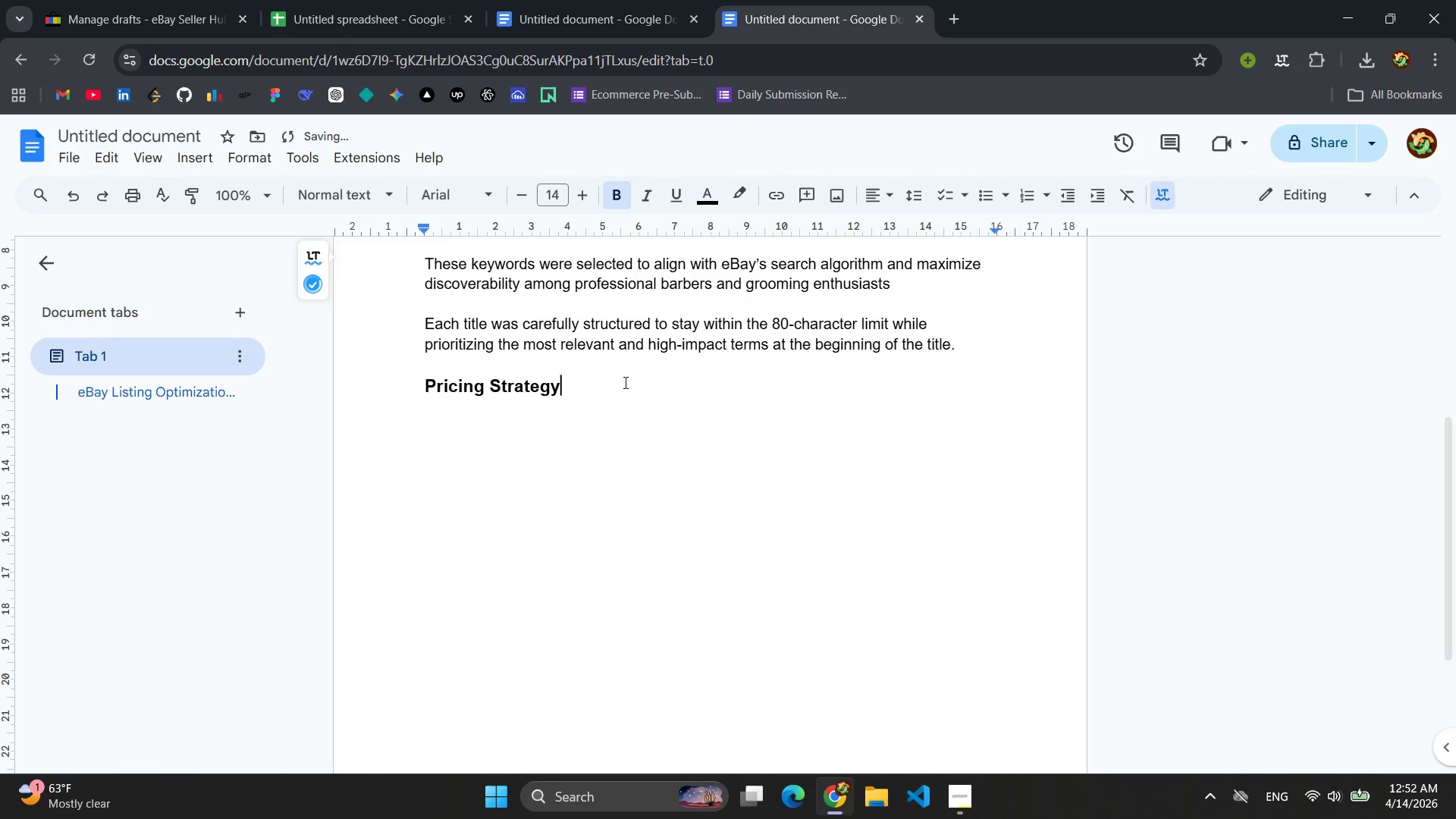 
key(Enter)
 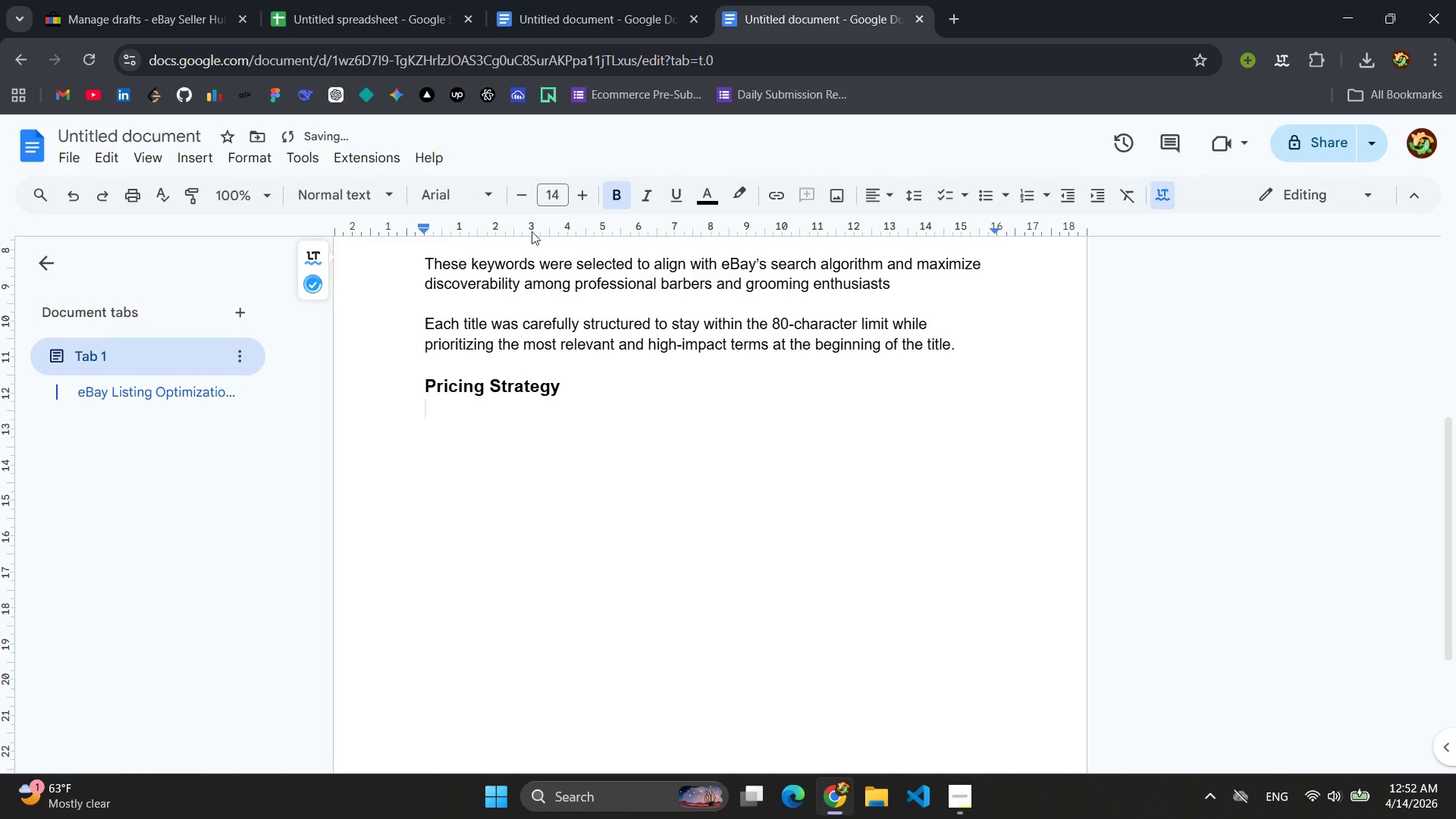 
double_click([529, 196])
 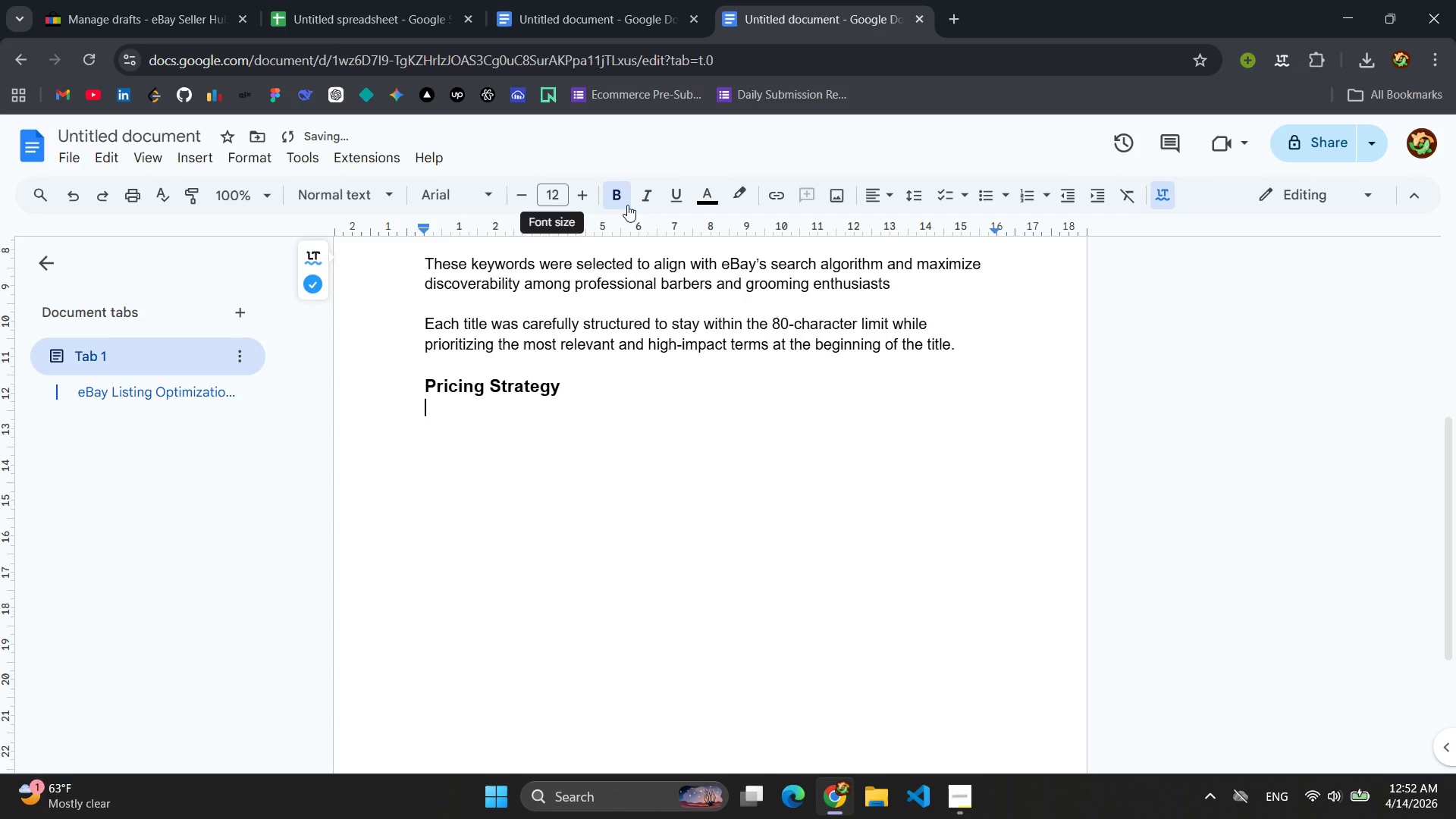 
left_click([627, 205])
 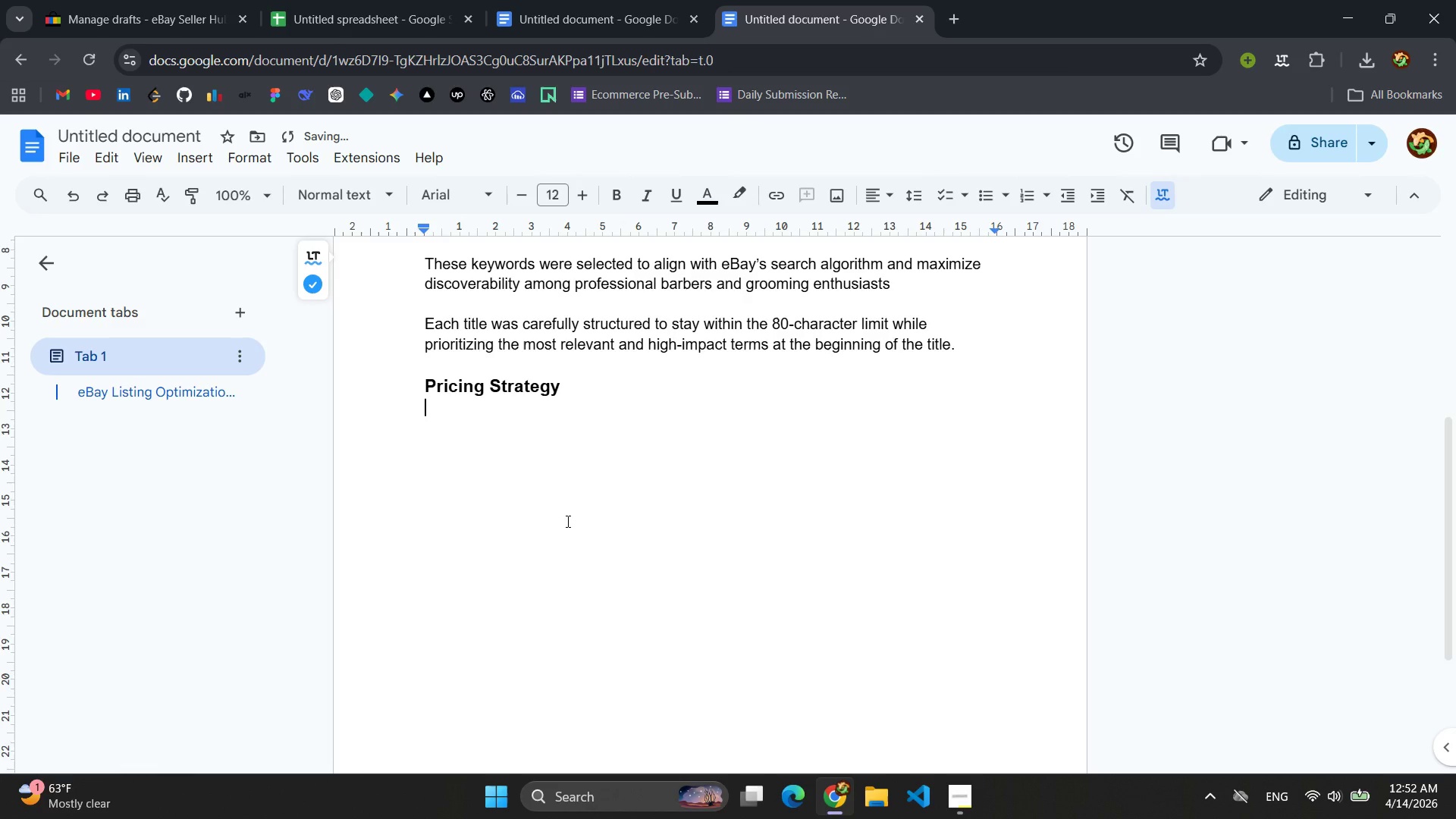 
key(Enter)
 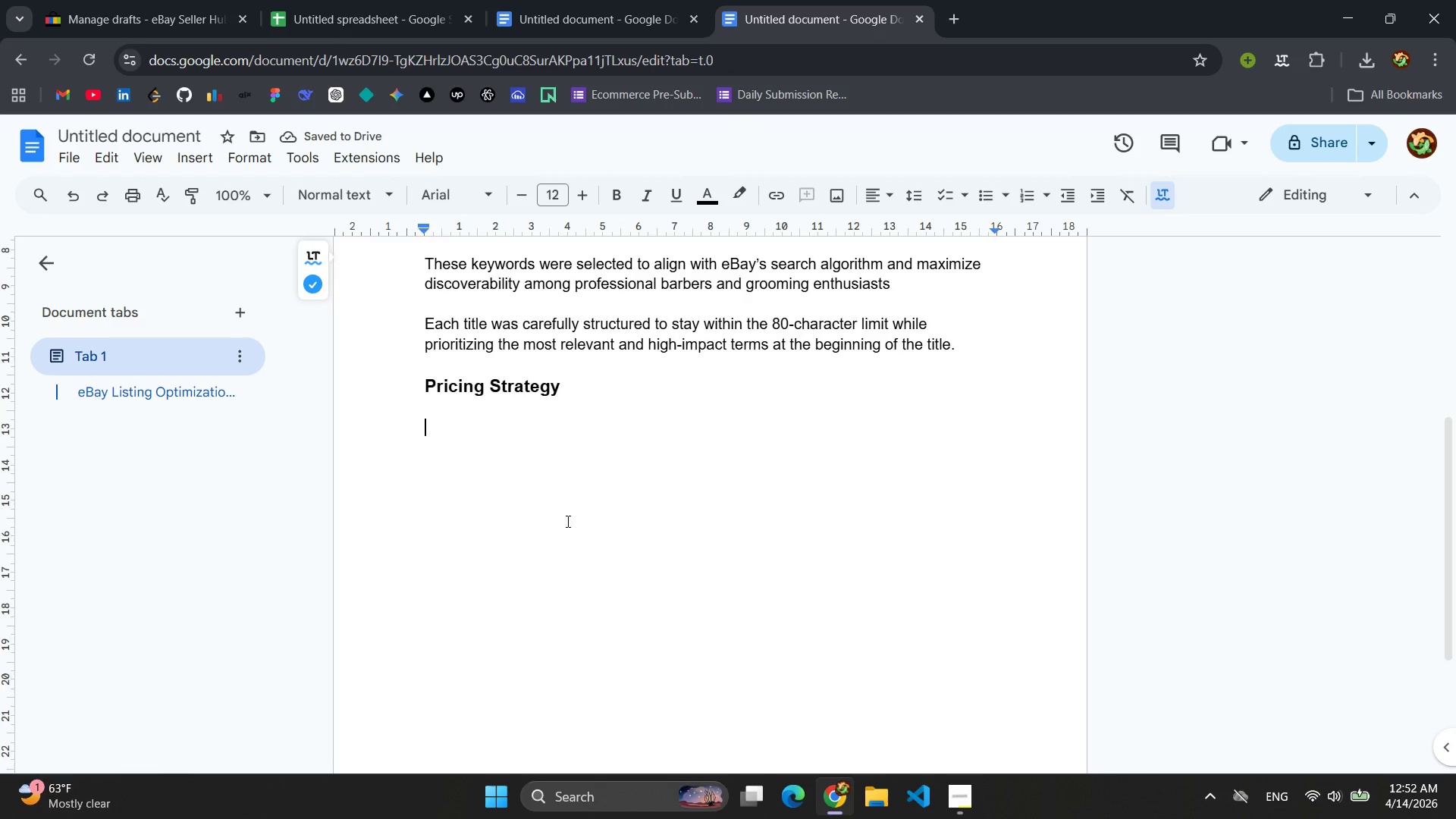 
type(Pricing was determined based on a comparative analysis of similar "SOld)
key(Backspace)
key(Backspace)
key(Backspace)
type(old" listings on eBay for:)
 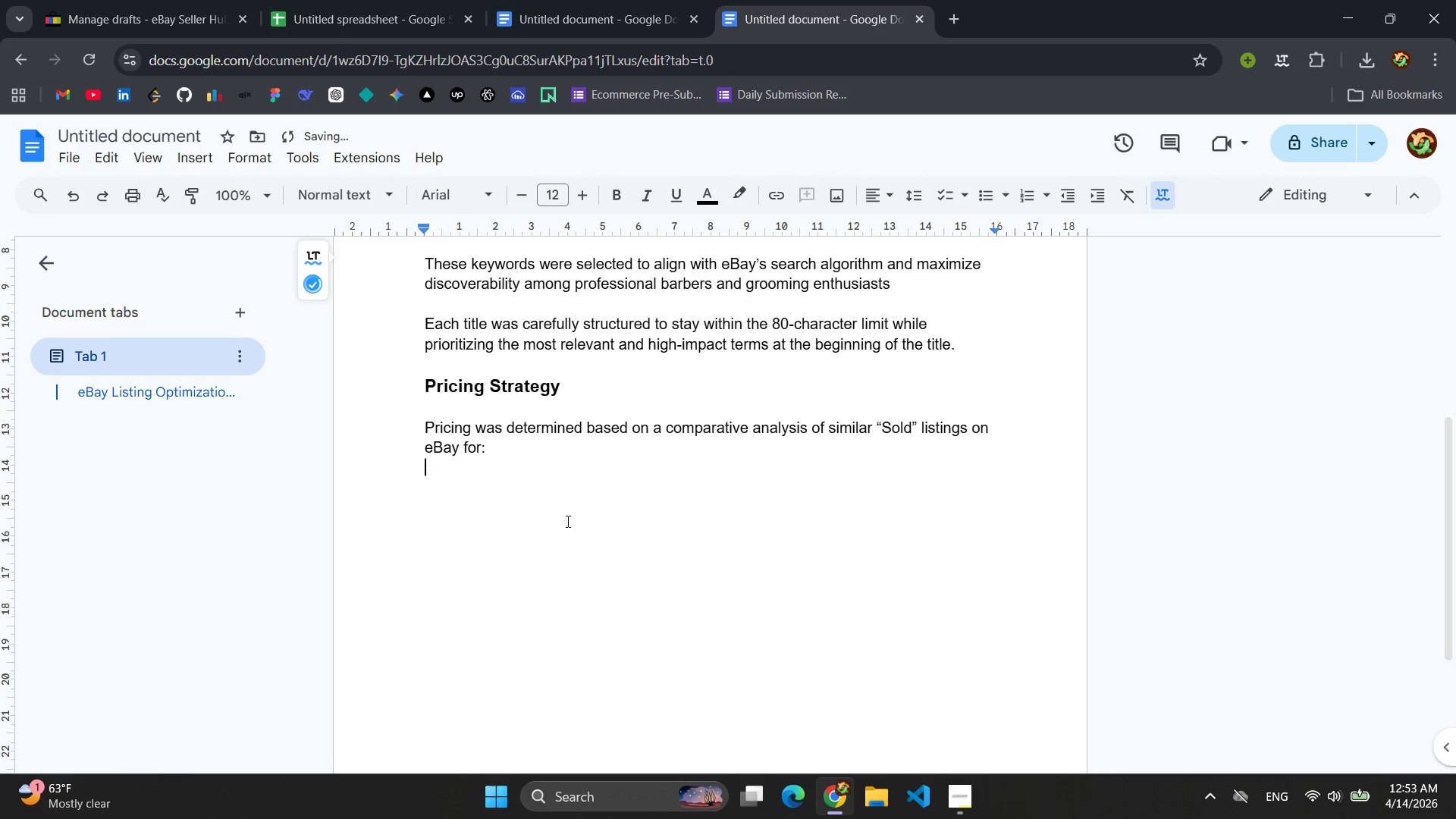 
 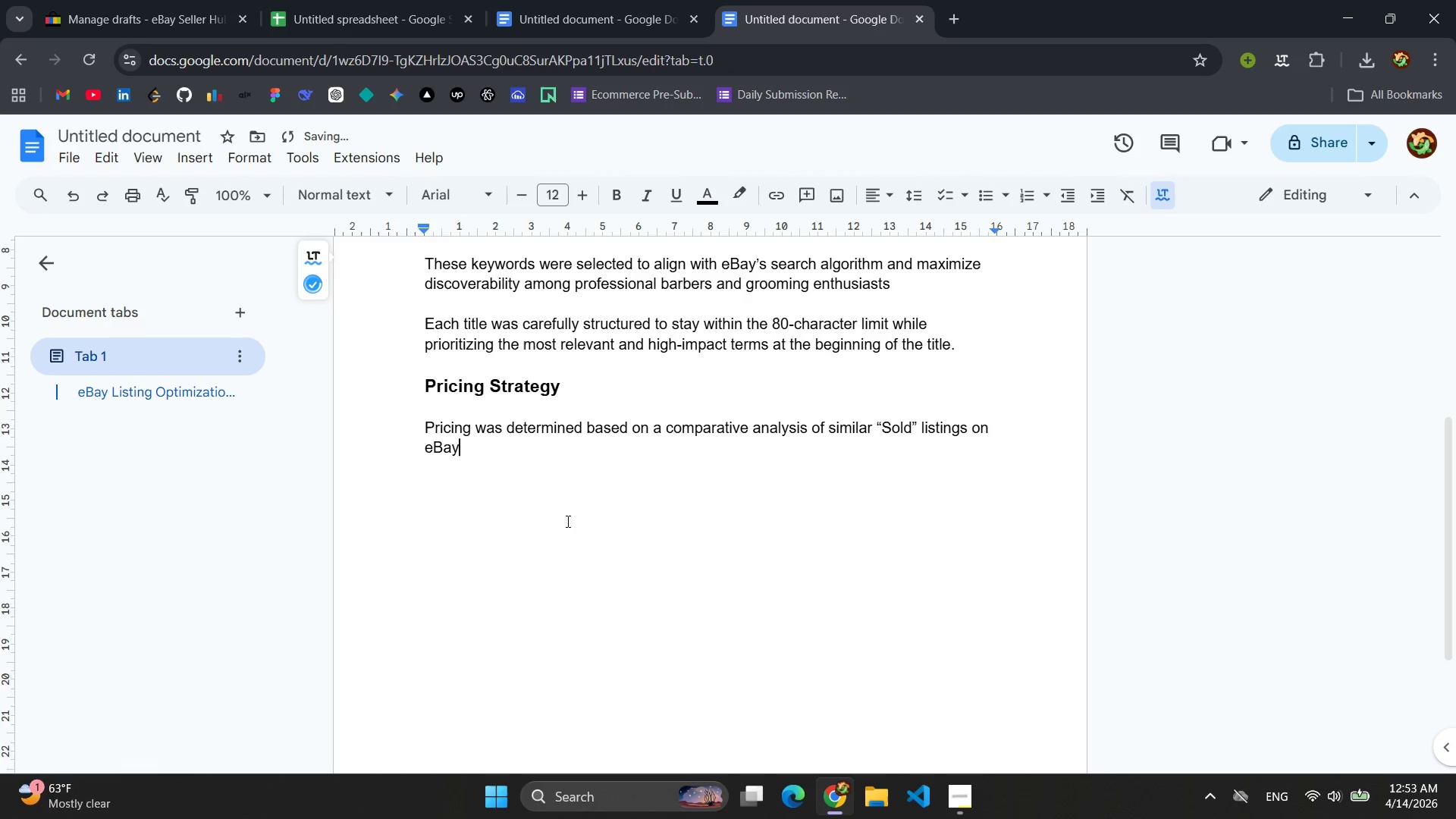 
key(Enter)
 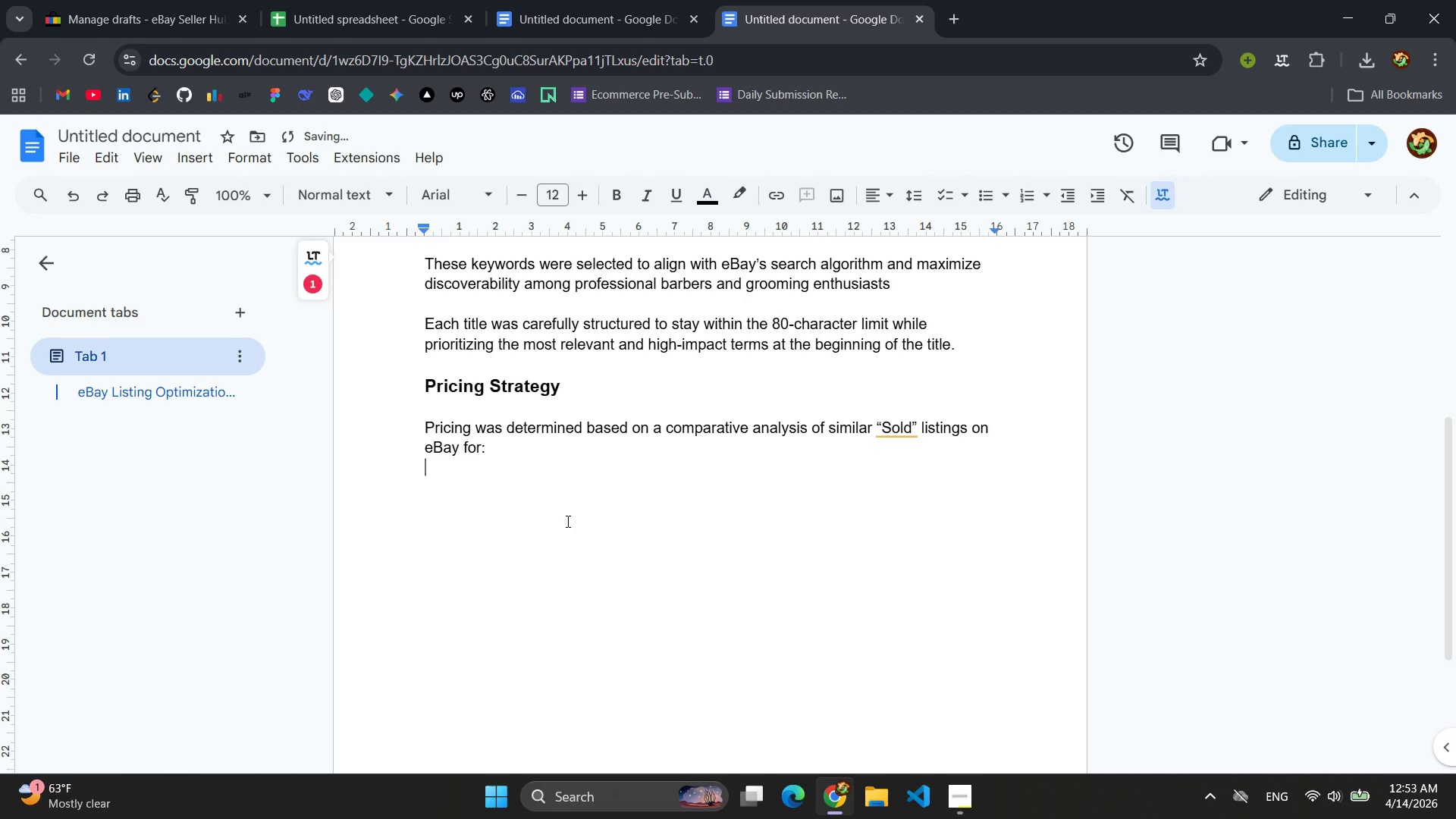 
key(Enter)
 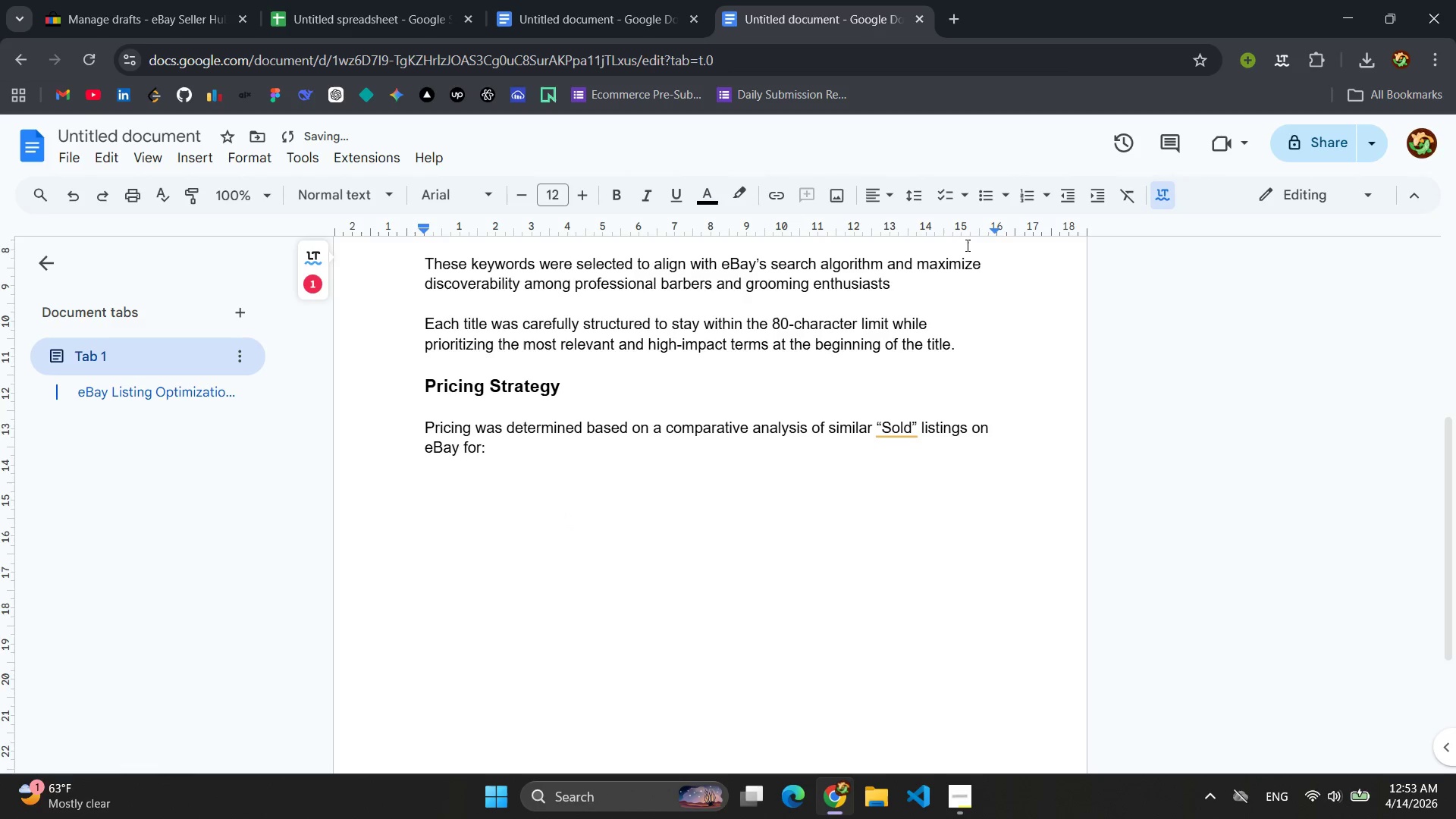 
left_click([994, 200])
 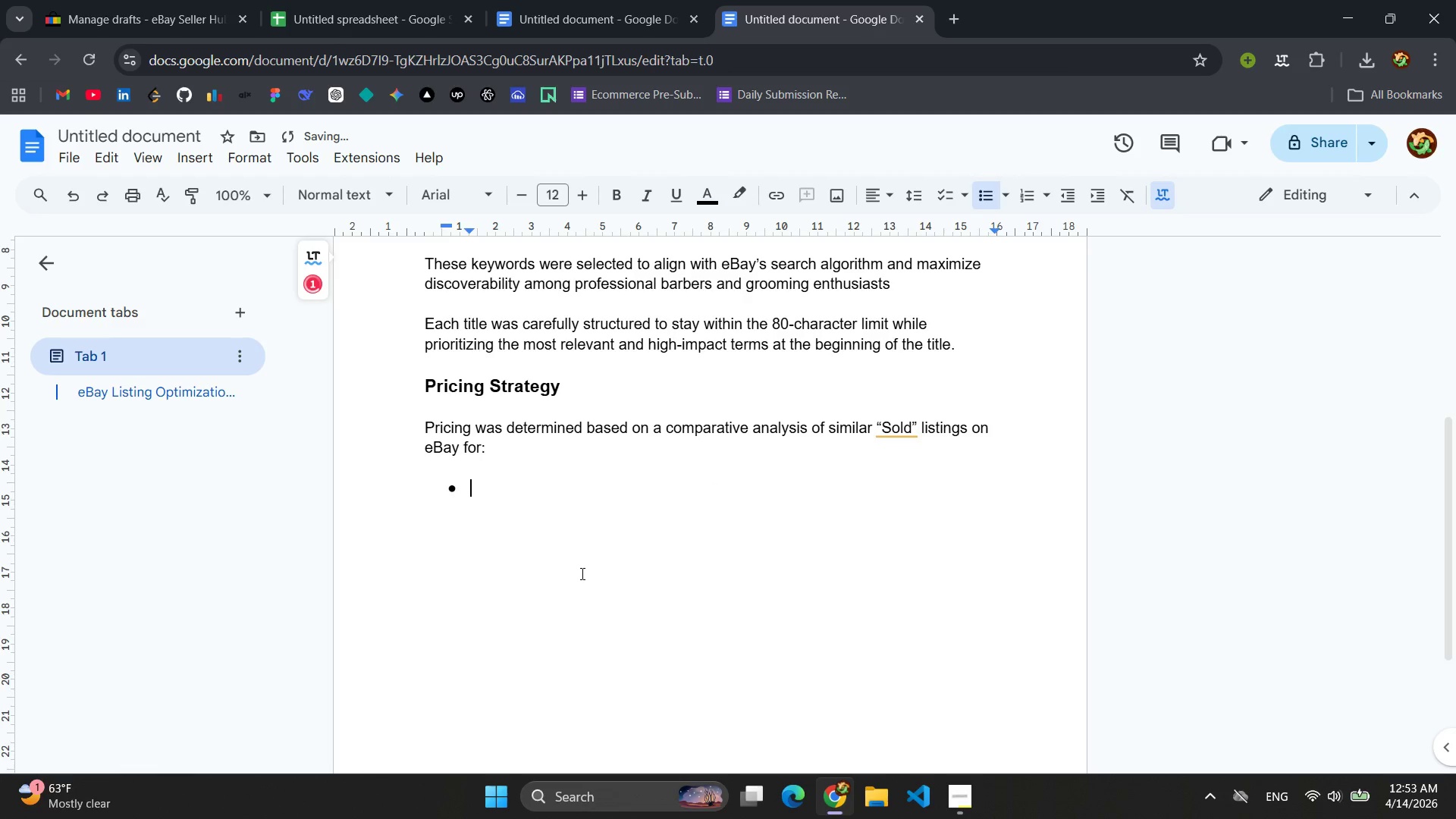 
type(ja)
key(Backspace)
key(Backspace)
type(ja)
key(Backspace)
key(Backspace)
type(Japanese barber shears )
 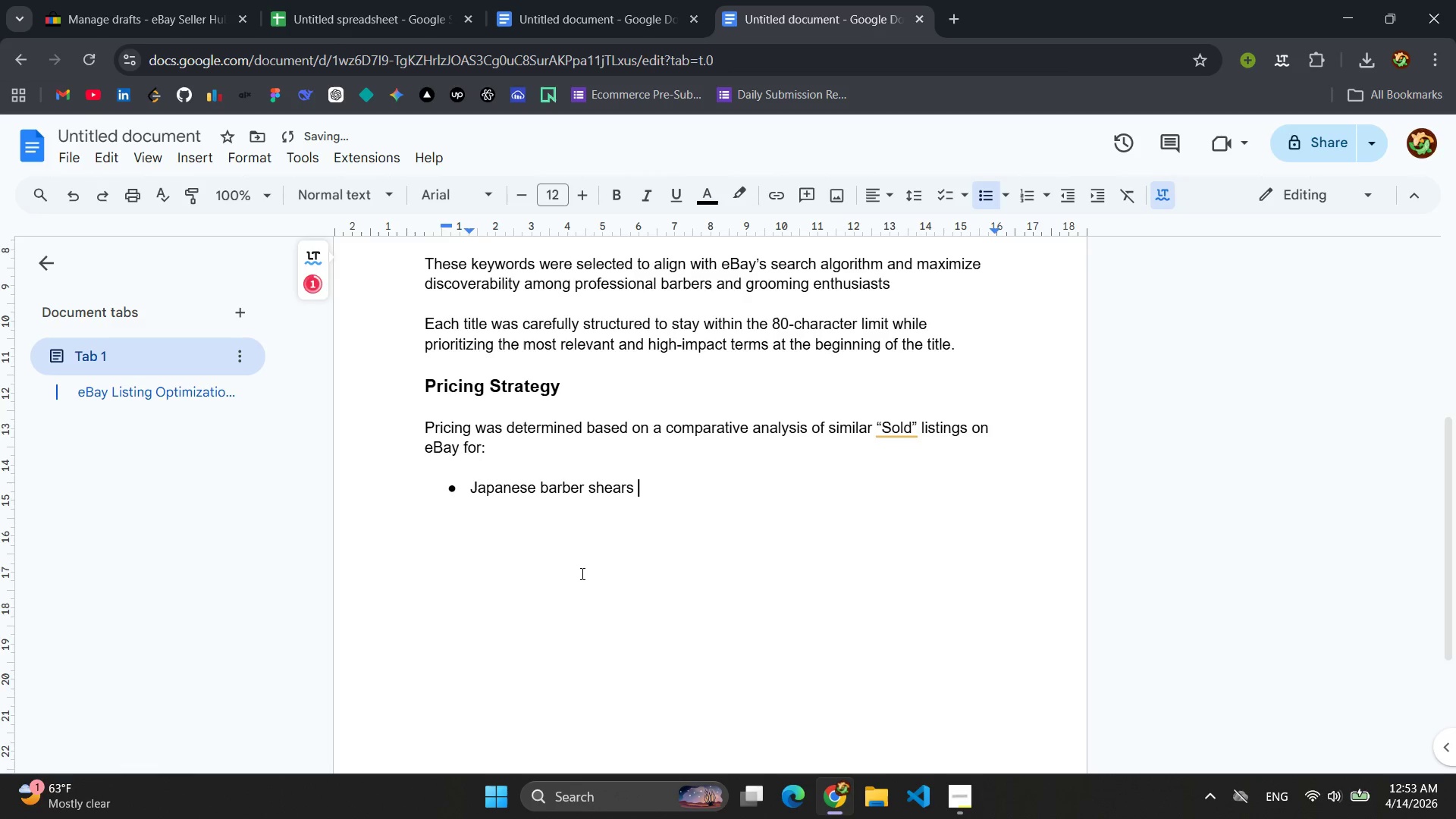 
key(Enter)
 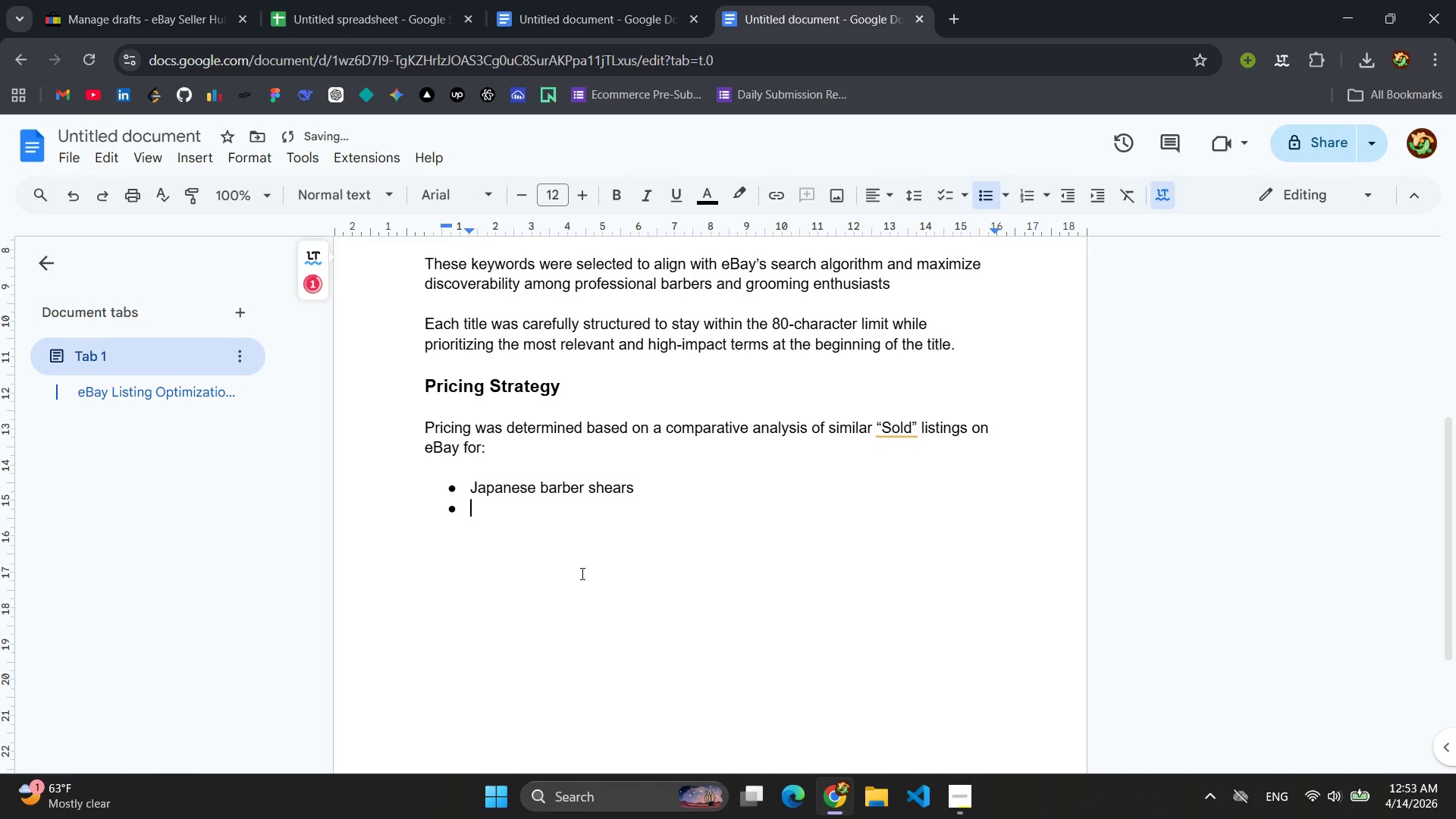 
type(Professional cordless clippers)
 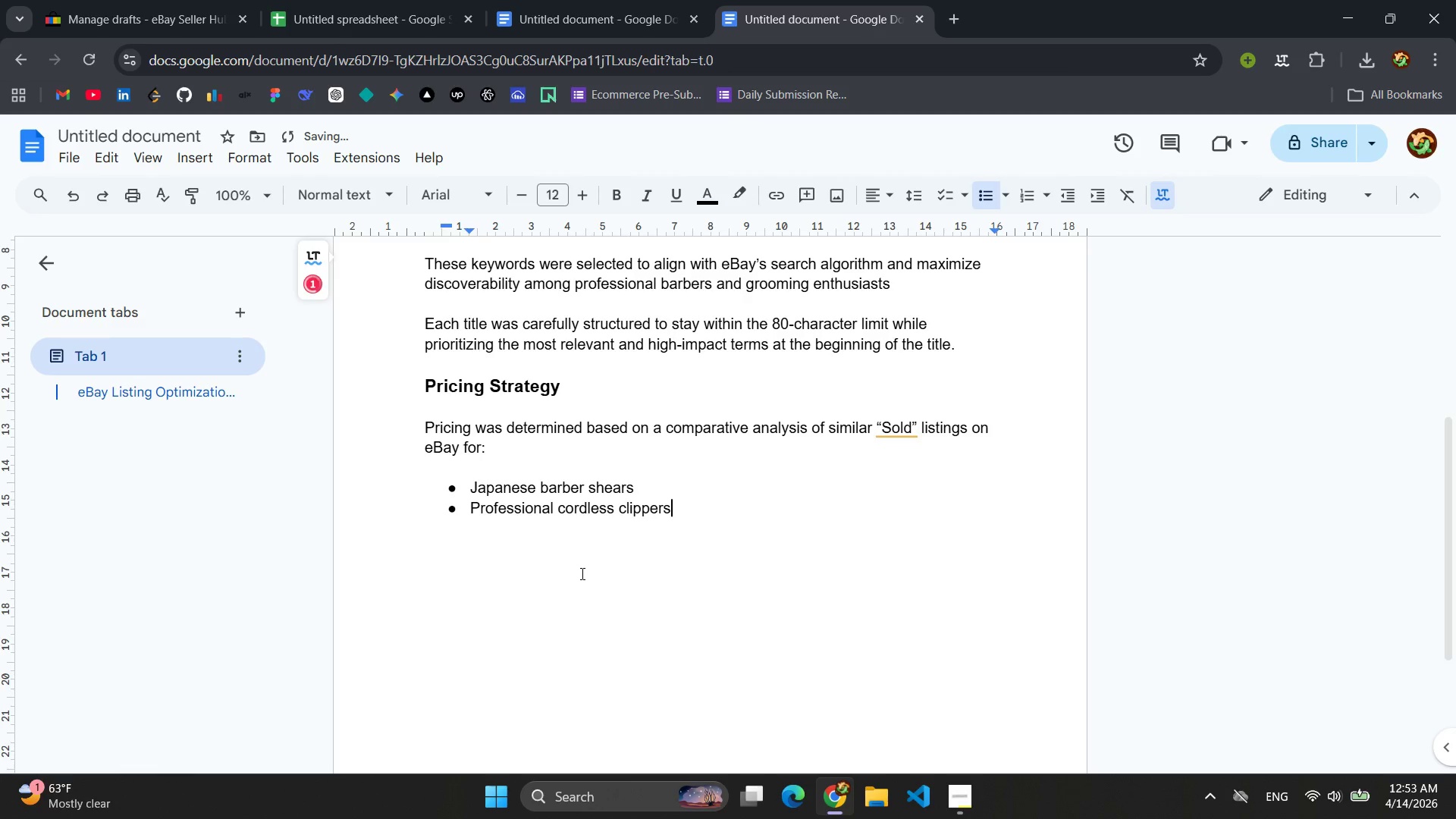 
key(Enter)
 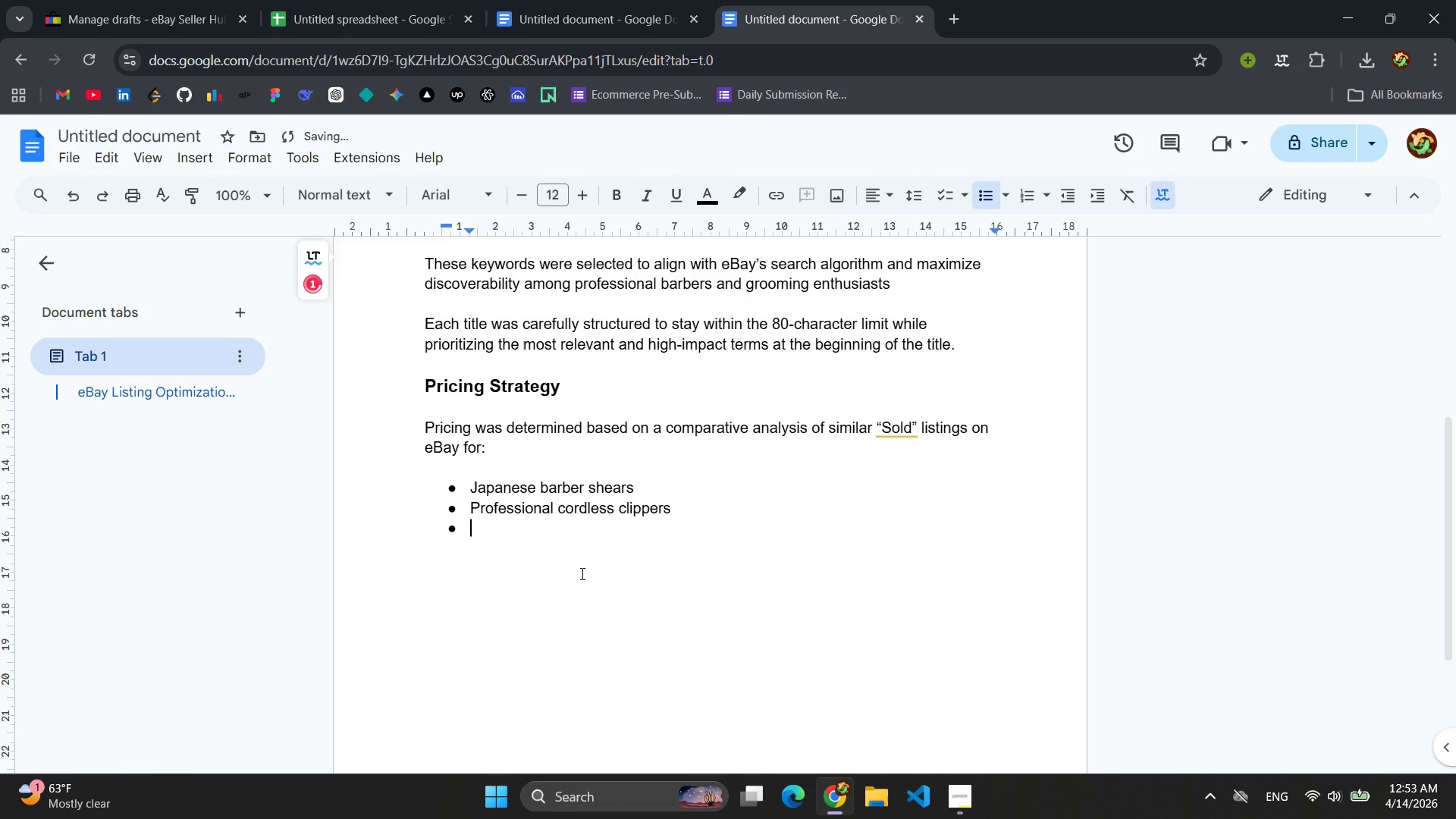 
type(PR)
key(Backspace)
type(remium beard grooming kits)
 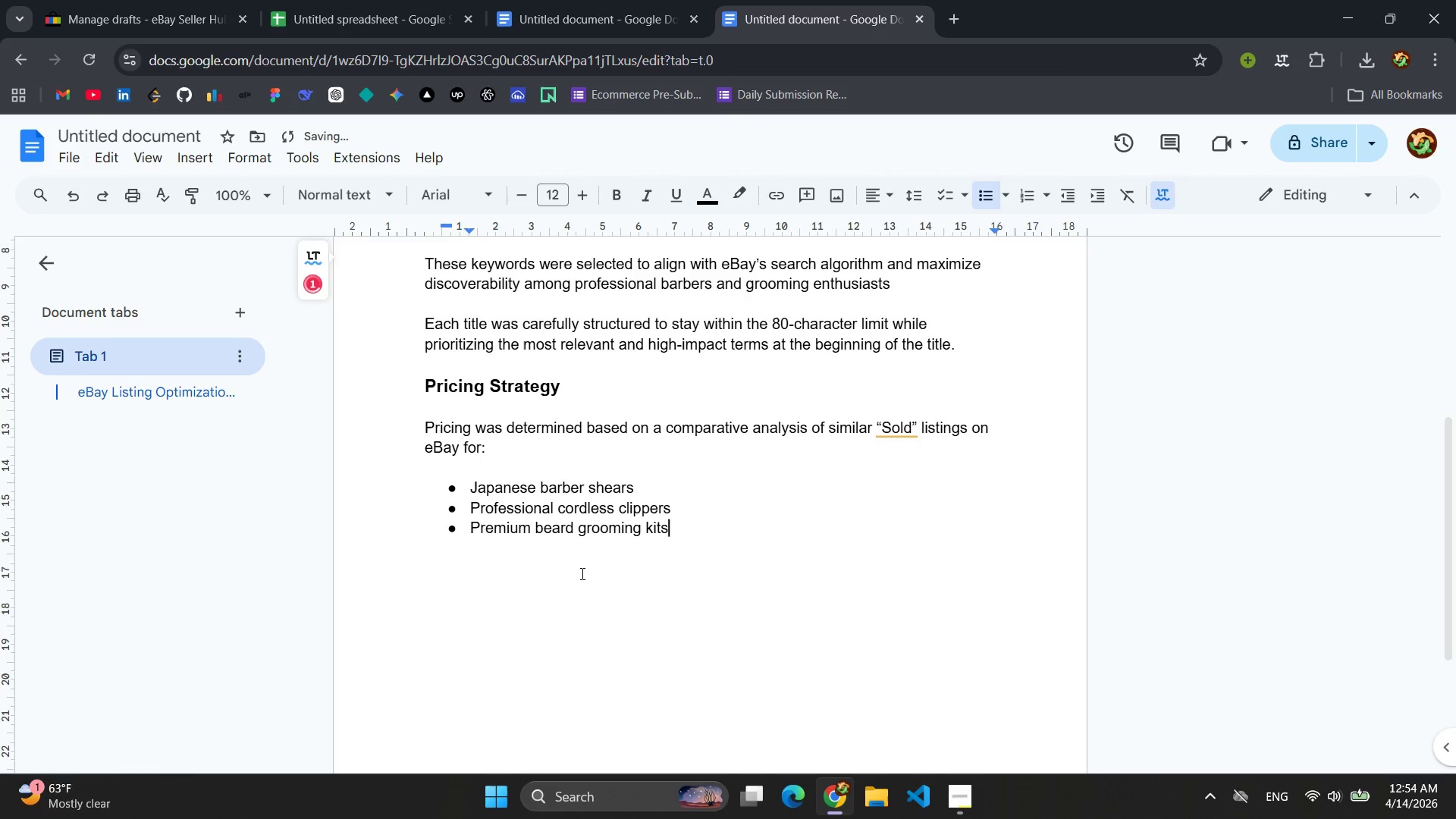 
key(Enter)
 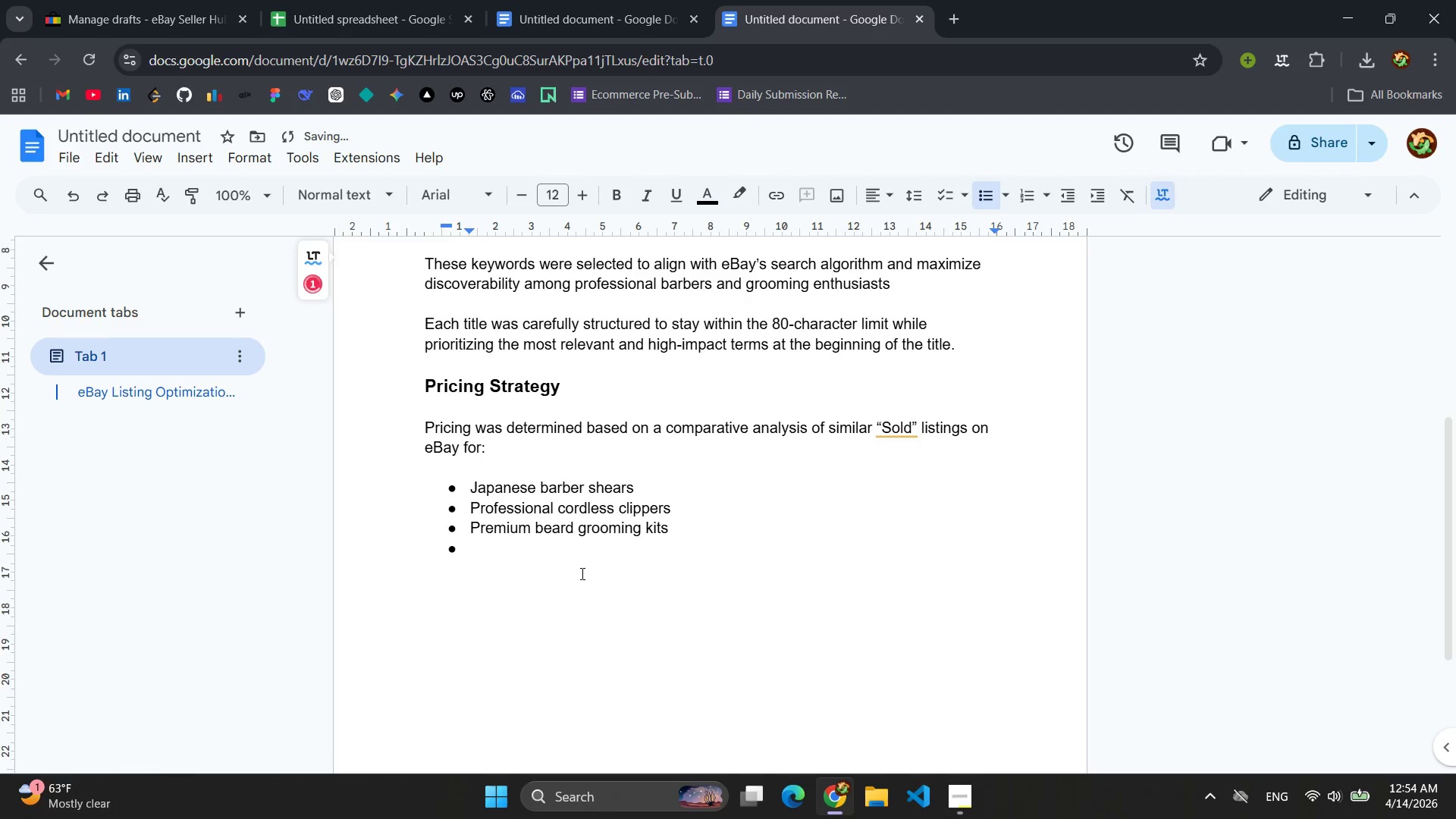 
key(Enter)
 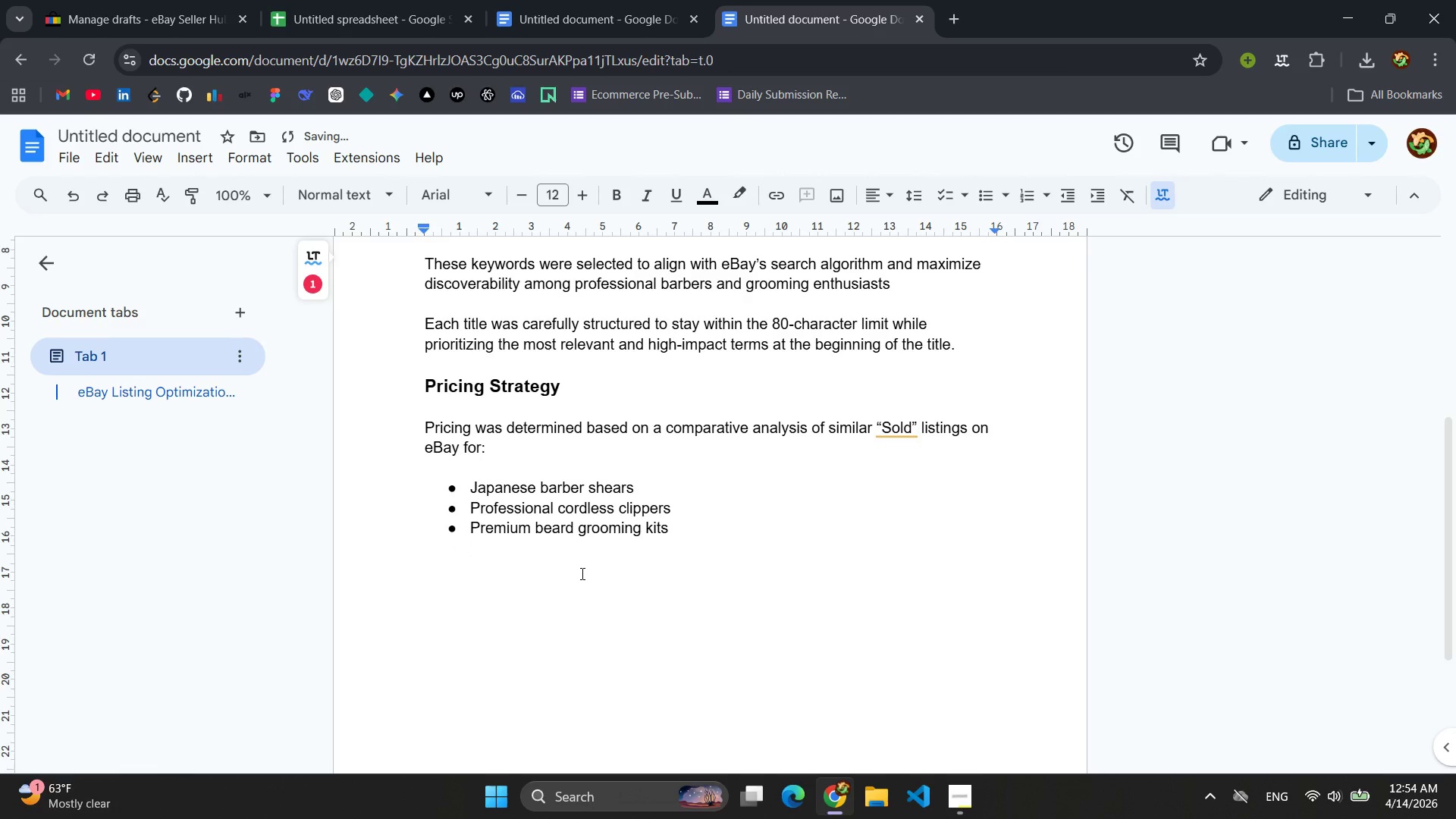 
key(Enter)
 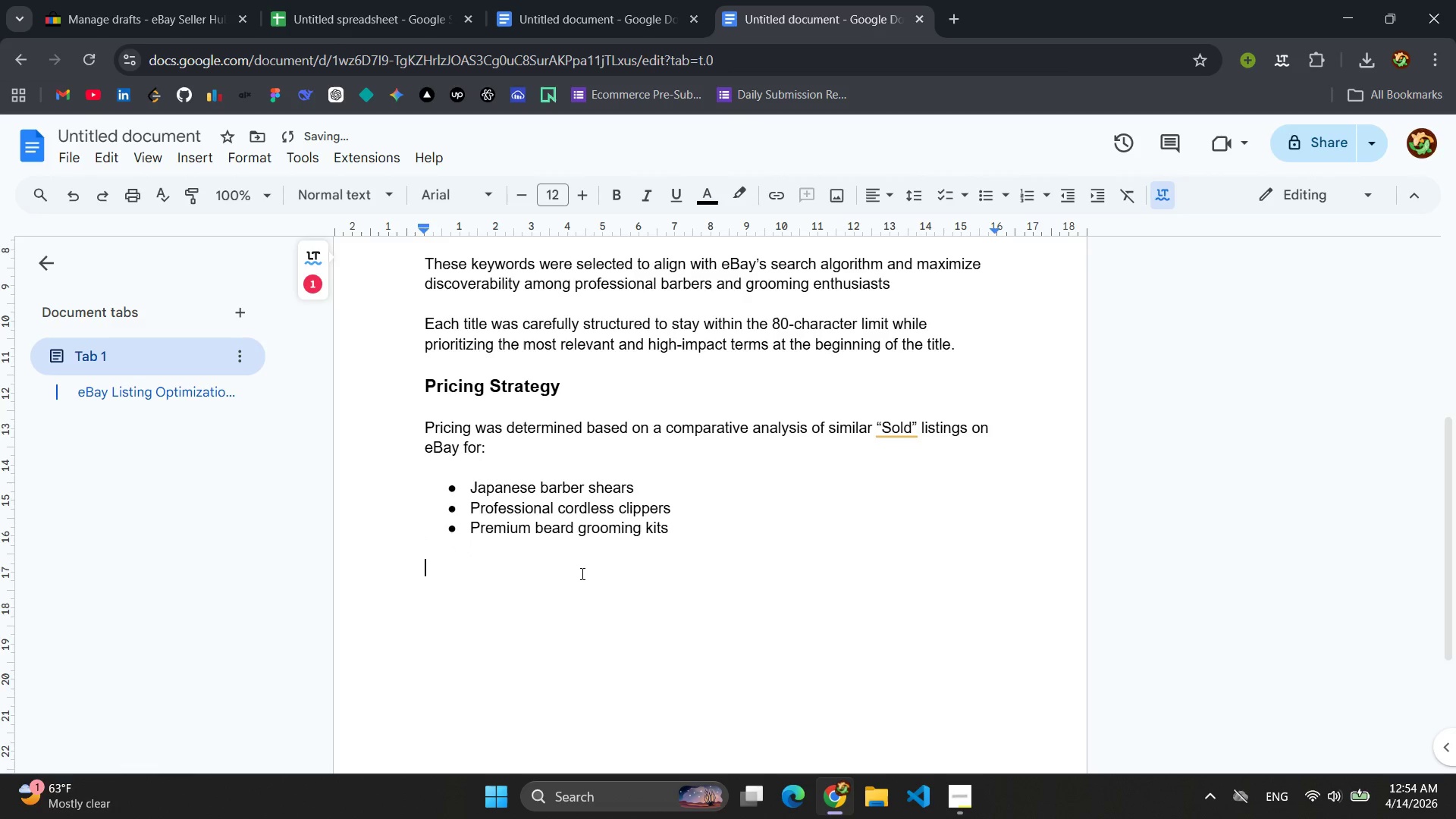 
type(The selected pricing positions the products com)
key(Backspace)
type(p)
key(Backspace)
type(mpeti)
 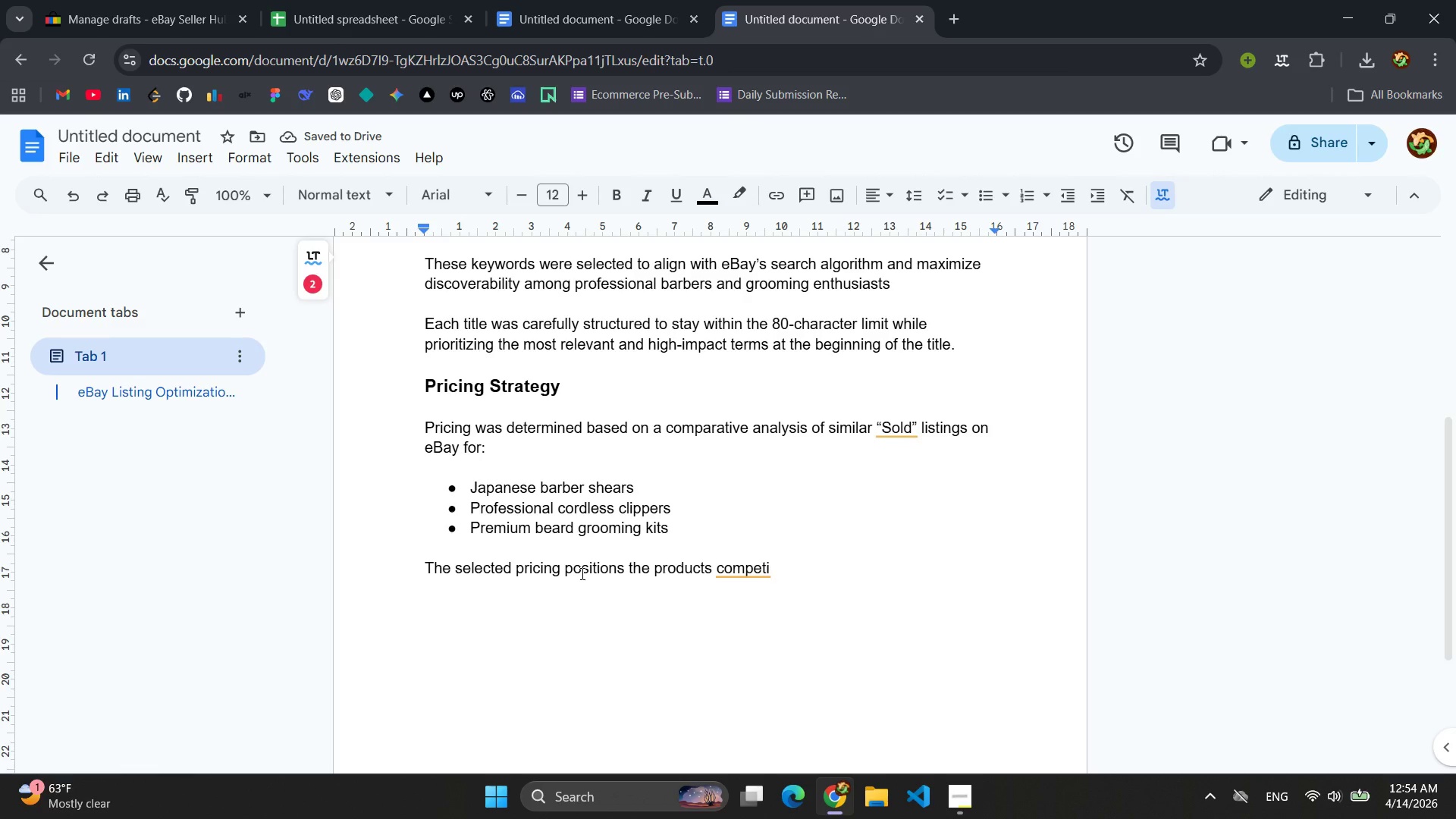 
wait(8.8)
 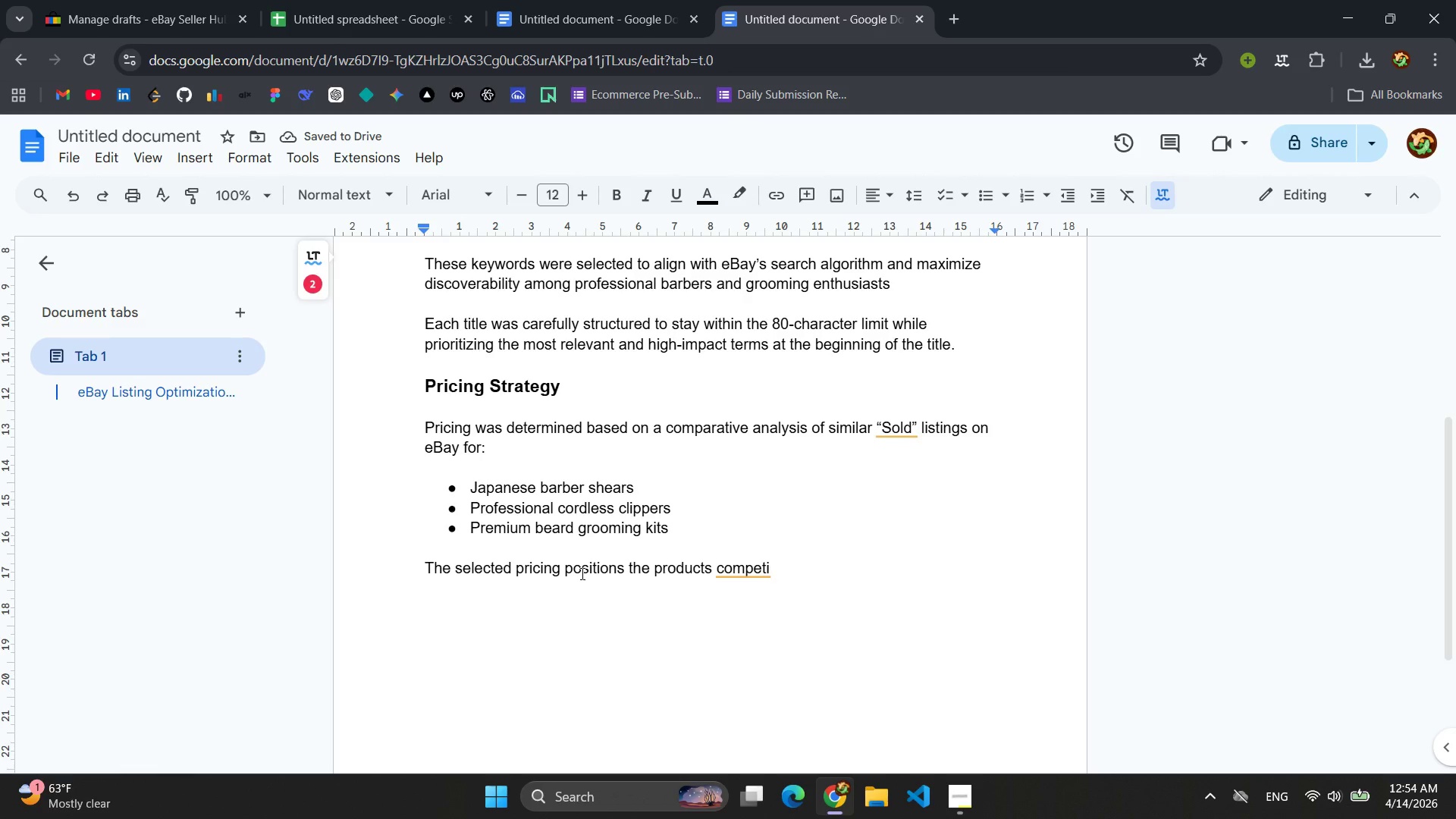 
type(tively within the mid-to-high range to rel)
key(Backspace)
type(flect their premium quality while still encouraging quick sl)
key(Backspace)
type(ales.)
 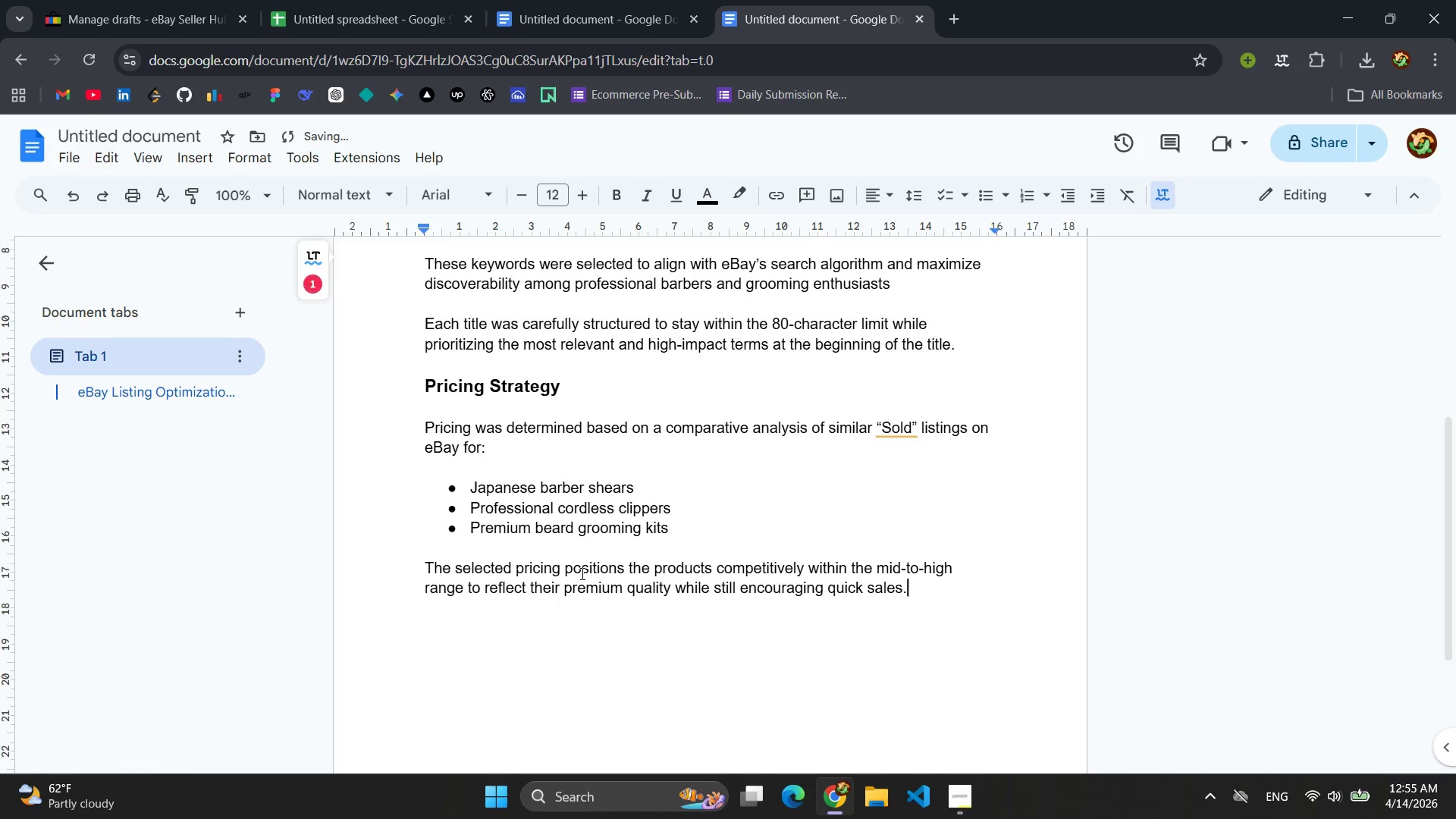 
key(Enter)
 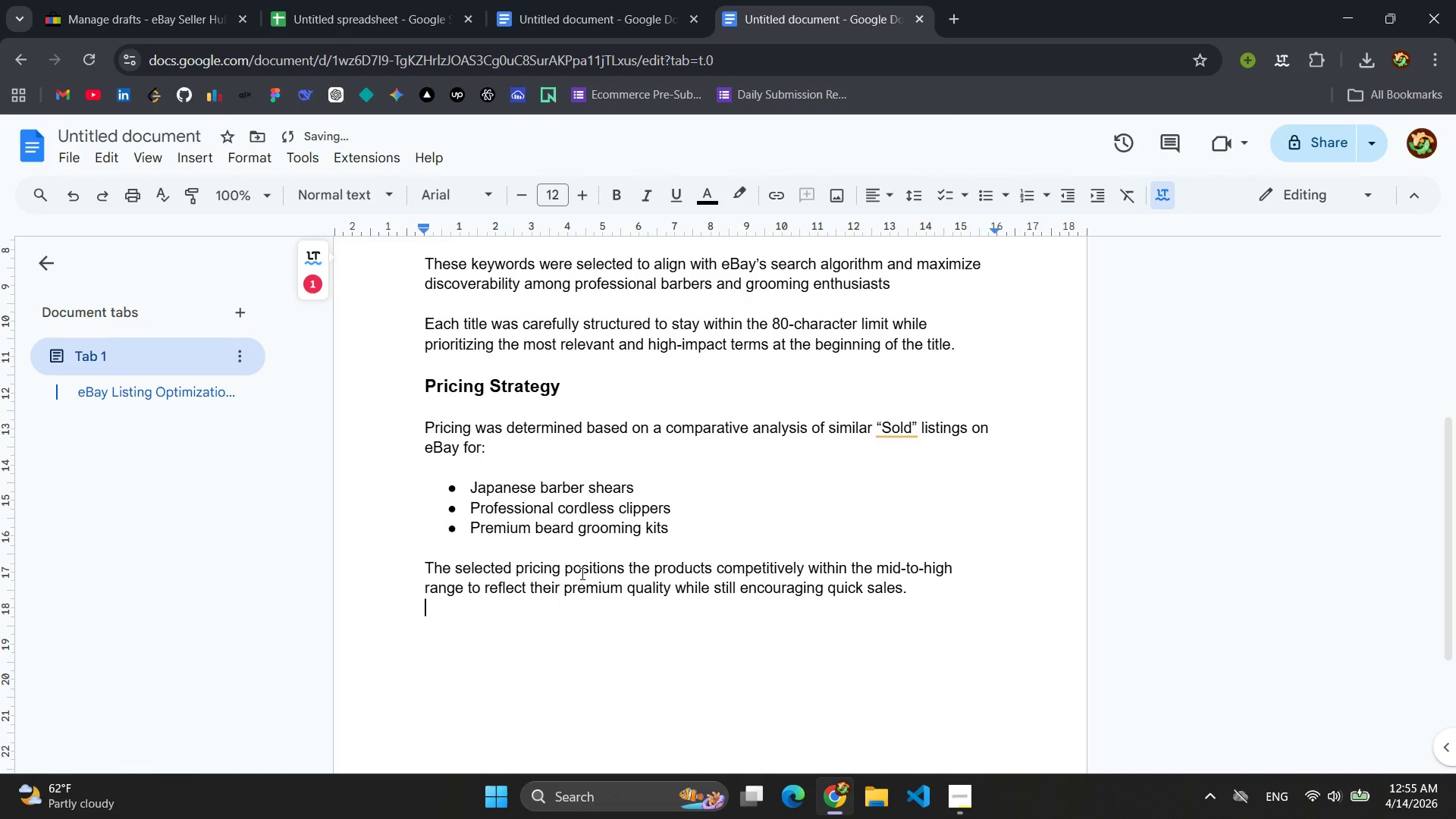 
key(Enter)
 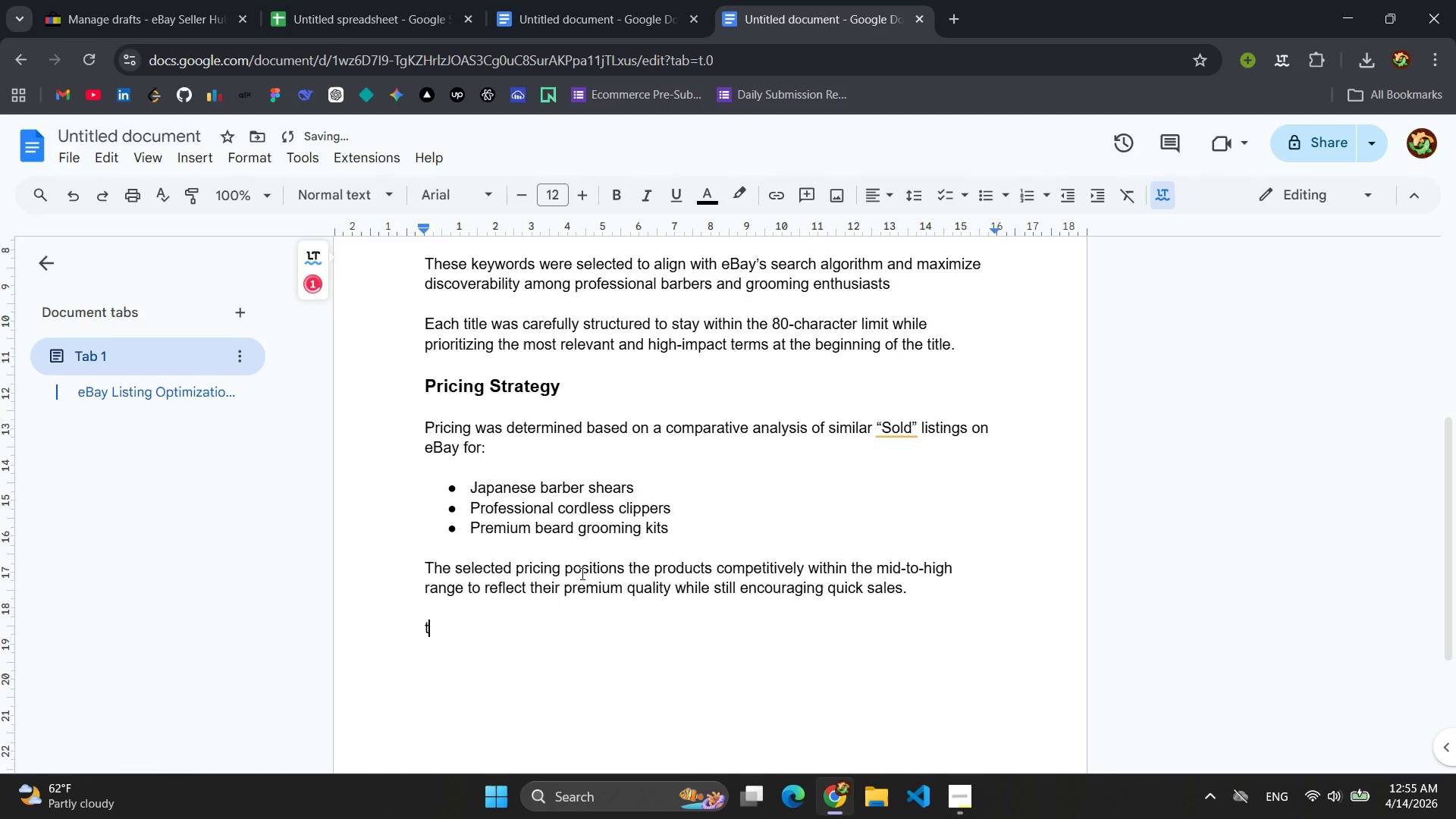 
type(the b)
key(Backspace)
type("best)
key(Backspace)
key(Backspace)
key(Backspace)
key(Backspace)
type(Best Offer:)
key(Backspace)
type(" feature was enabled for all items to:)
 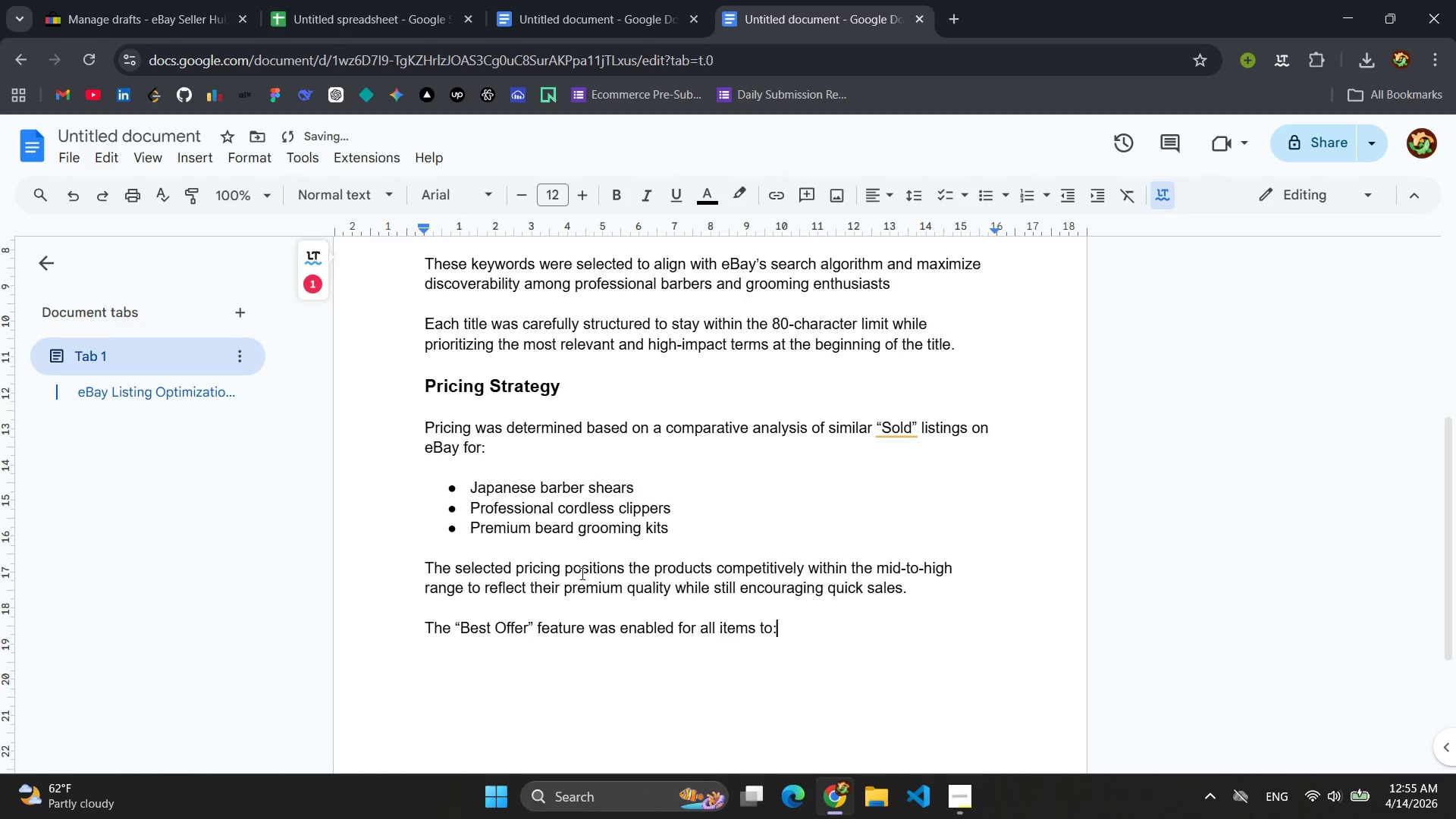 
key(Shift+Enter)
 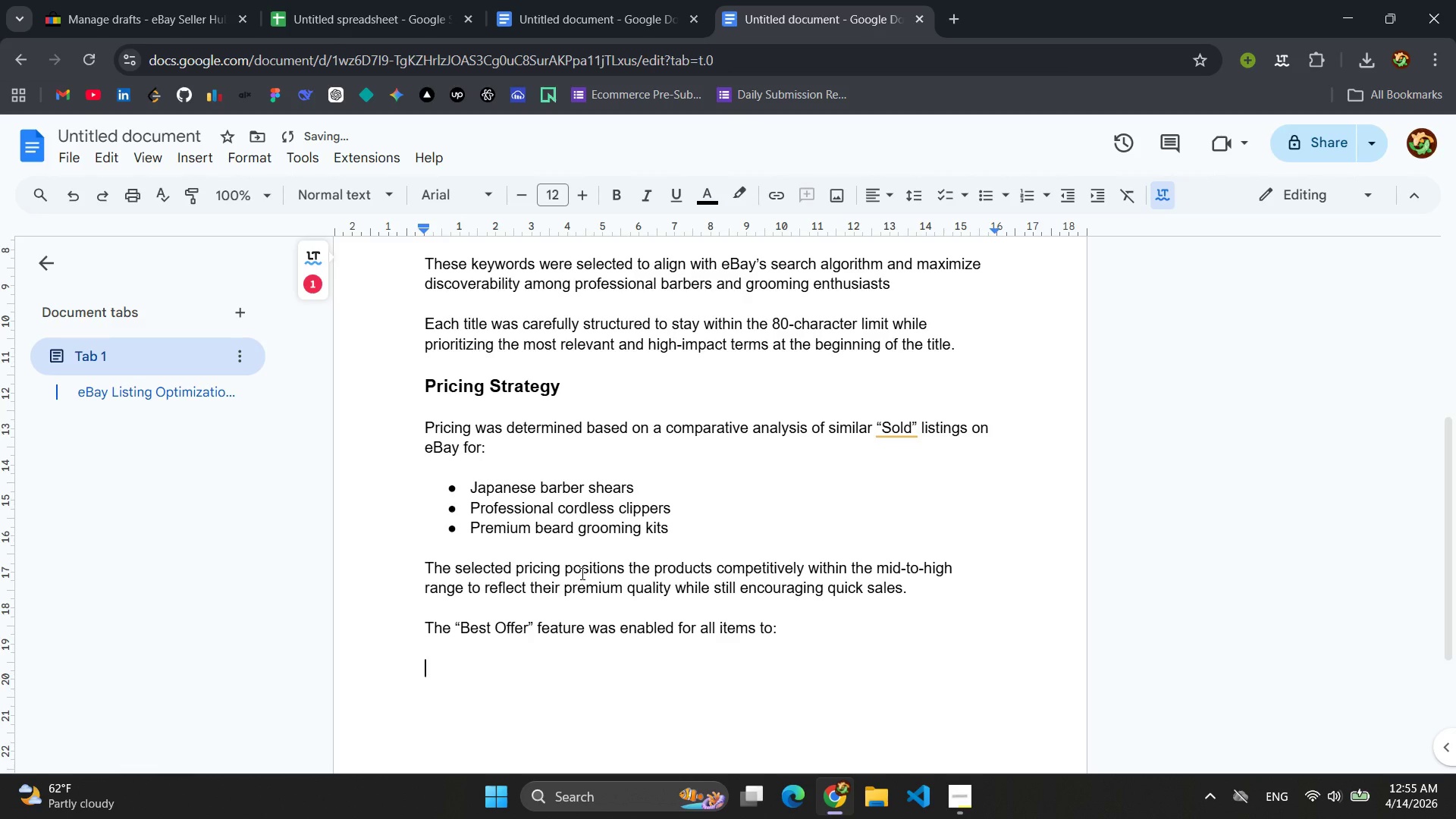 
key(Shift+Enter)
 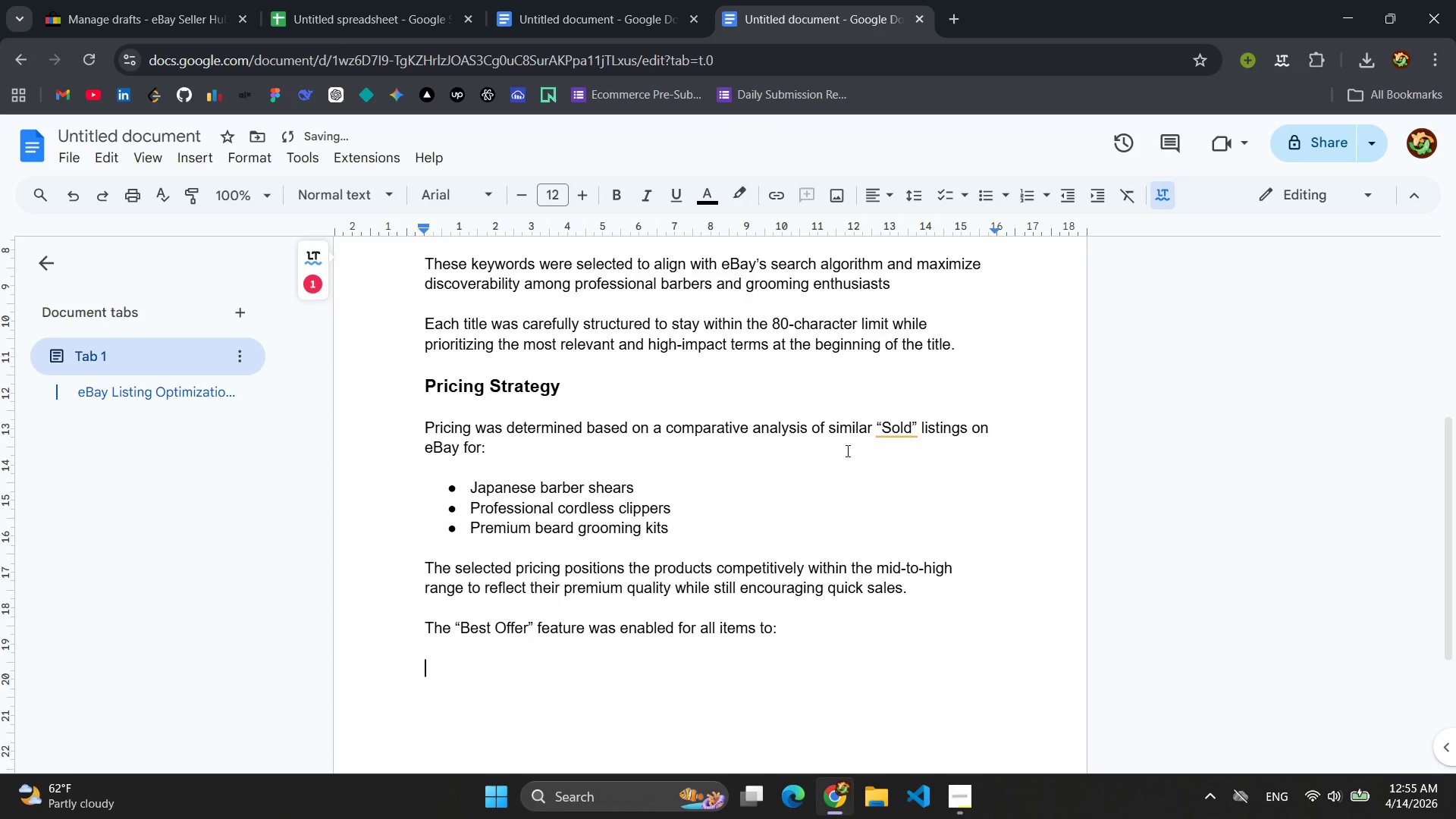 
scroll: coordinate [633, 471], scroll_direction: down, amount: 3.0
 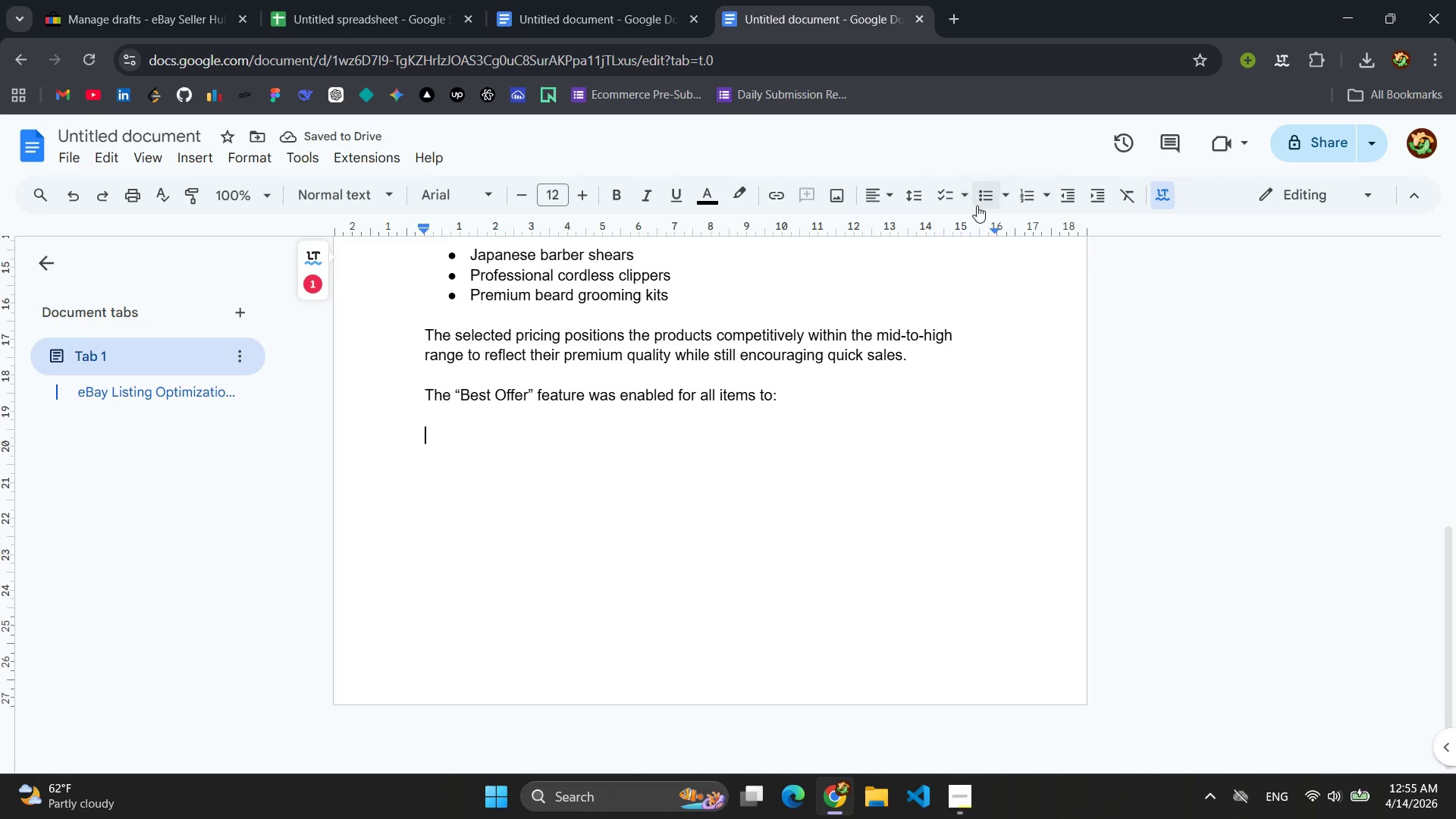 
left_click([984, 203])
 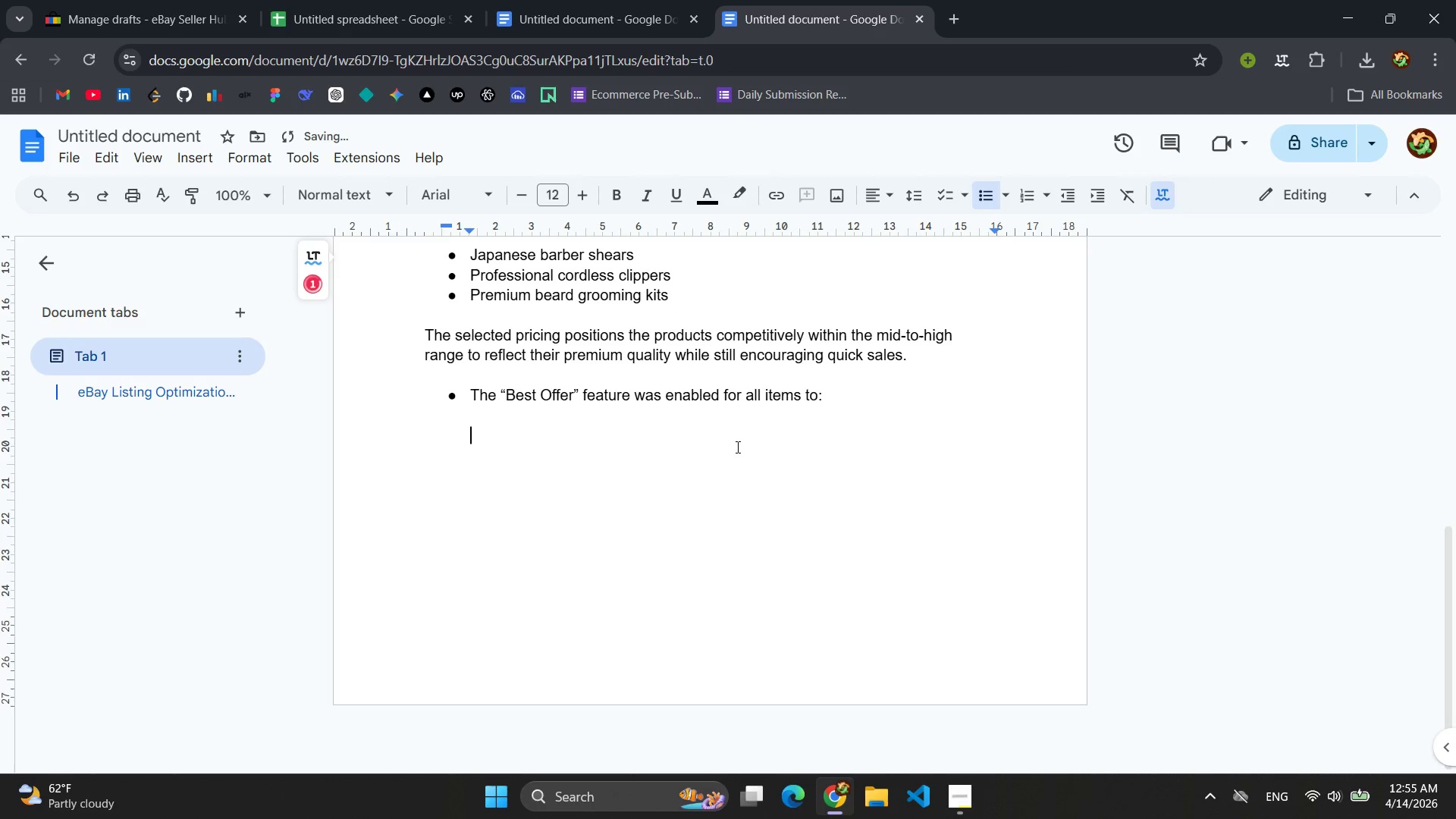 
key(Control+Z)
 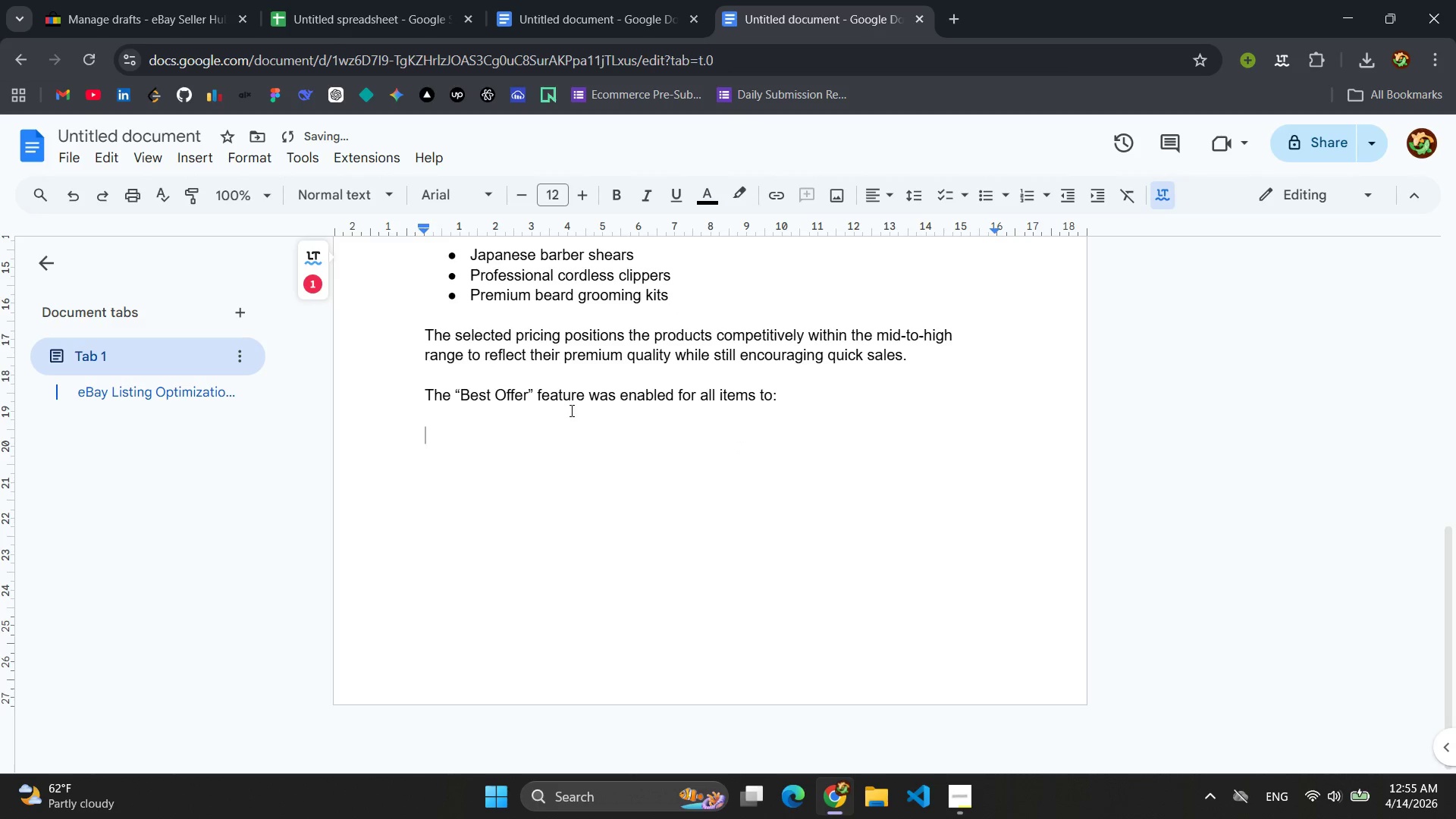 
key(Enter)
 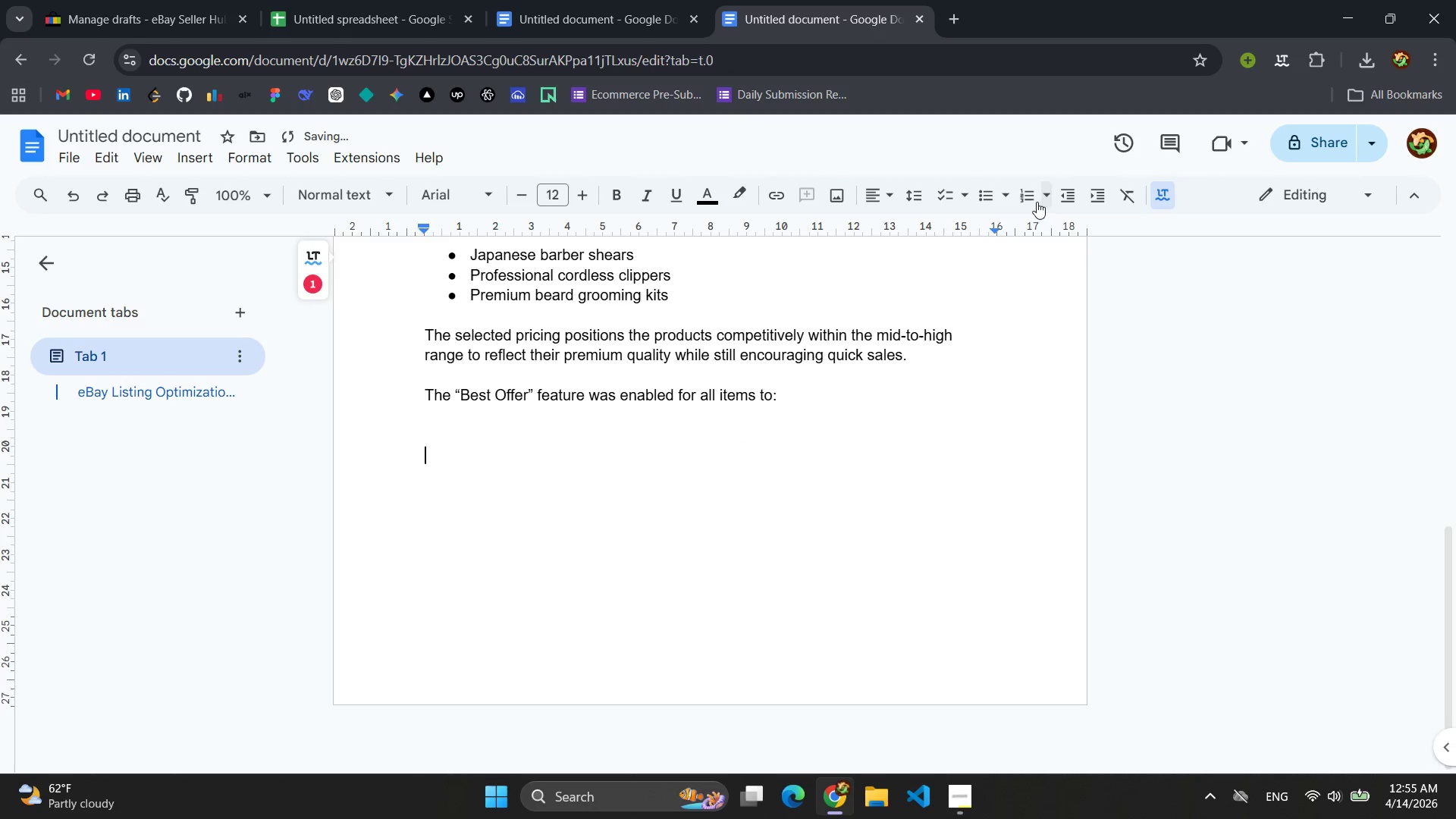 
left_click([996, 200])
 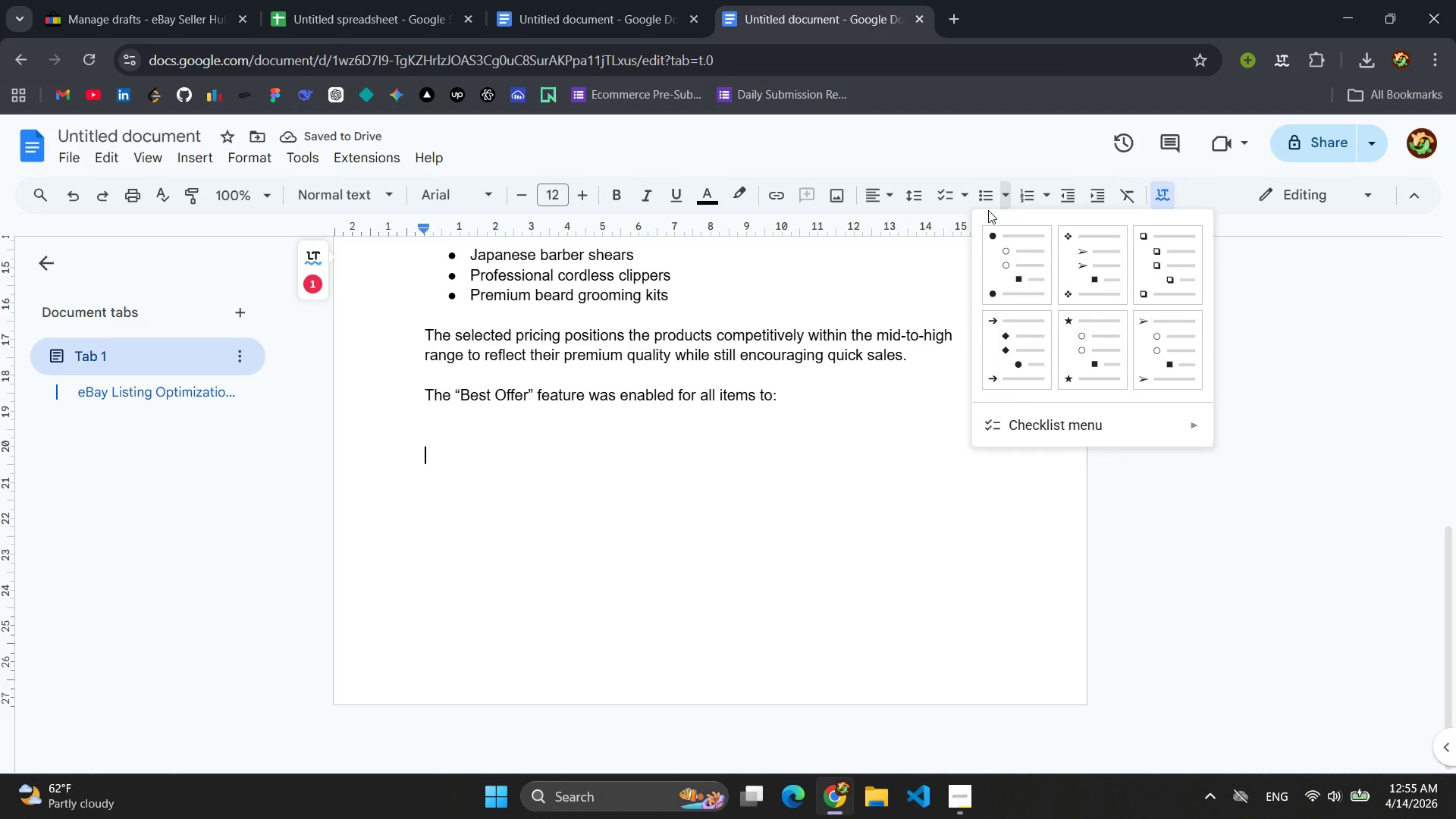 
double_click([987, 201])
 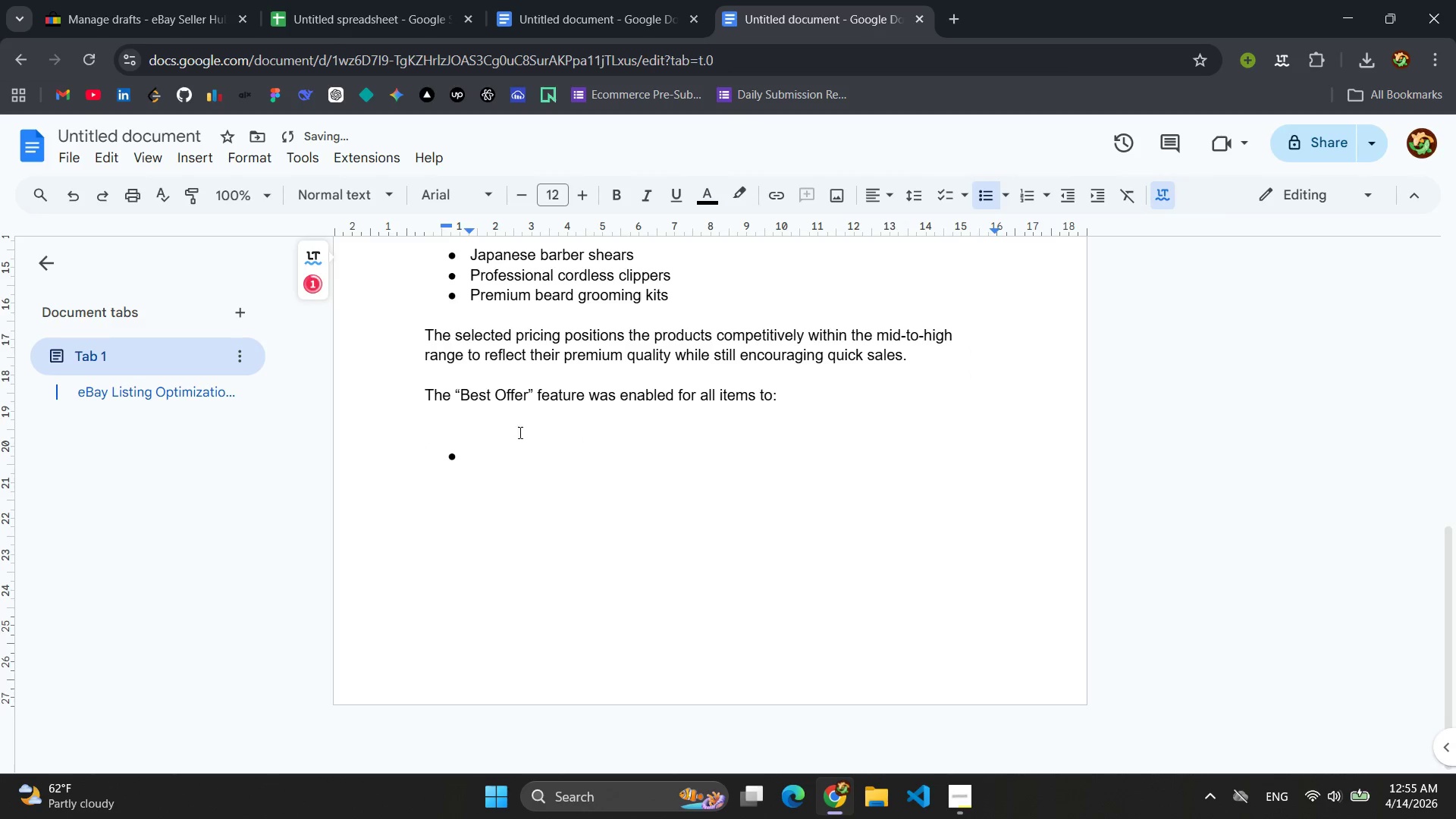 
left_click([457, 425])
 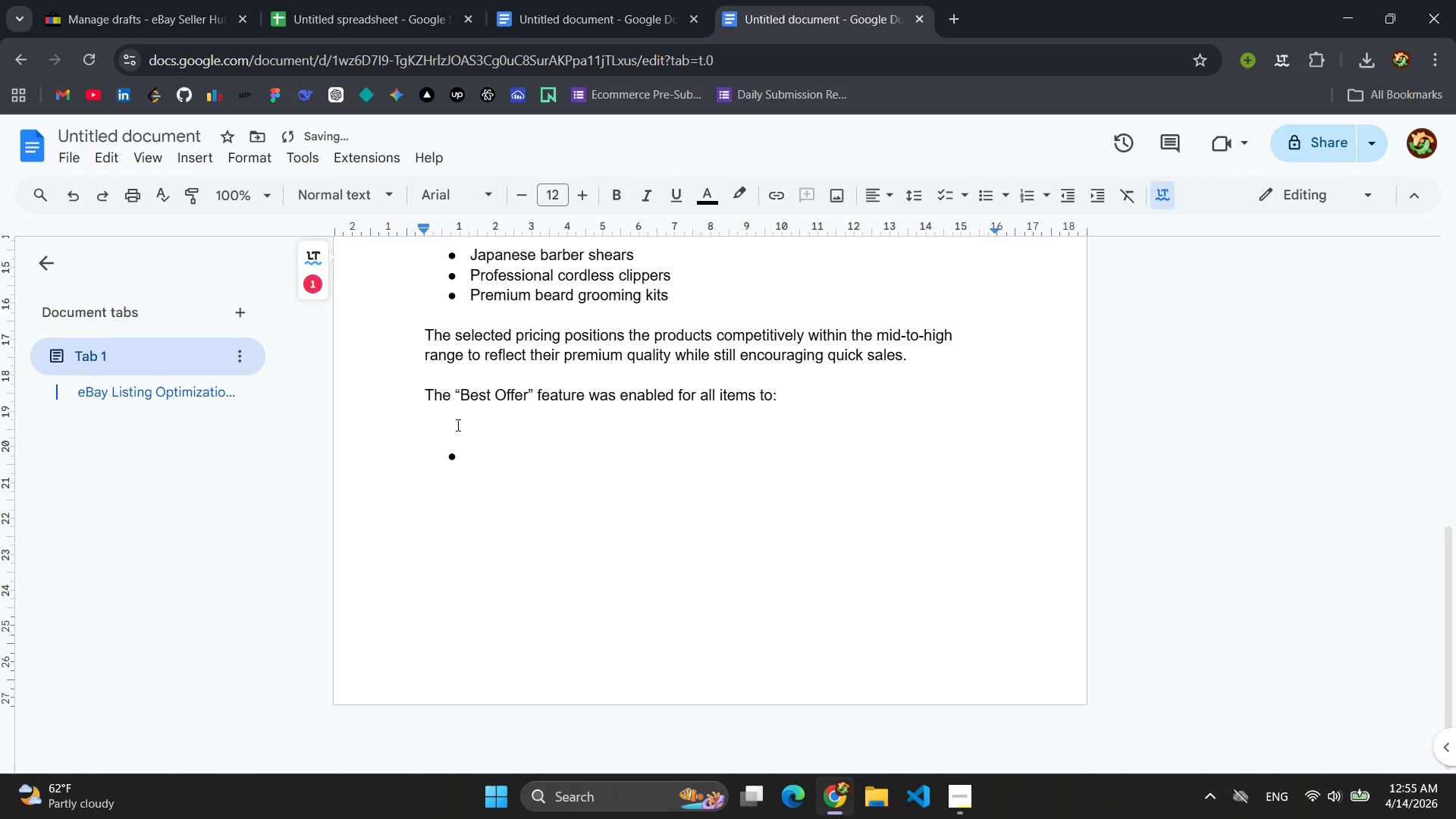 
key(Backspace)
 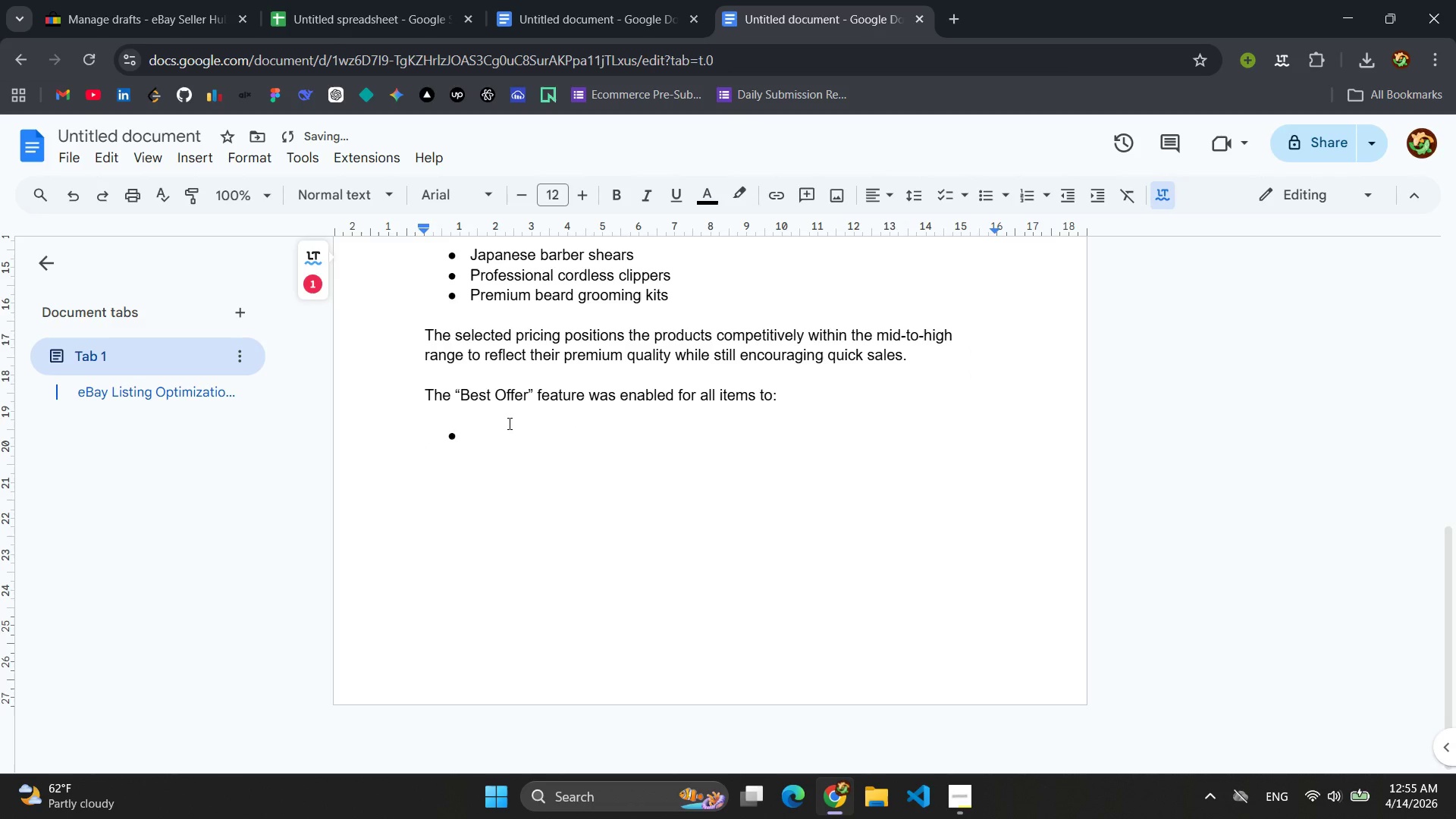 
left_click([508, 423])
 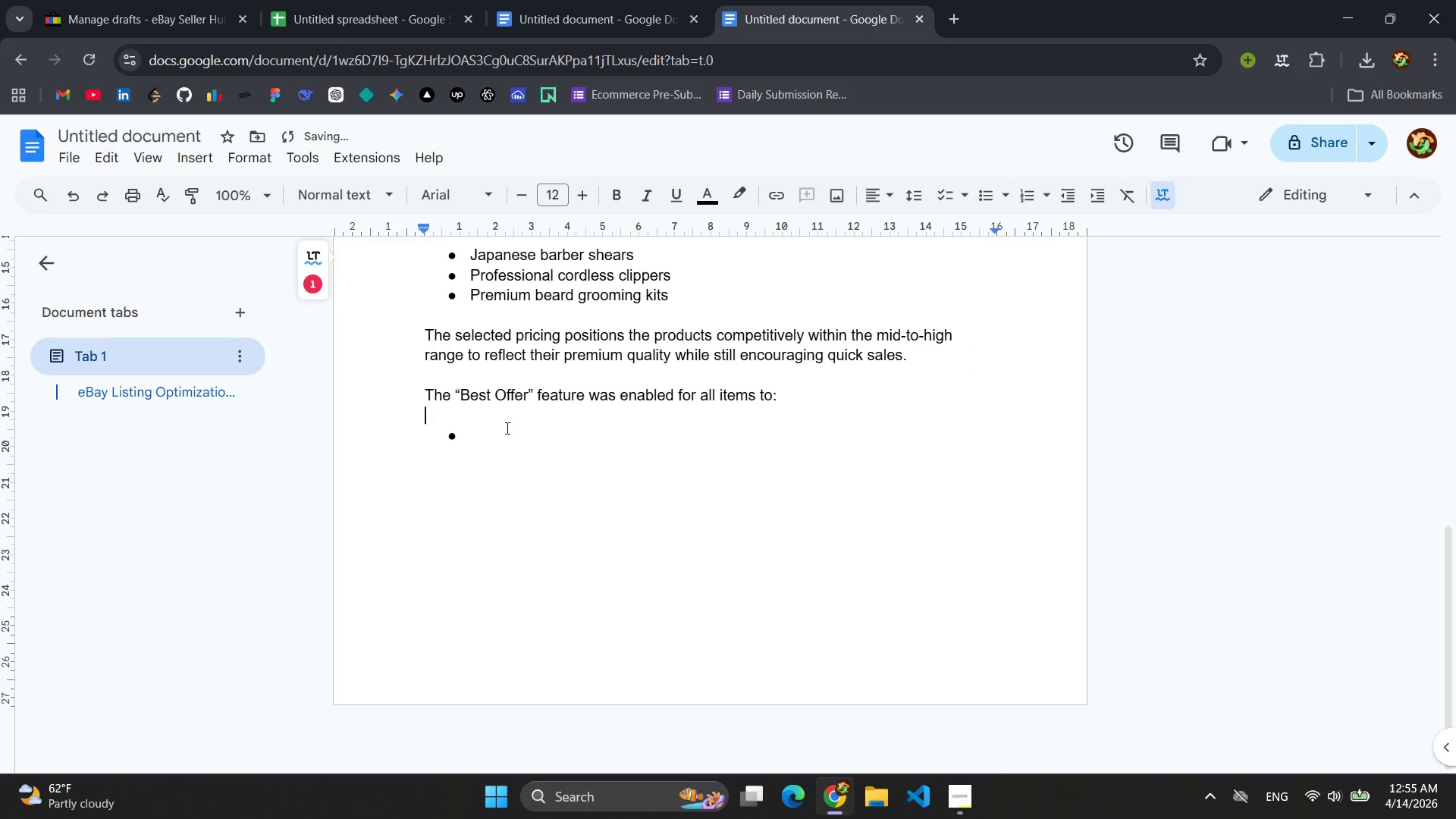 
left_click([506, 428])
 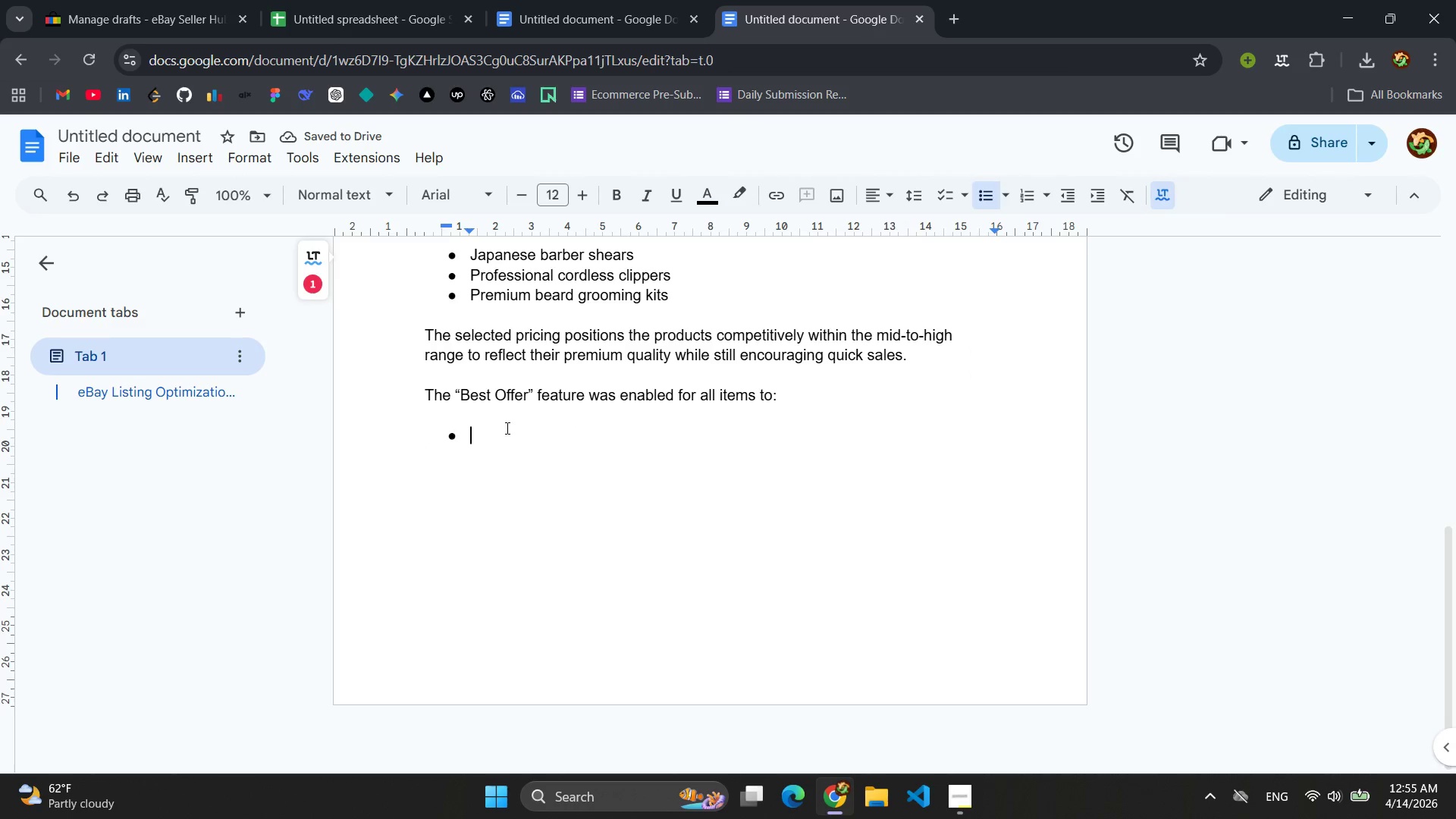 
type(increase by)
key(Backspace)
type(uyers engagement )
key(Backspace)
 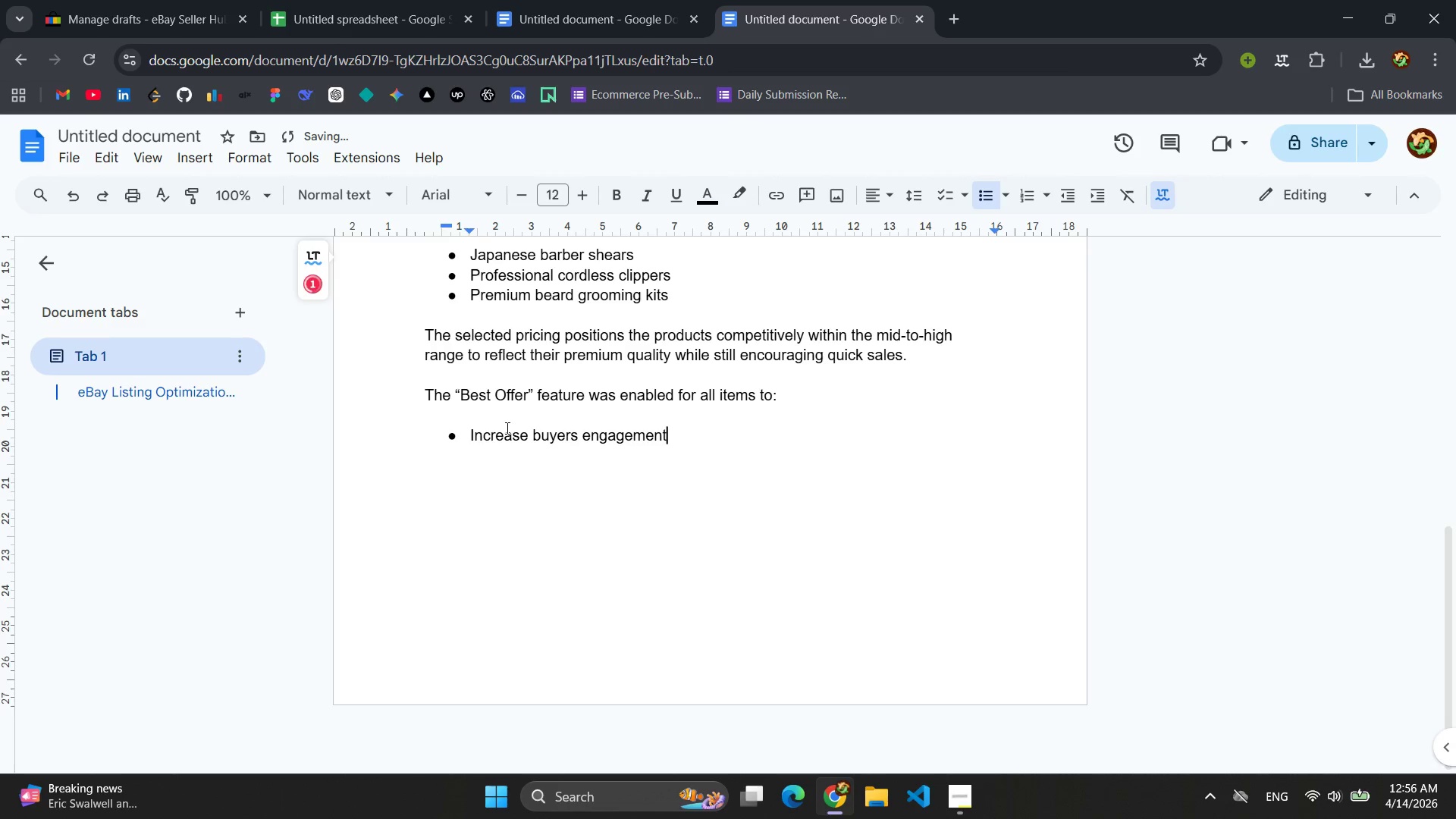 
key(Enter)
 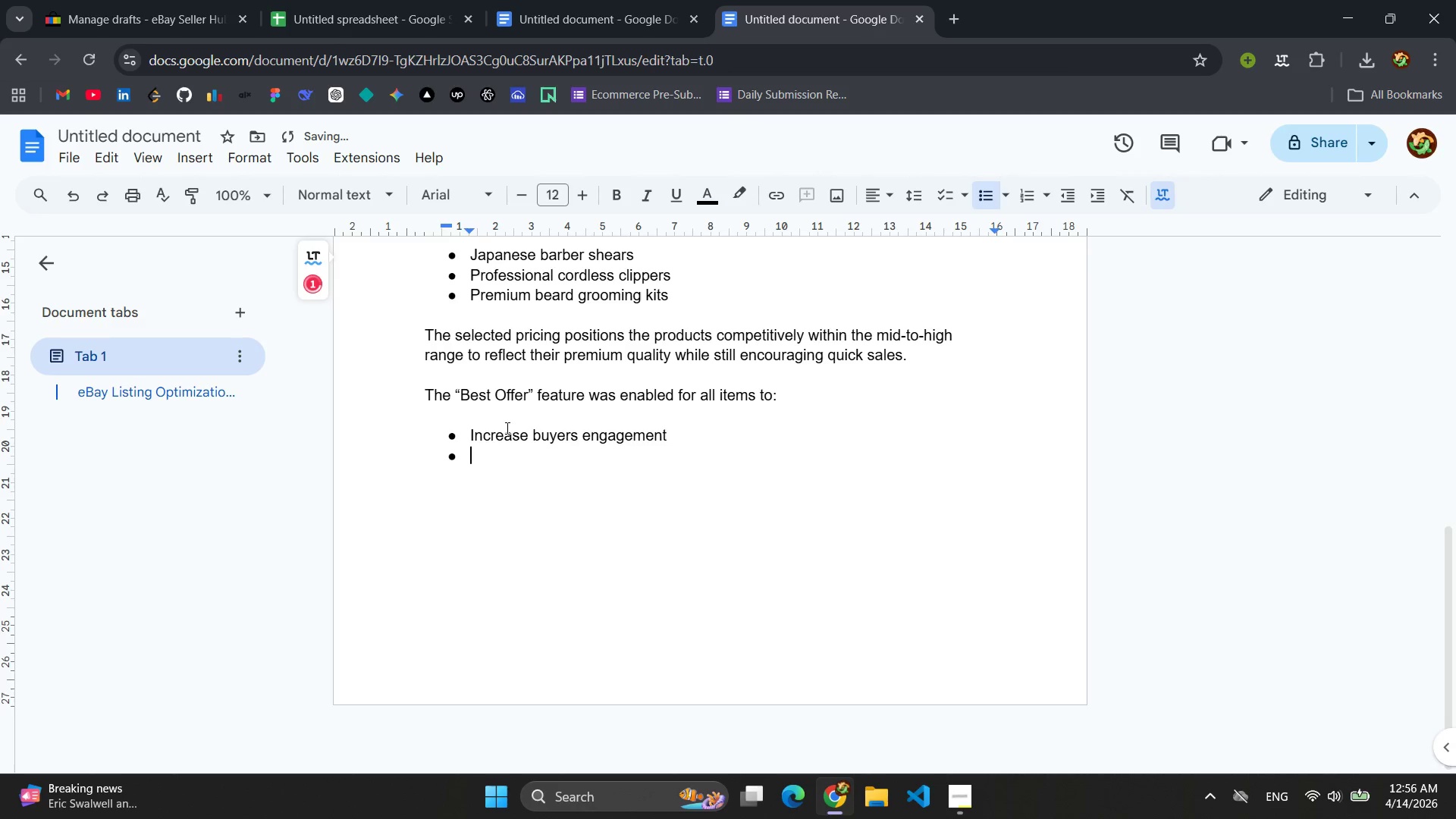 
type(Allow negotiation flexibility)
 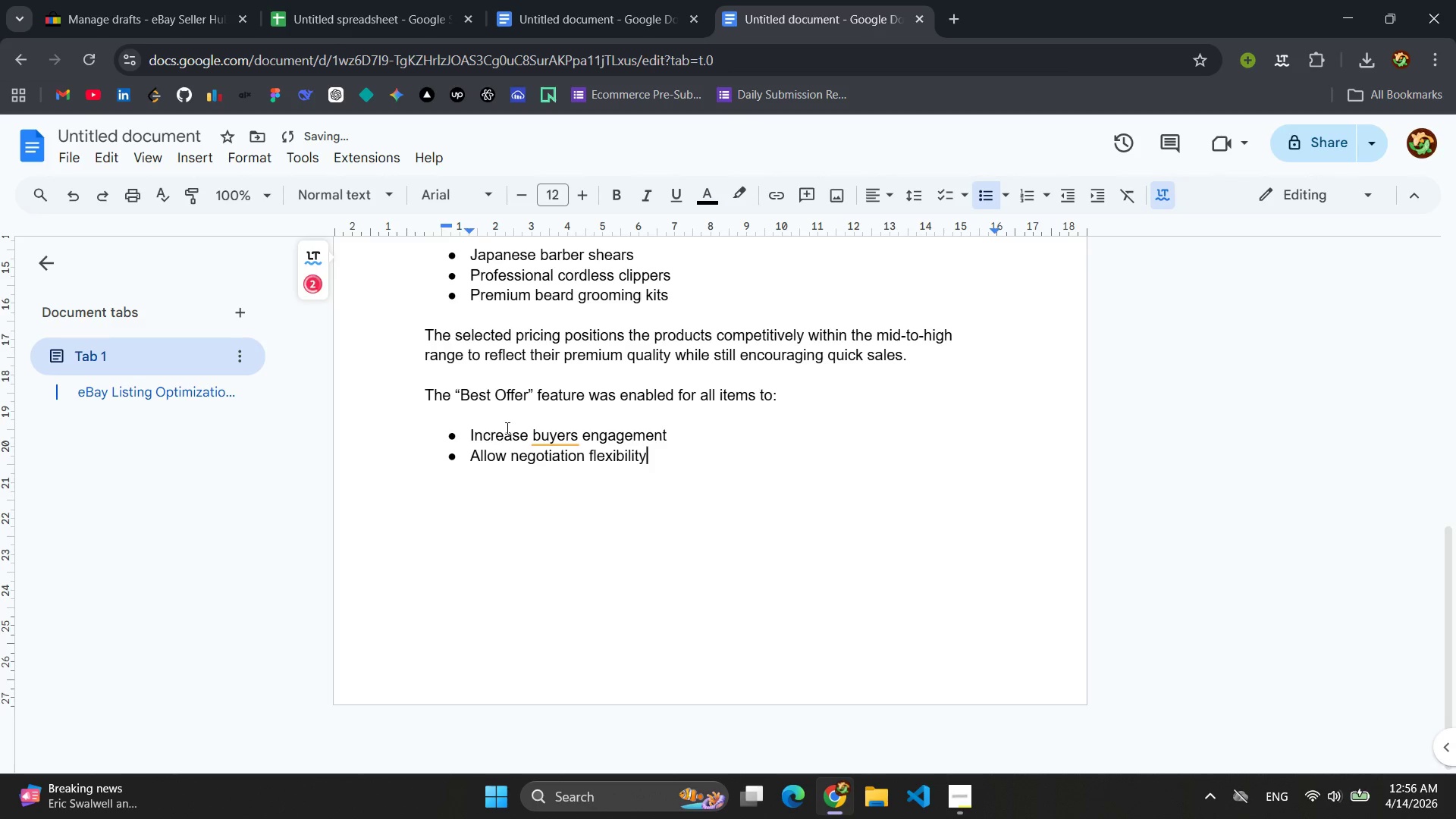 
key(Enter)
 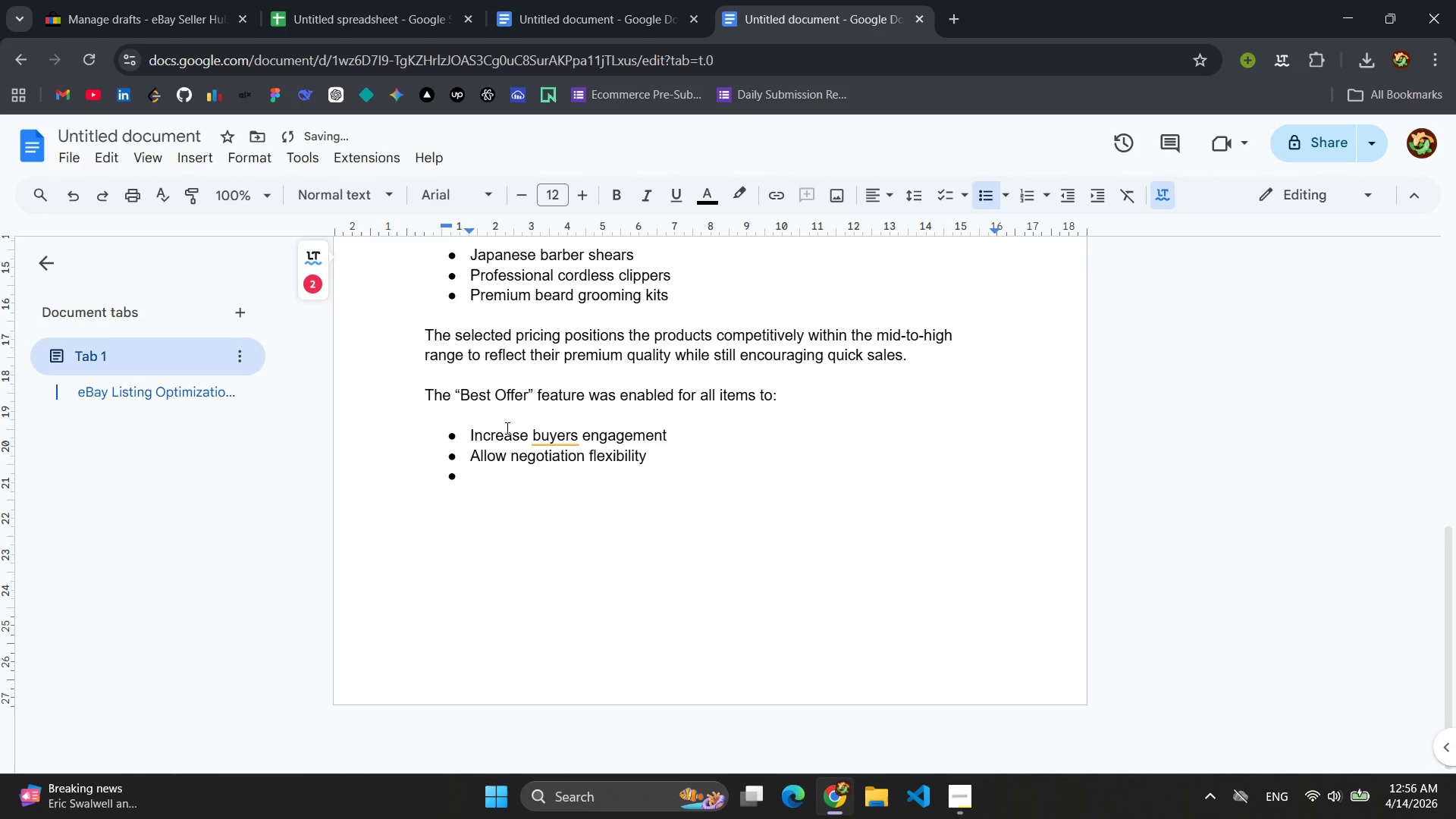 
hold_key(key=ShiftLeft, duration=0.36)
 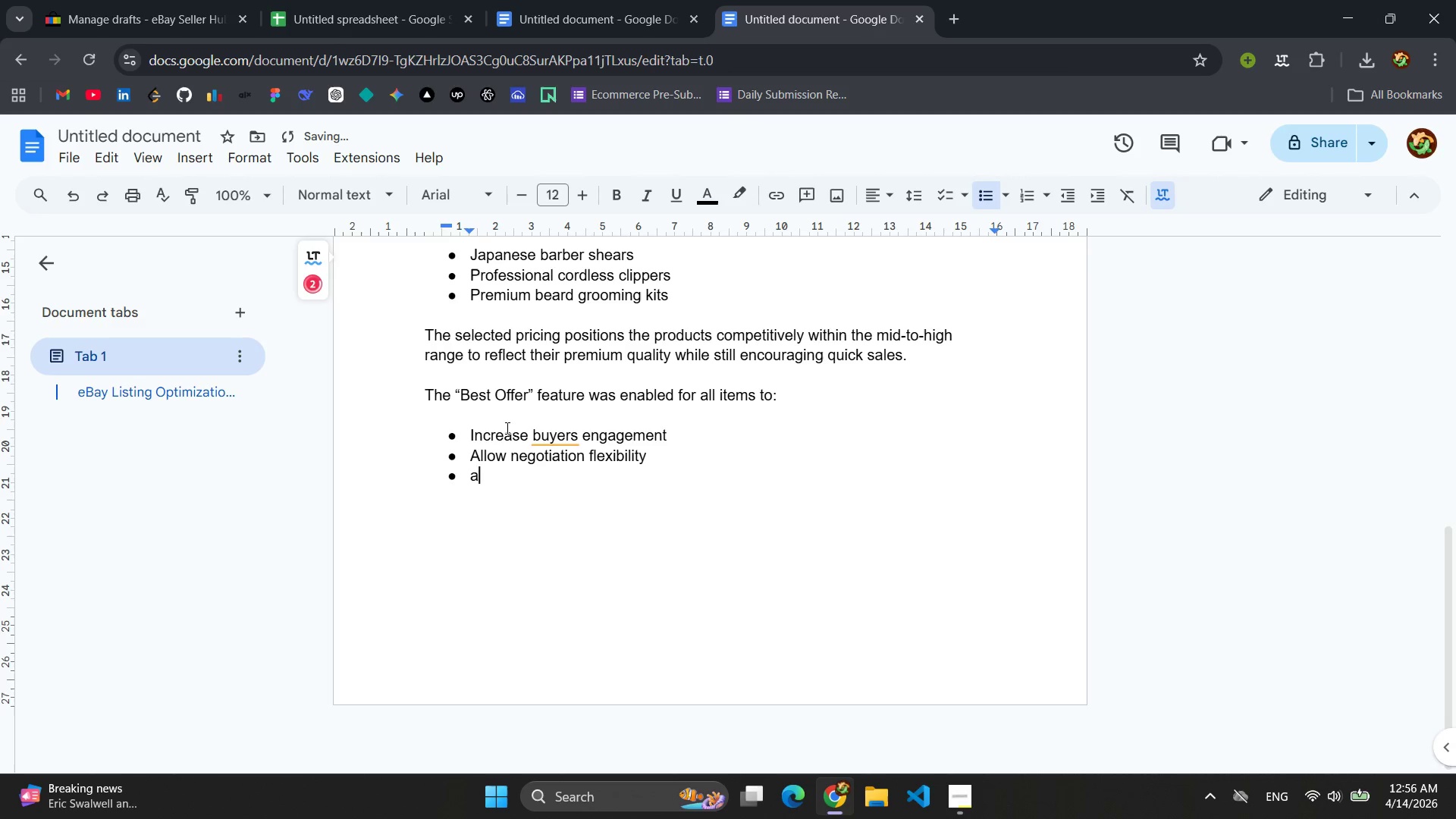 
type(accelerate inventory ligq)
key(Backspace)
key(Backspace)
type(quidation )
 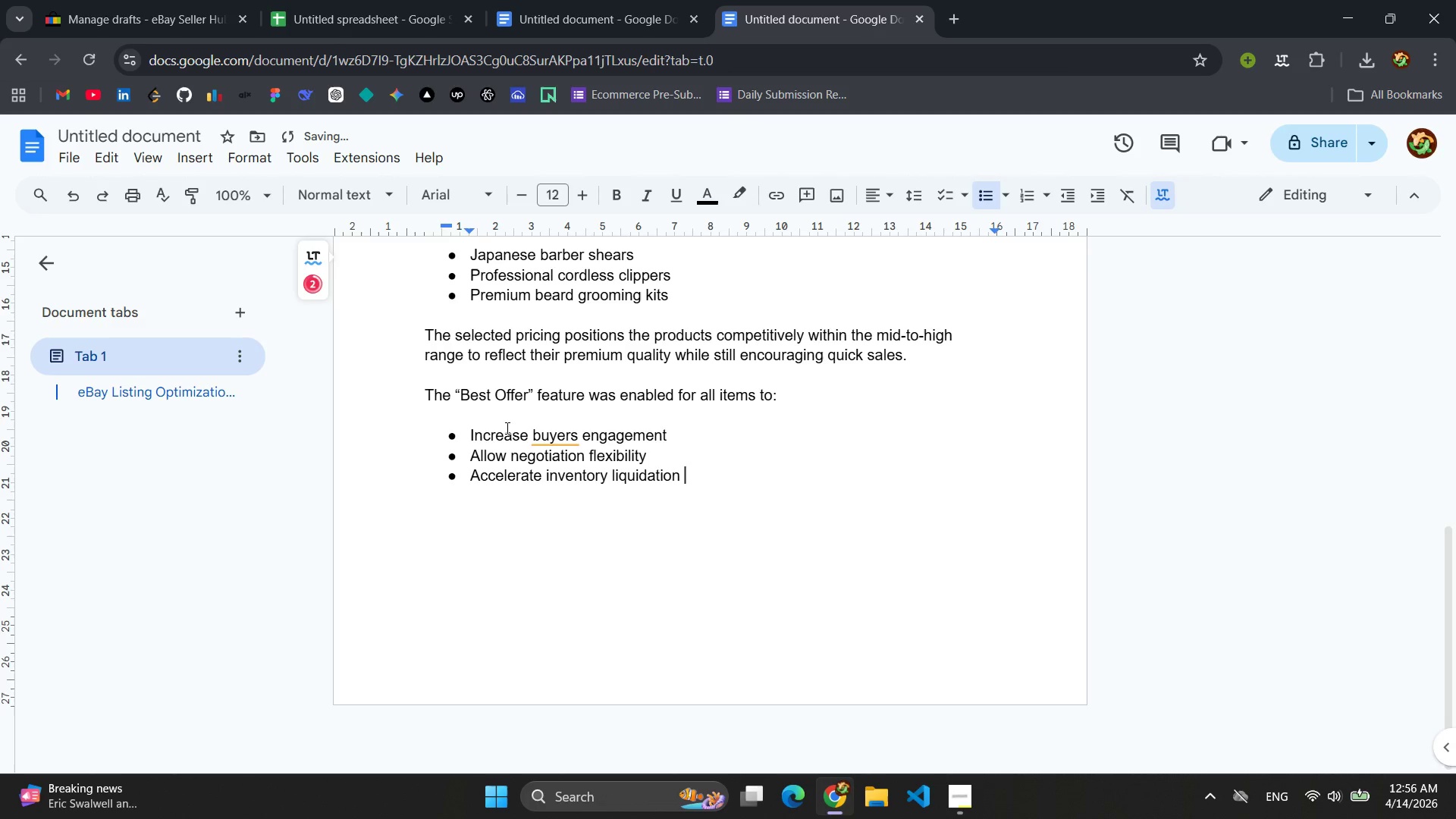 
key(Enter)
 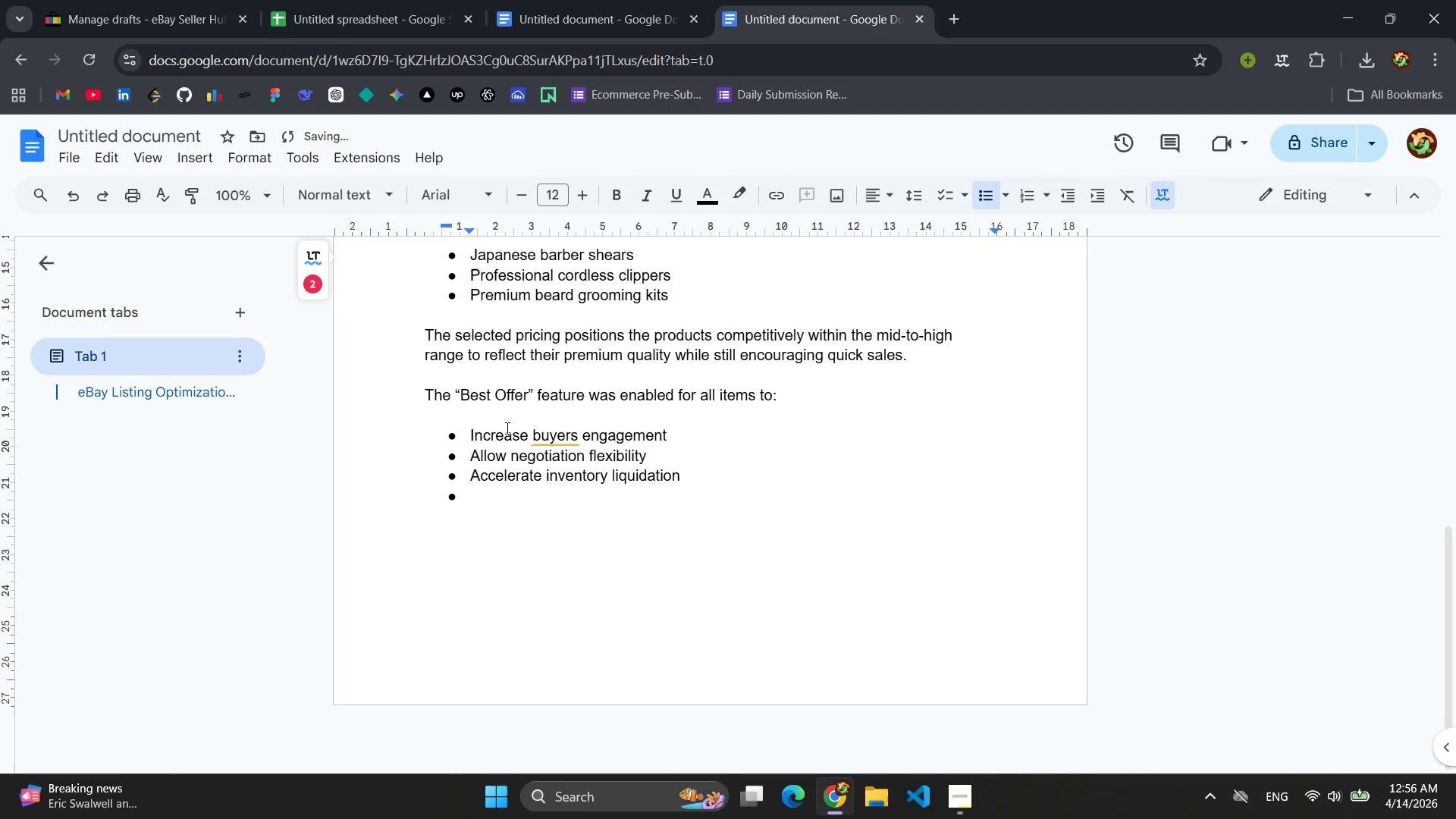 
key(Enter)
 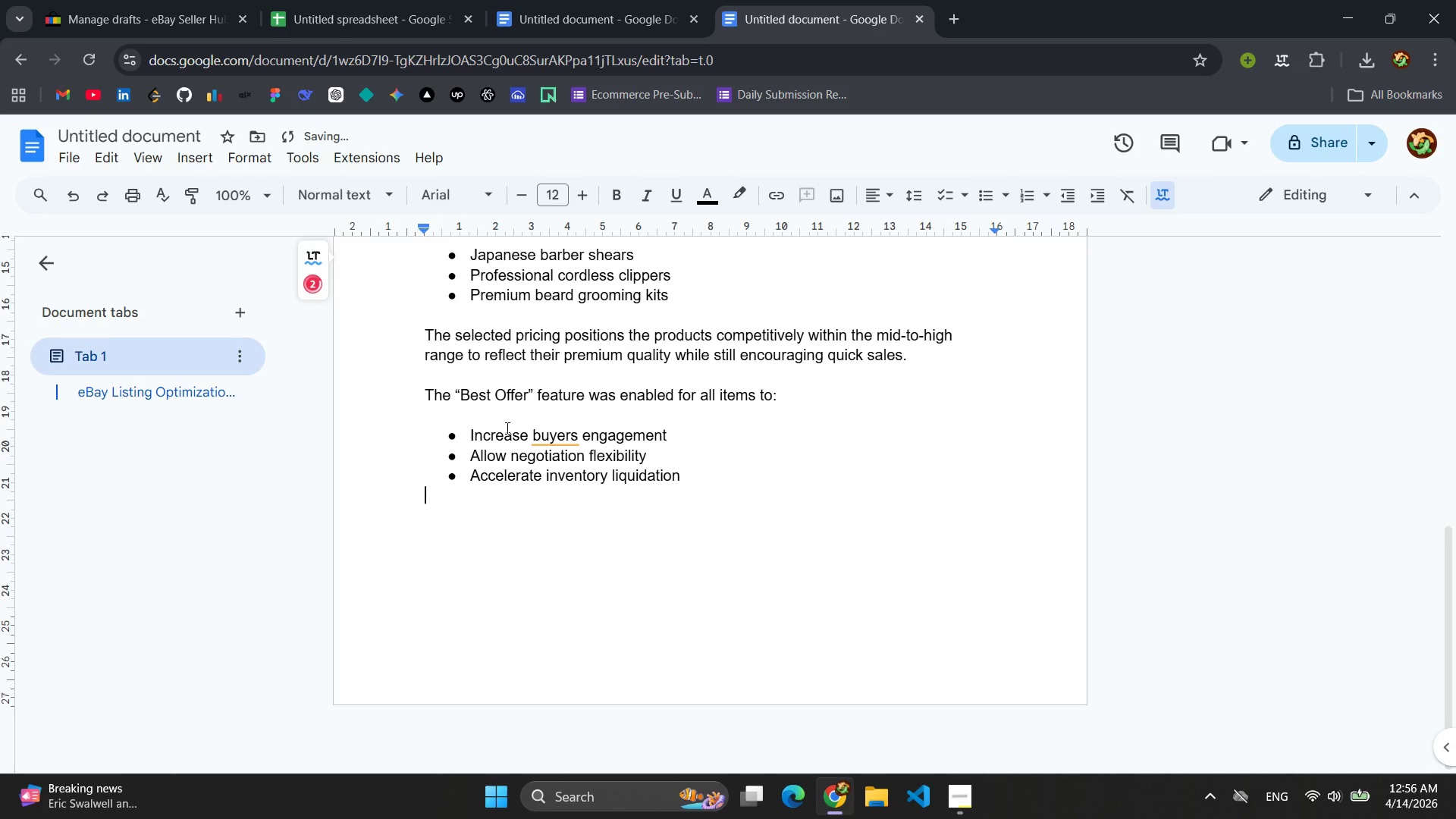 
key(Enter)
 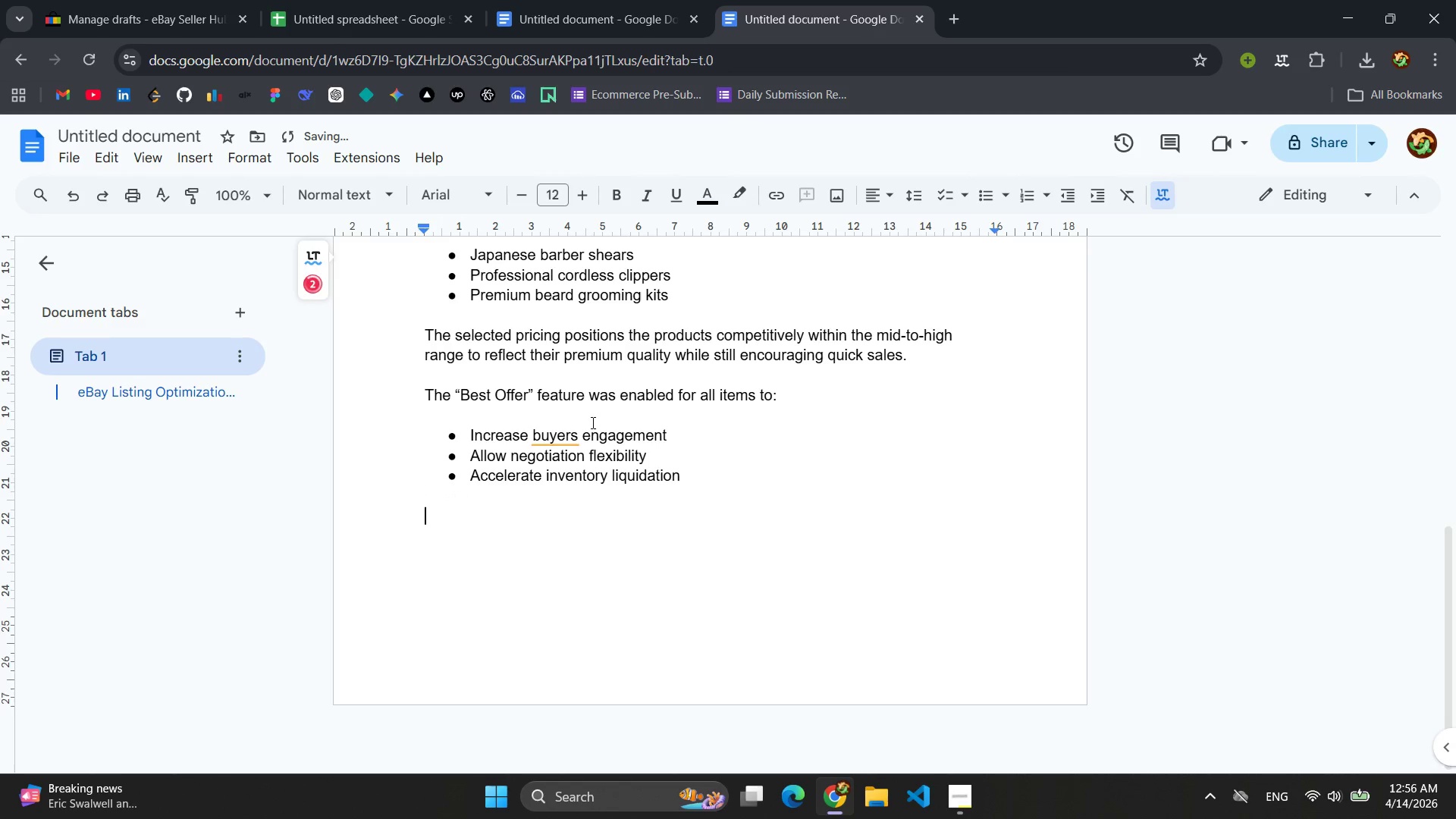 
left_click([577, 431])
 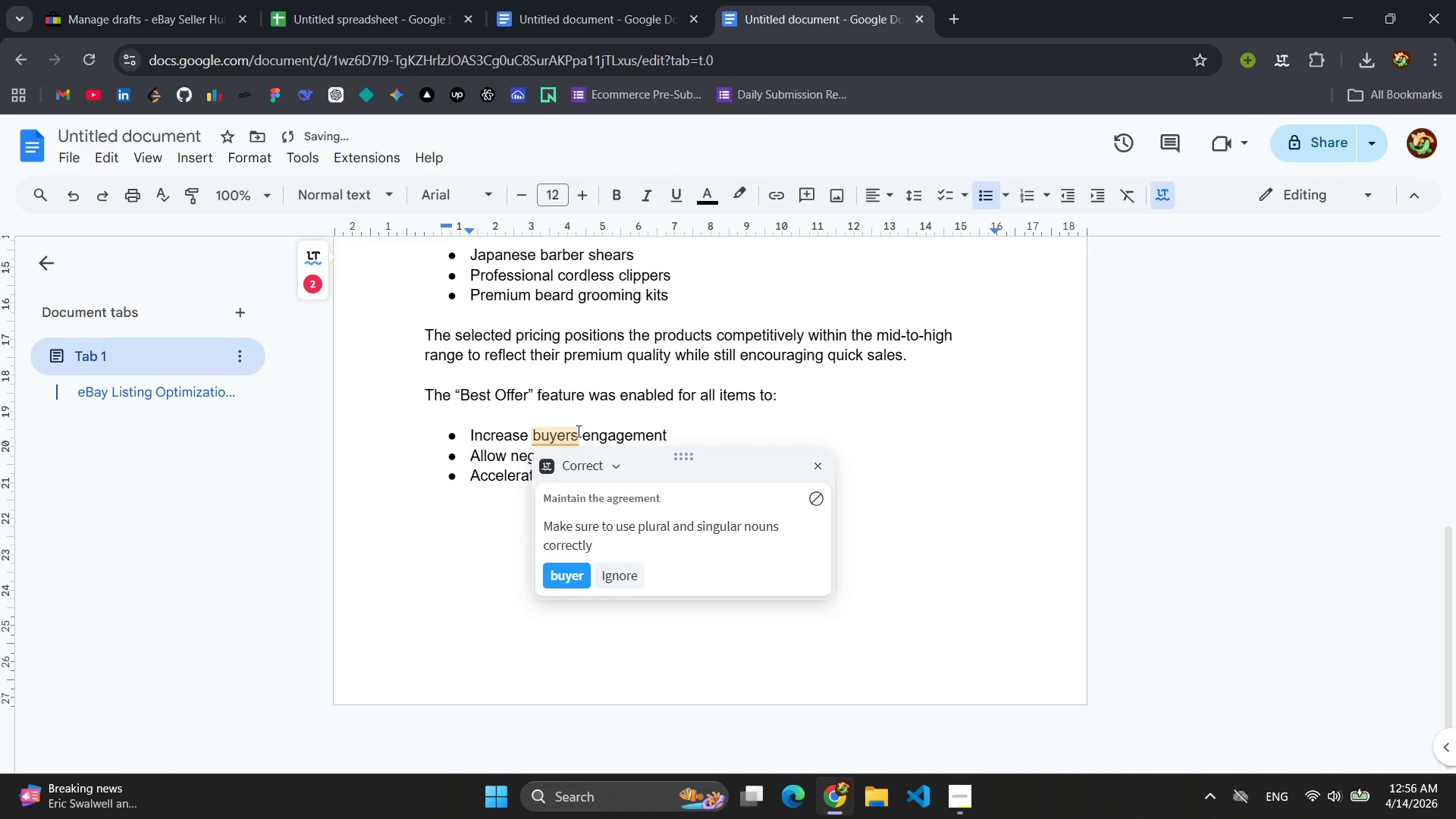 
key(Backspace)
 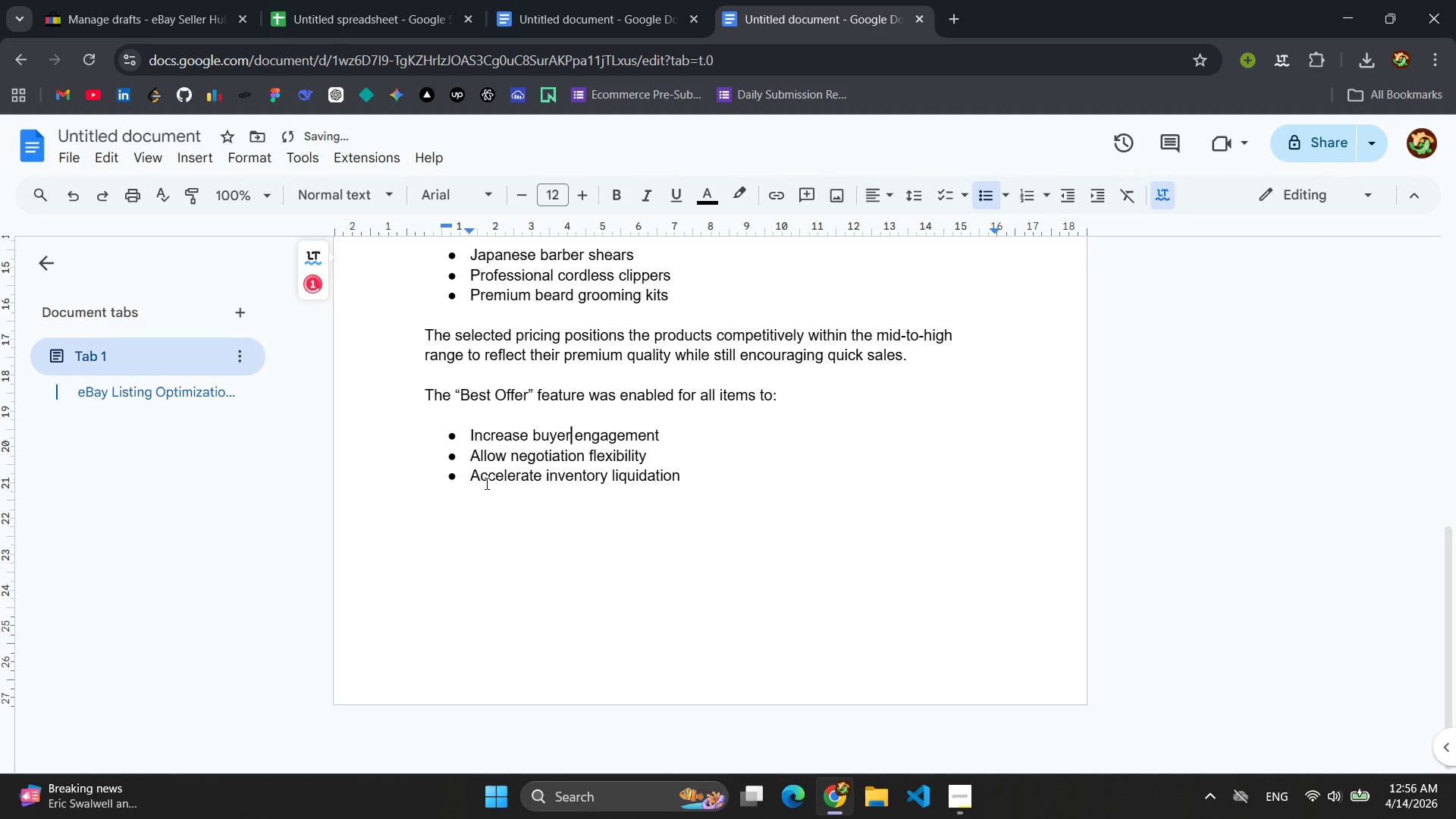 
left_click([417, 525])
 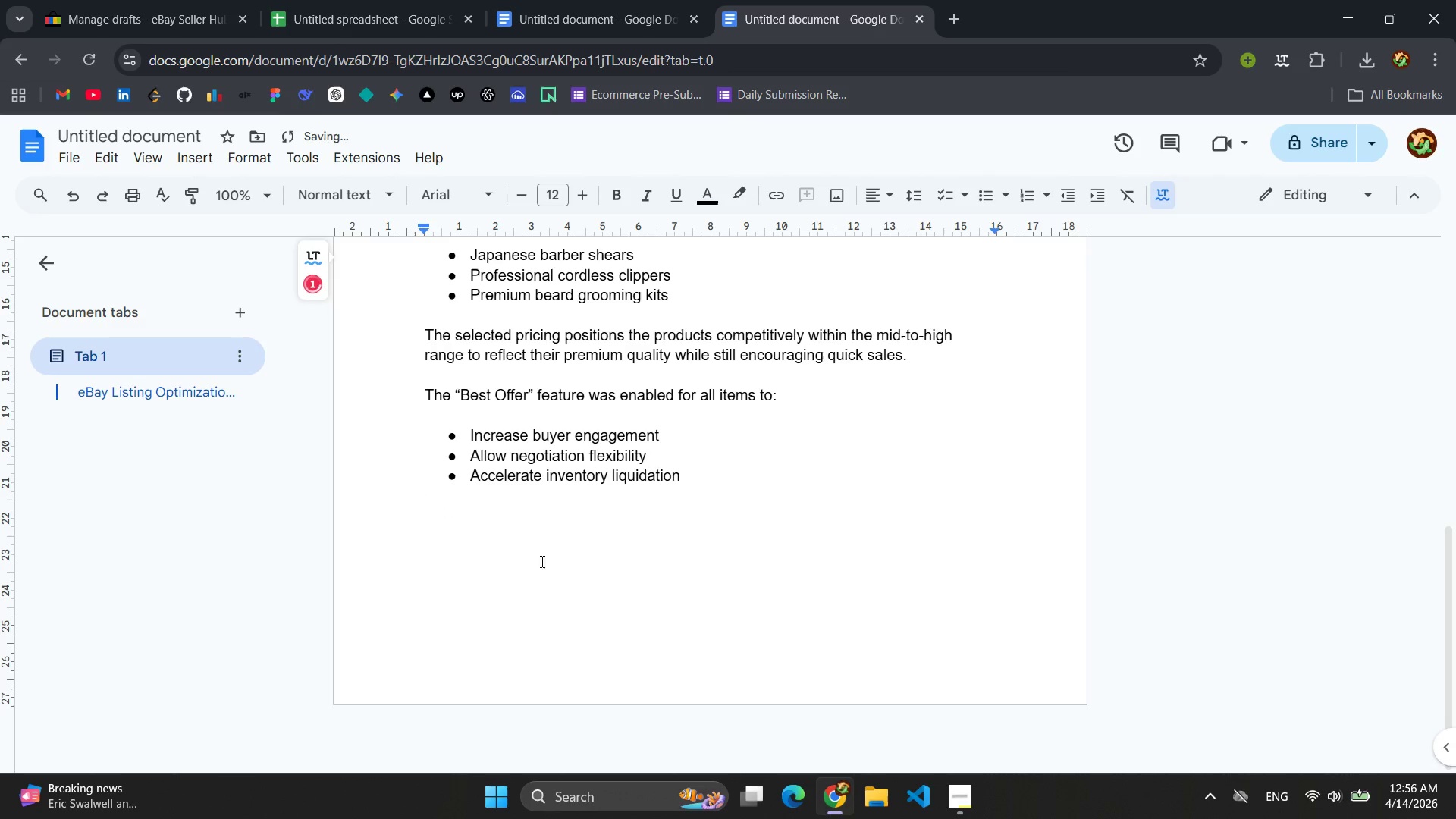 
scroll: coordinate [611, 533], scroll_direction: down, amount: 8.0
 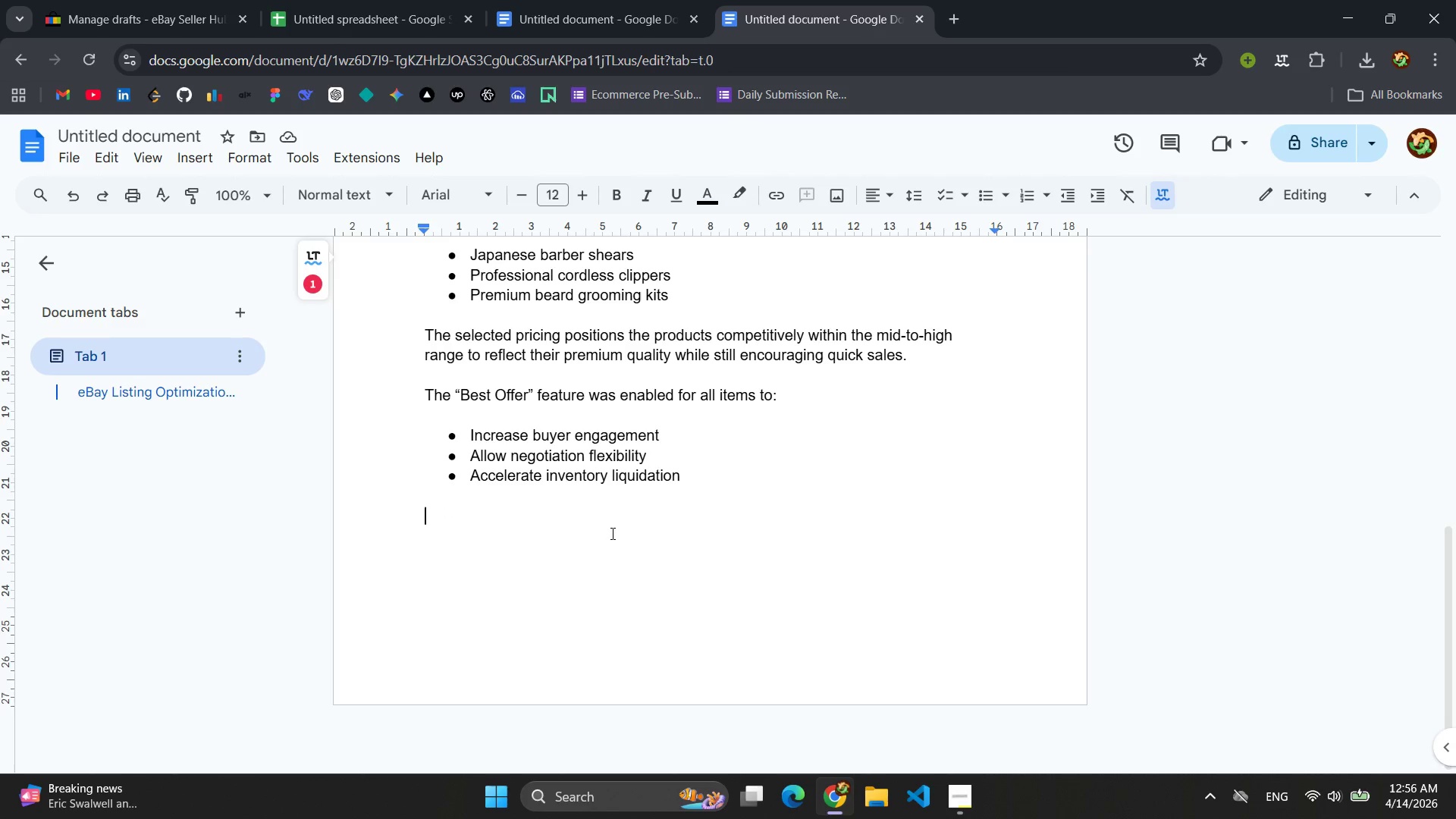 
wait(7.69)
 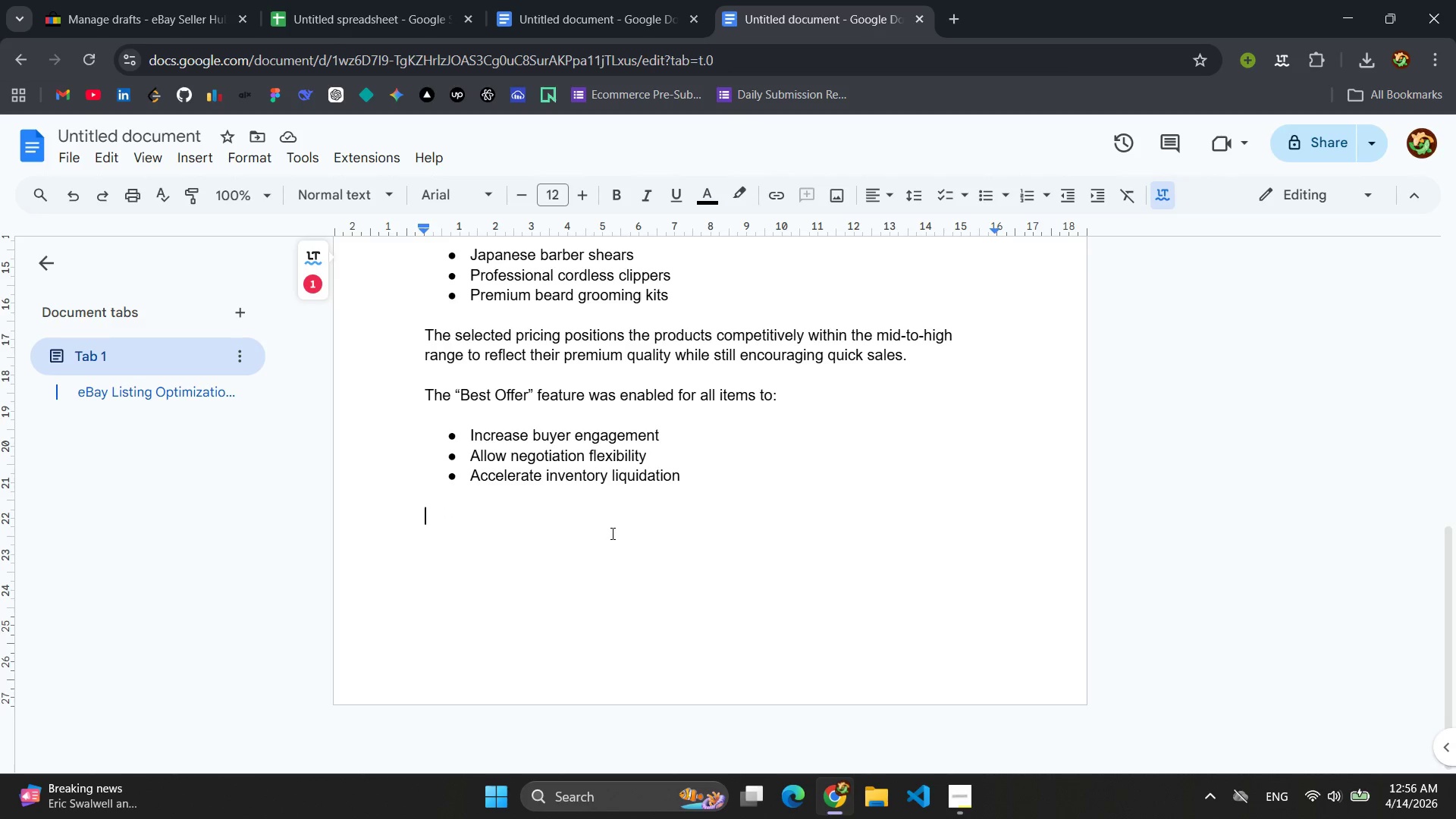 
double_click([585, 203])
 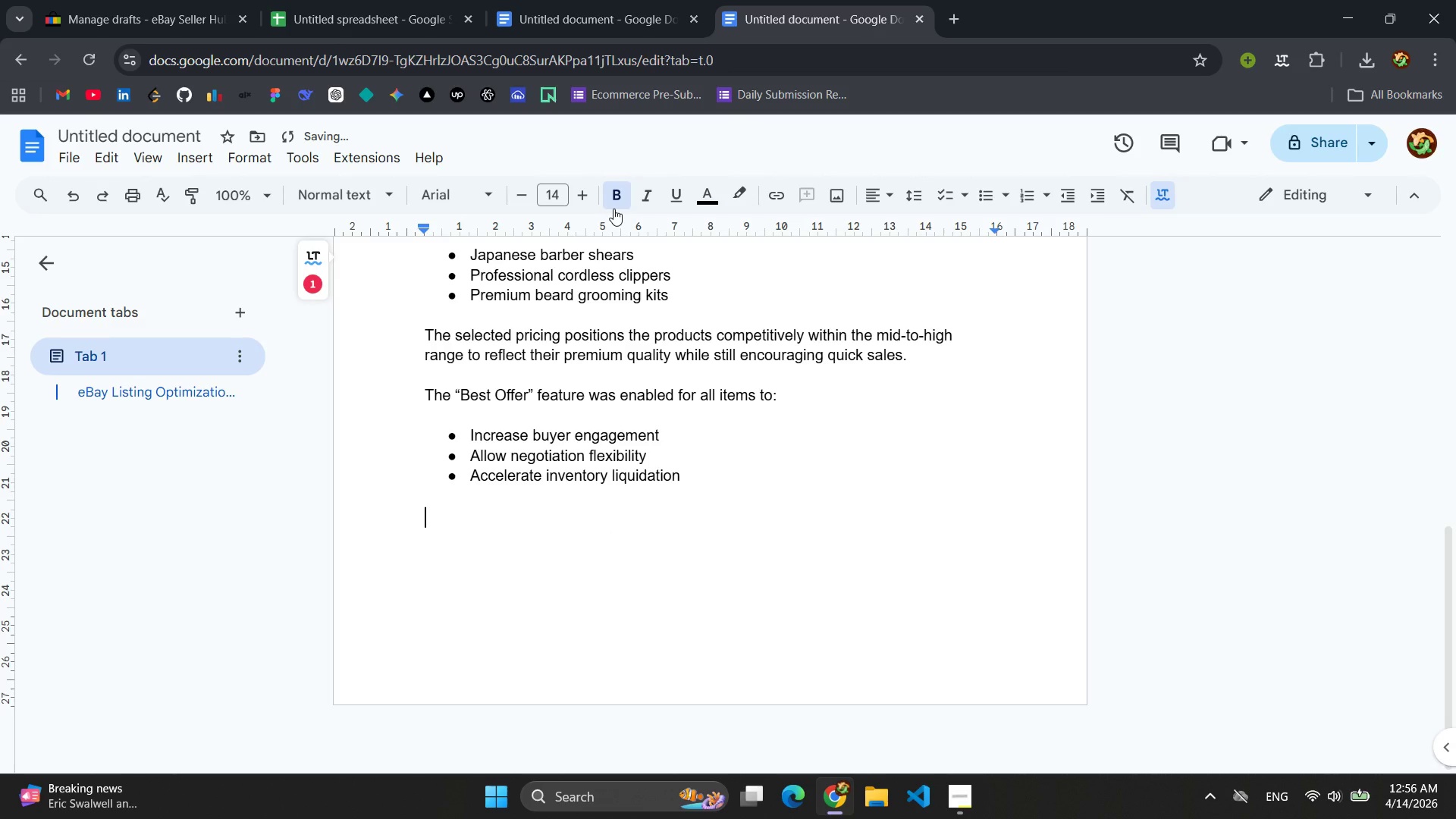 
type(Position )
key(Backspace)
type(ing )
 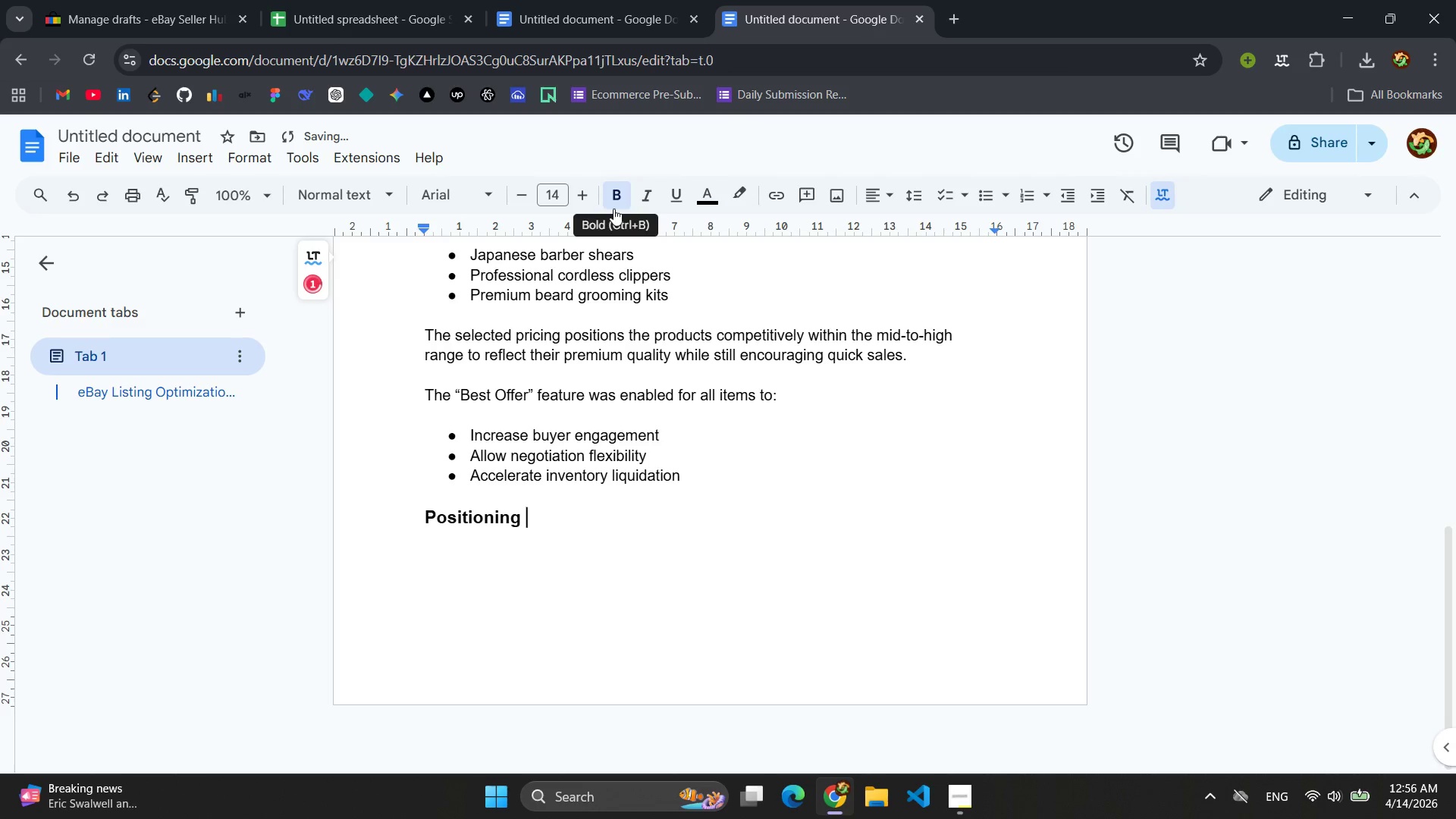 
key(Enter)
 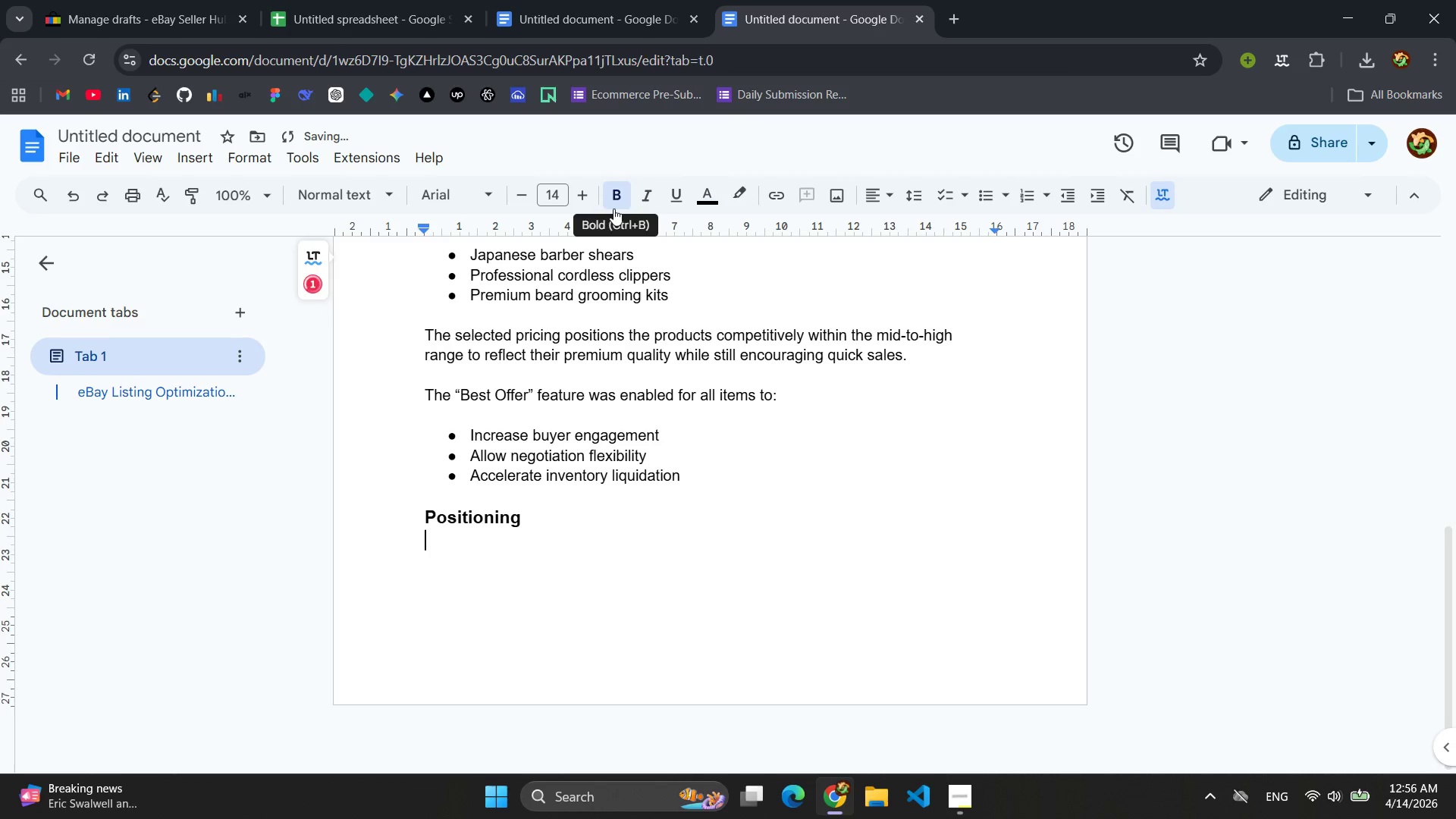 
key(Enter)
 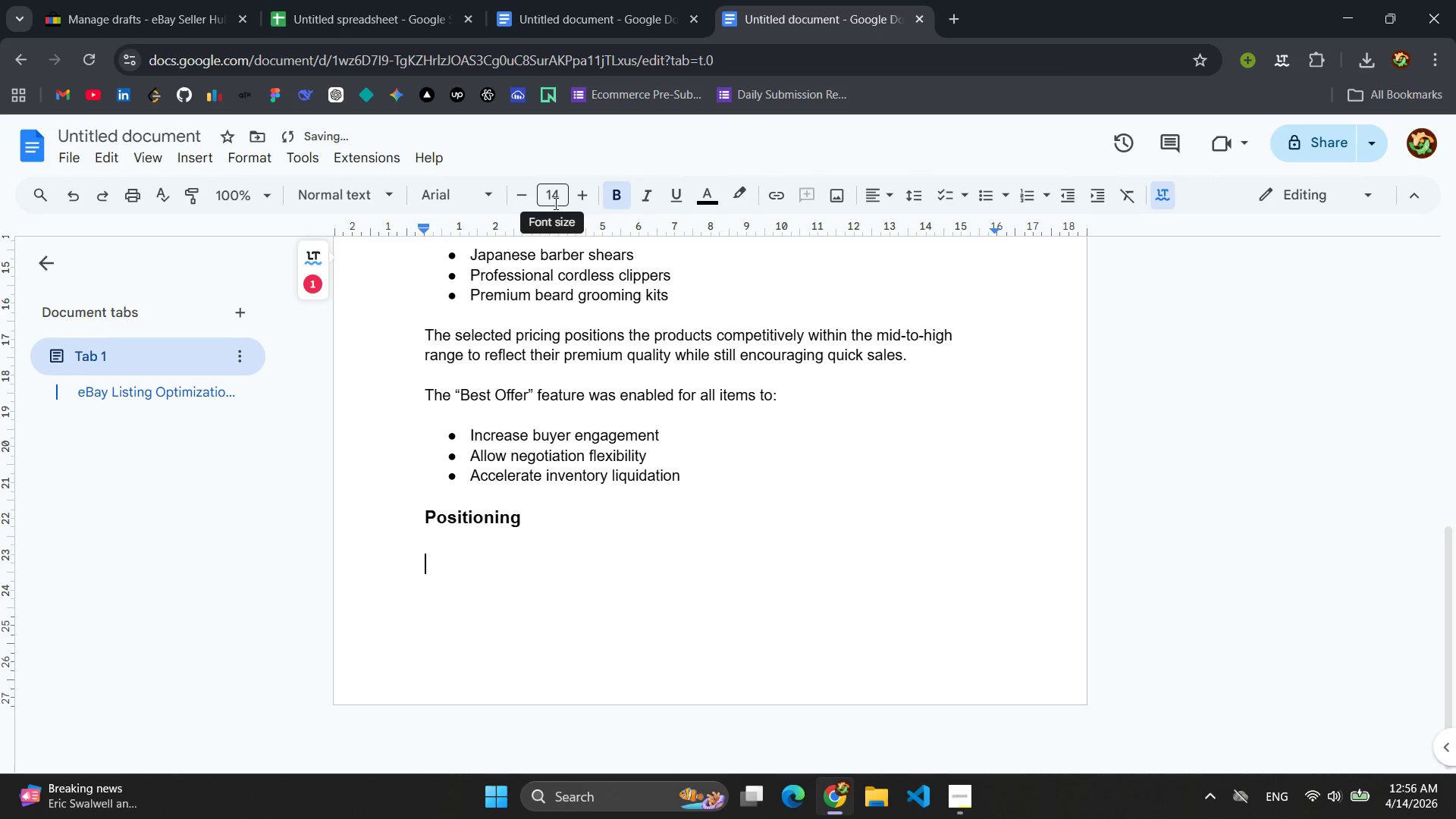 
double_click([519, 203])
 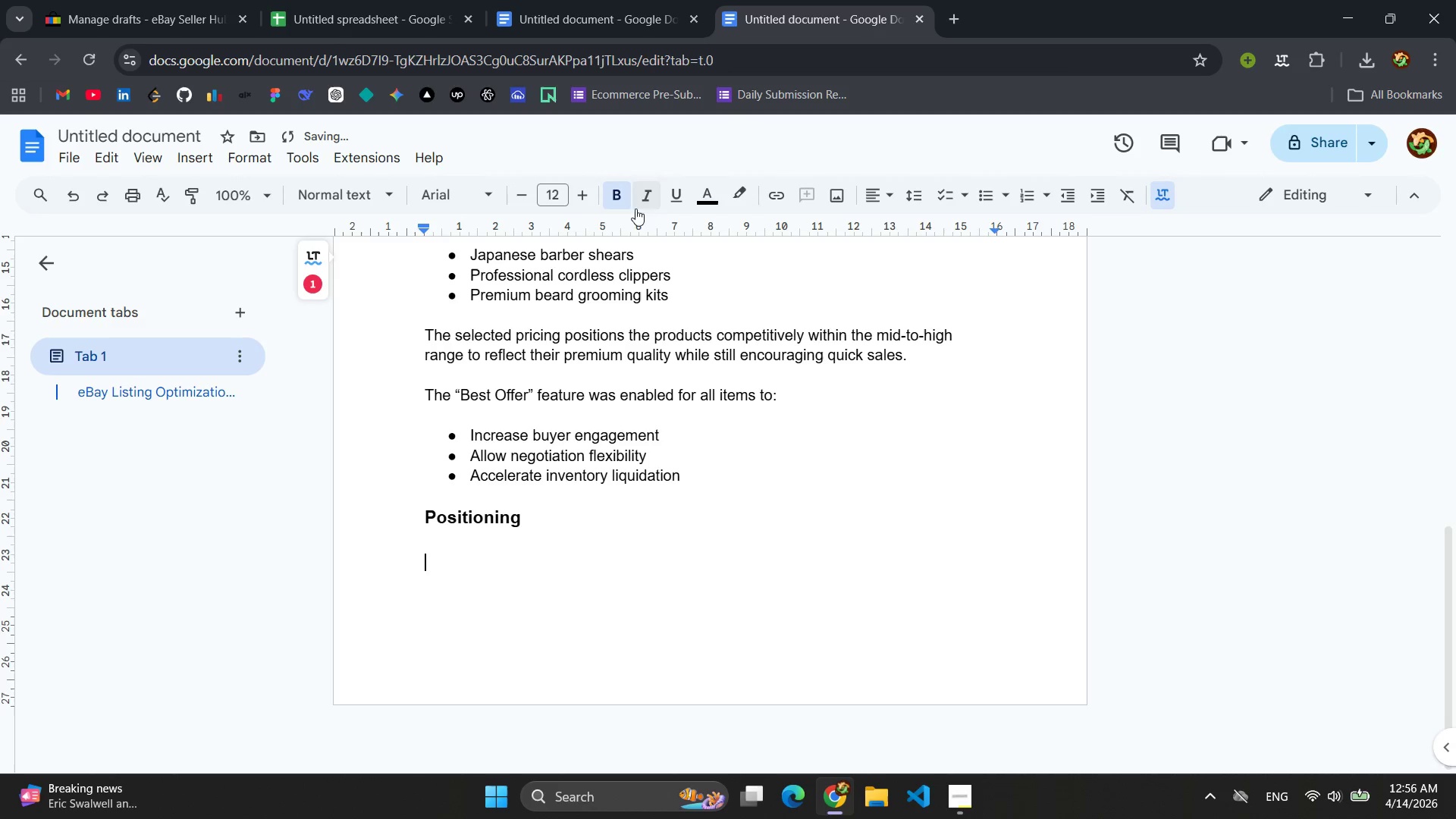 
left_click([614, 203])
 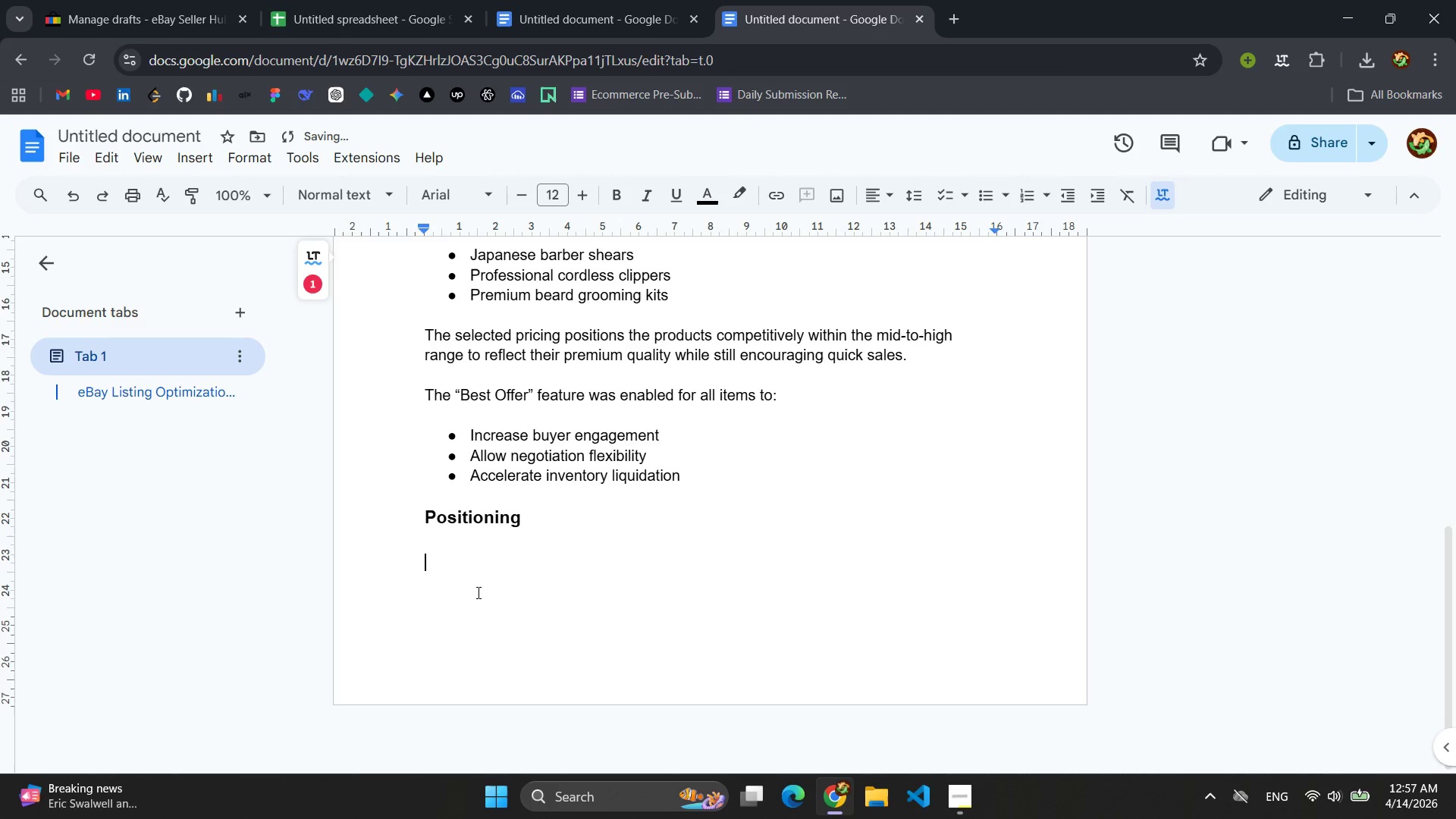 
type(All listing were written o)
key(Backspace)
type(to reflect a premium, mascui)
key(Backspace)
type(line, and professional brand oci)
key(Backspace)
key(Backspace)
key(Backspace)
type(voci)
key(Backspace)
key(Backspace)
key(Backspace)
type(oice, consistent with a high )
key(Backspace)
type(-end barbershop in)
key(Backspace)
type(dentity )
 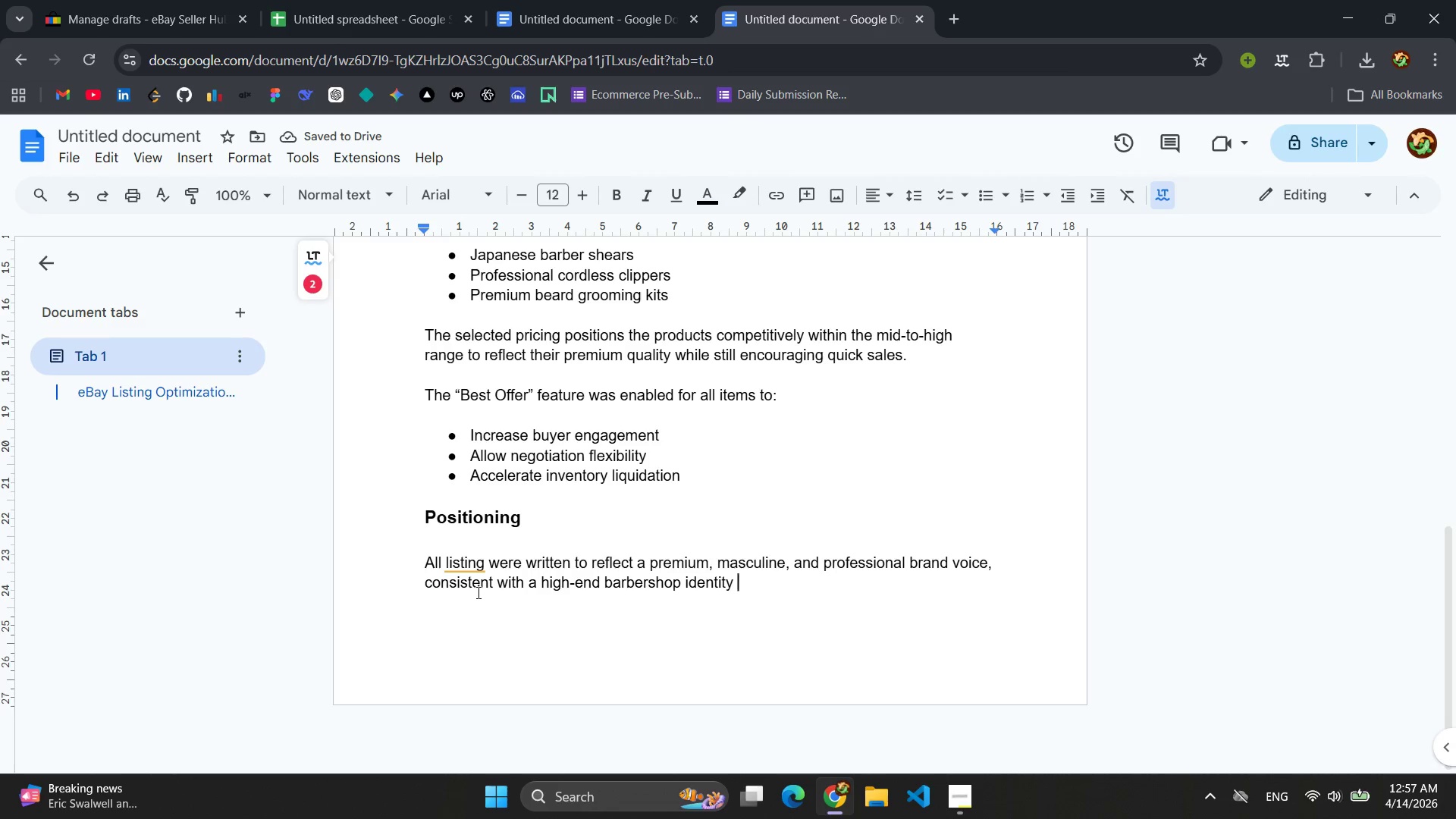 
left_click([482, 565])
 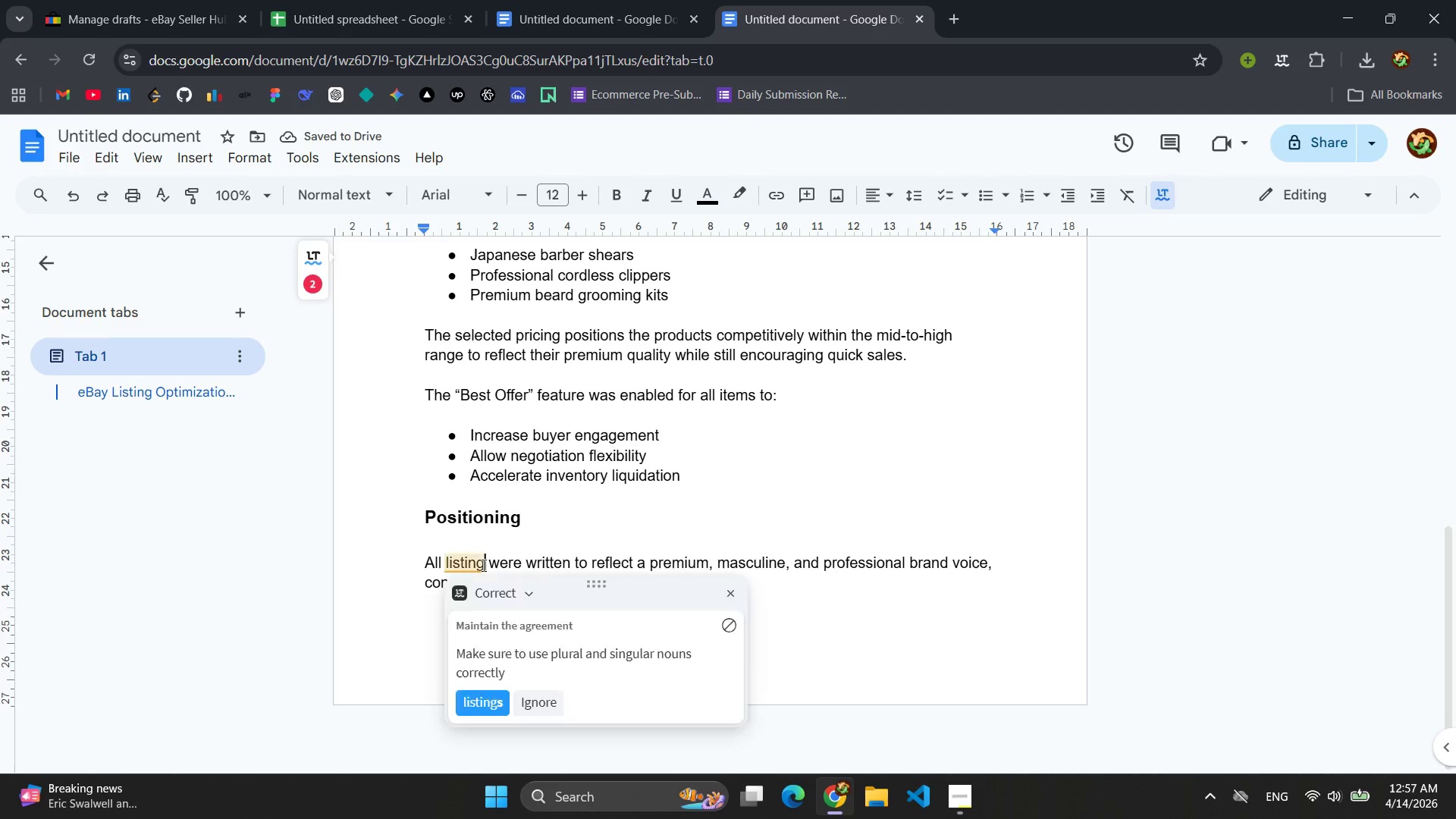 
key(S)
 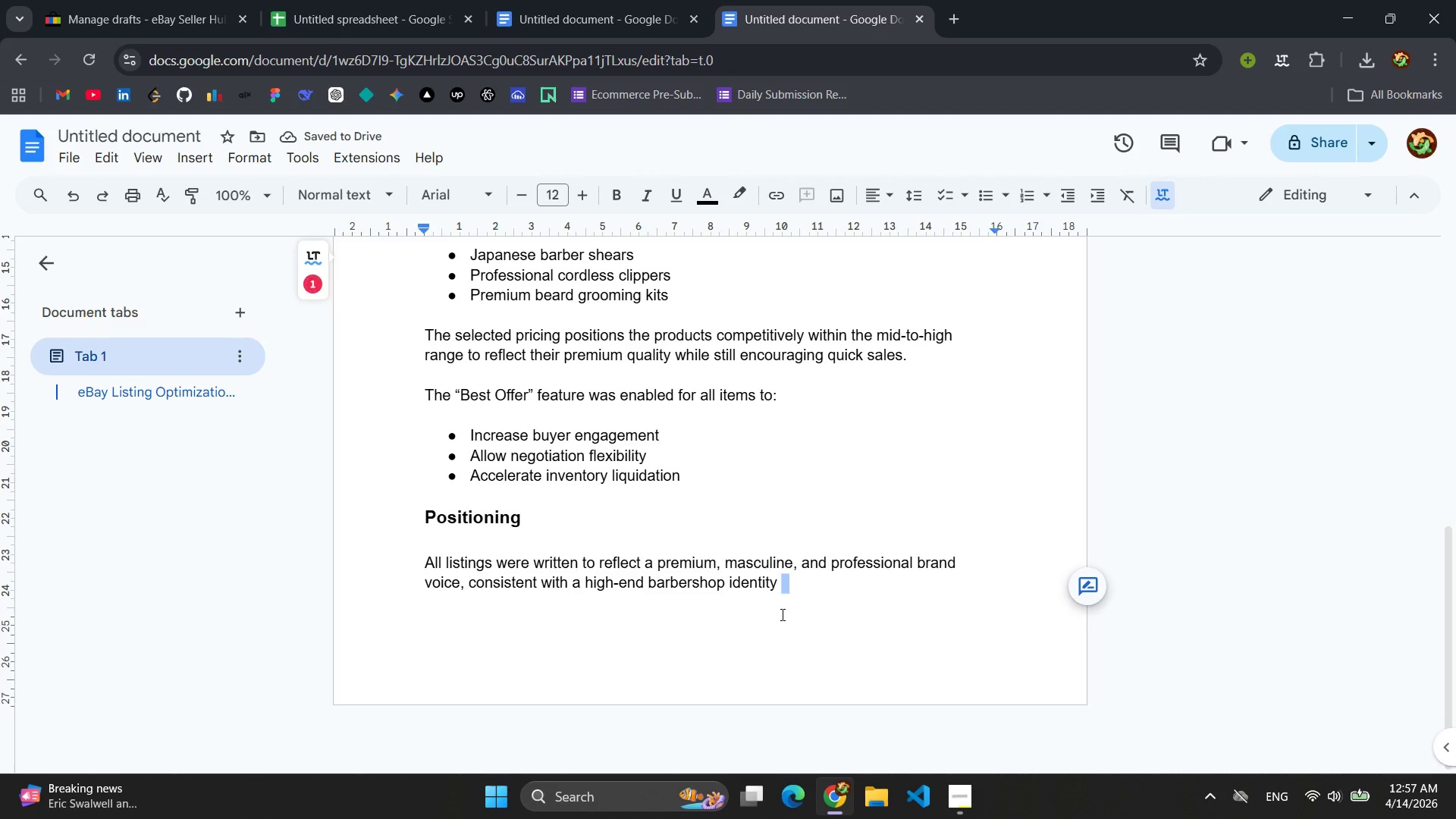 
key(Backspace)
 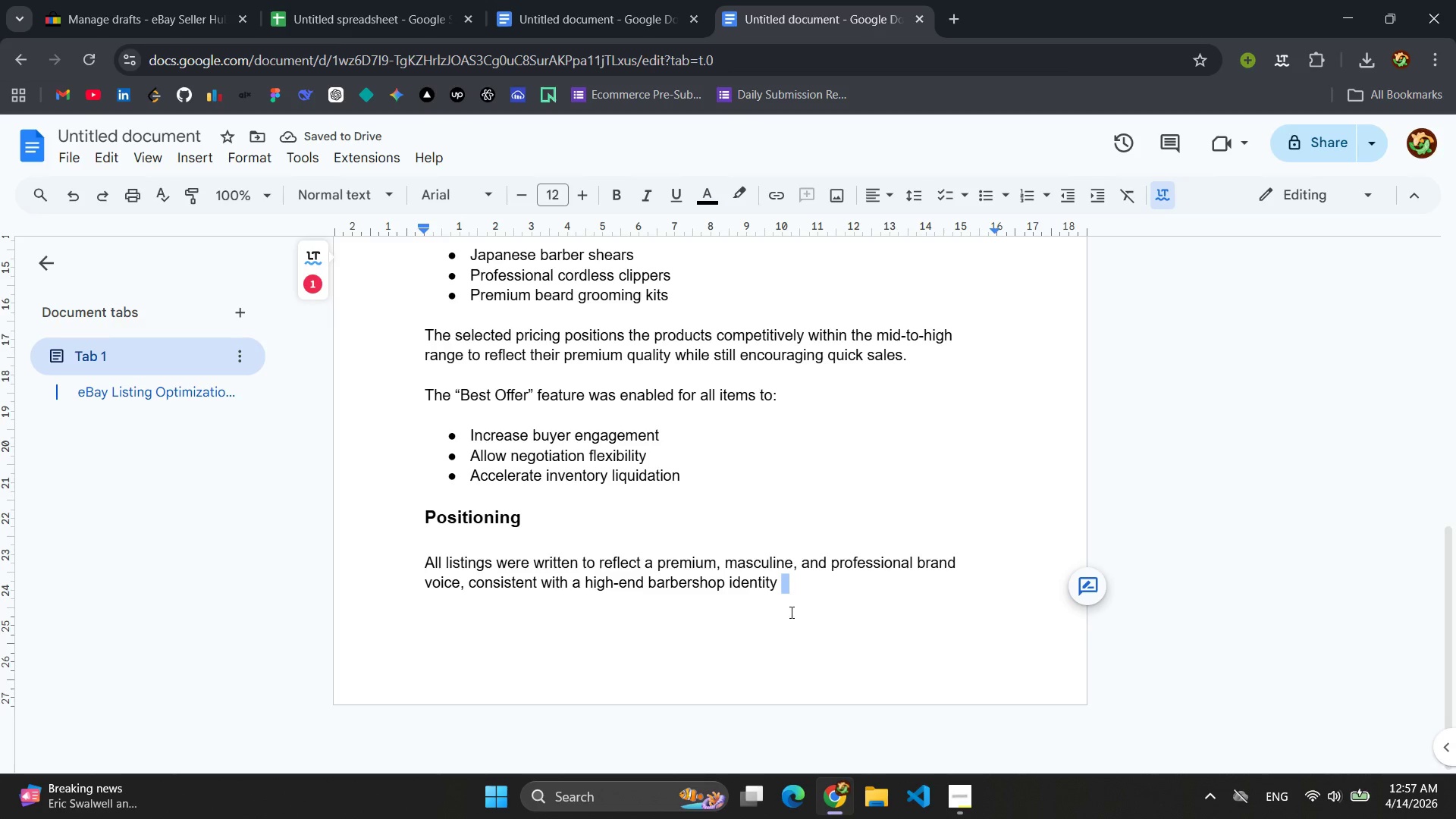 
left_click([801, 599])
 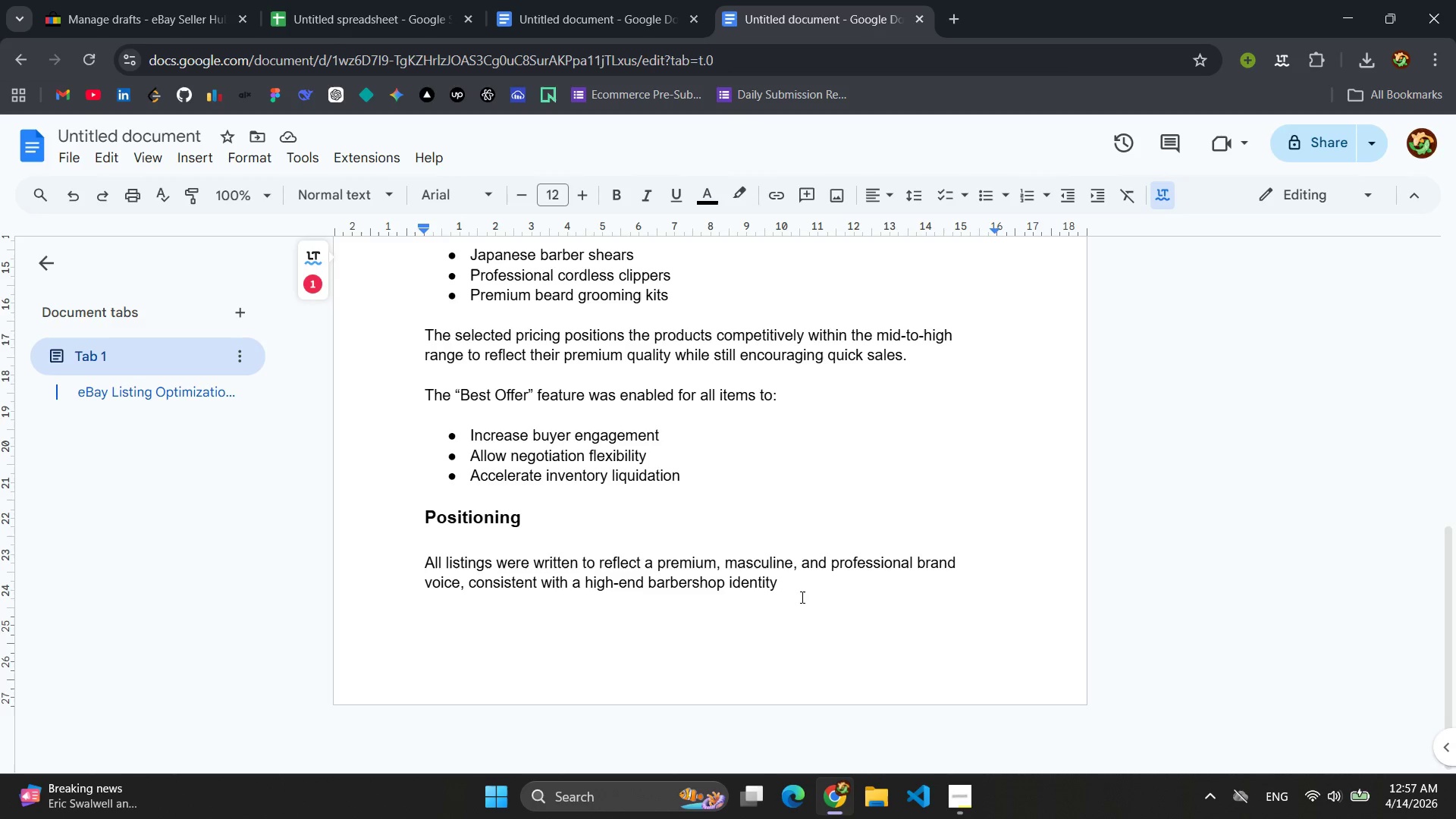 
key(Backspace)
 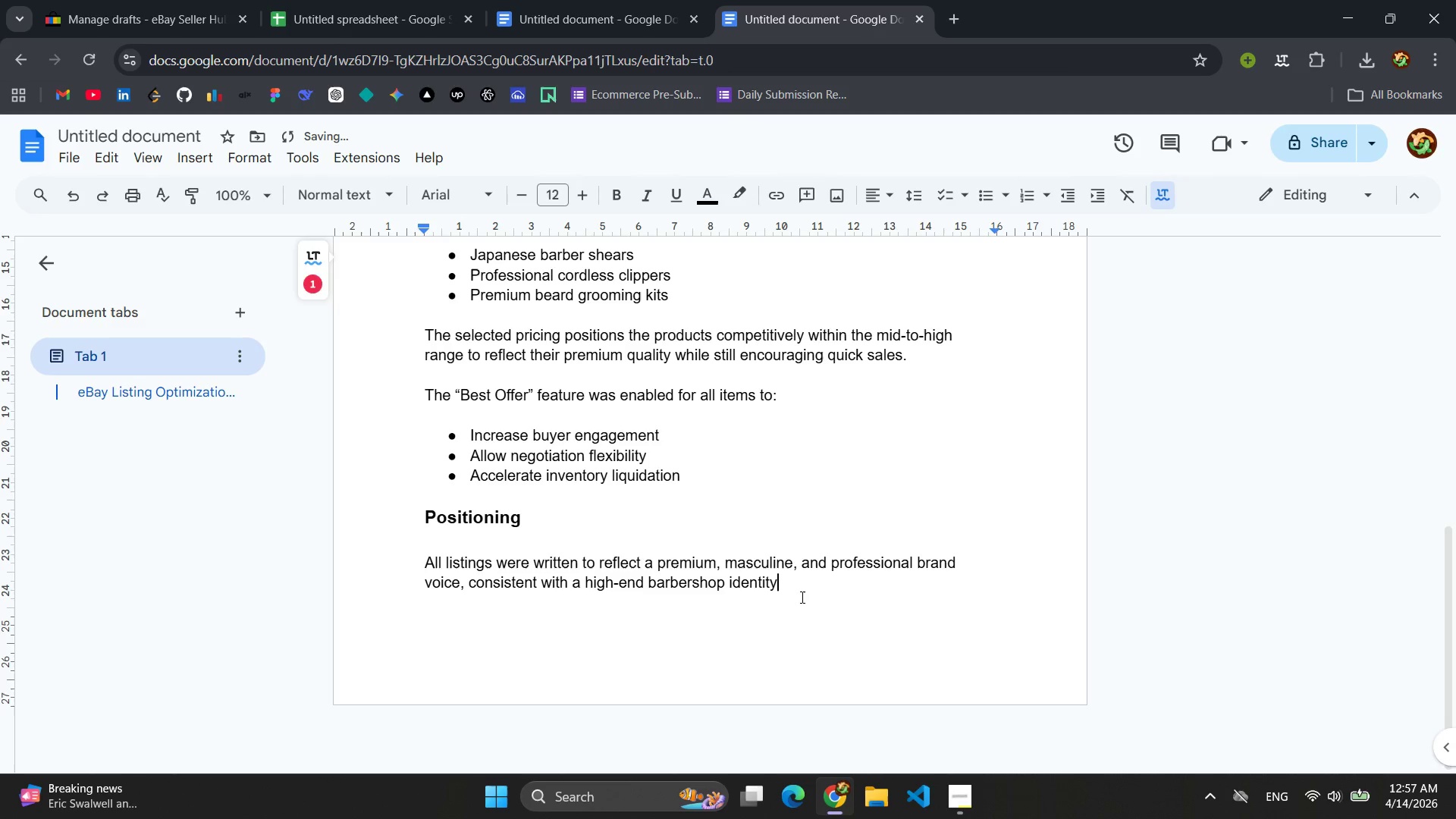 
key(Period)
 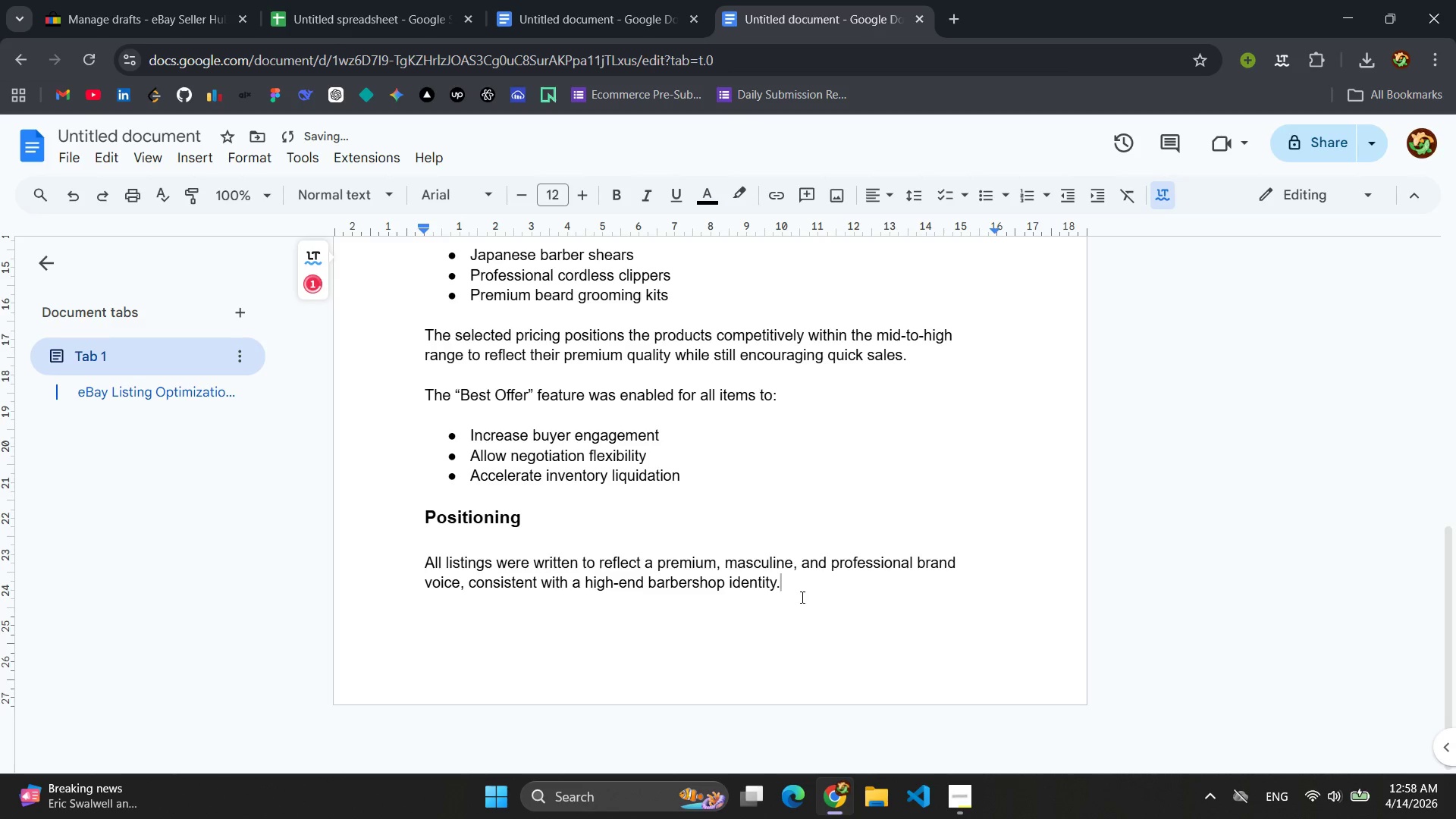 
key(Enter)
 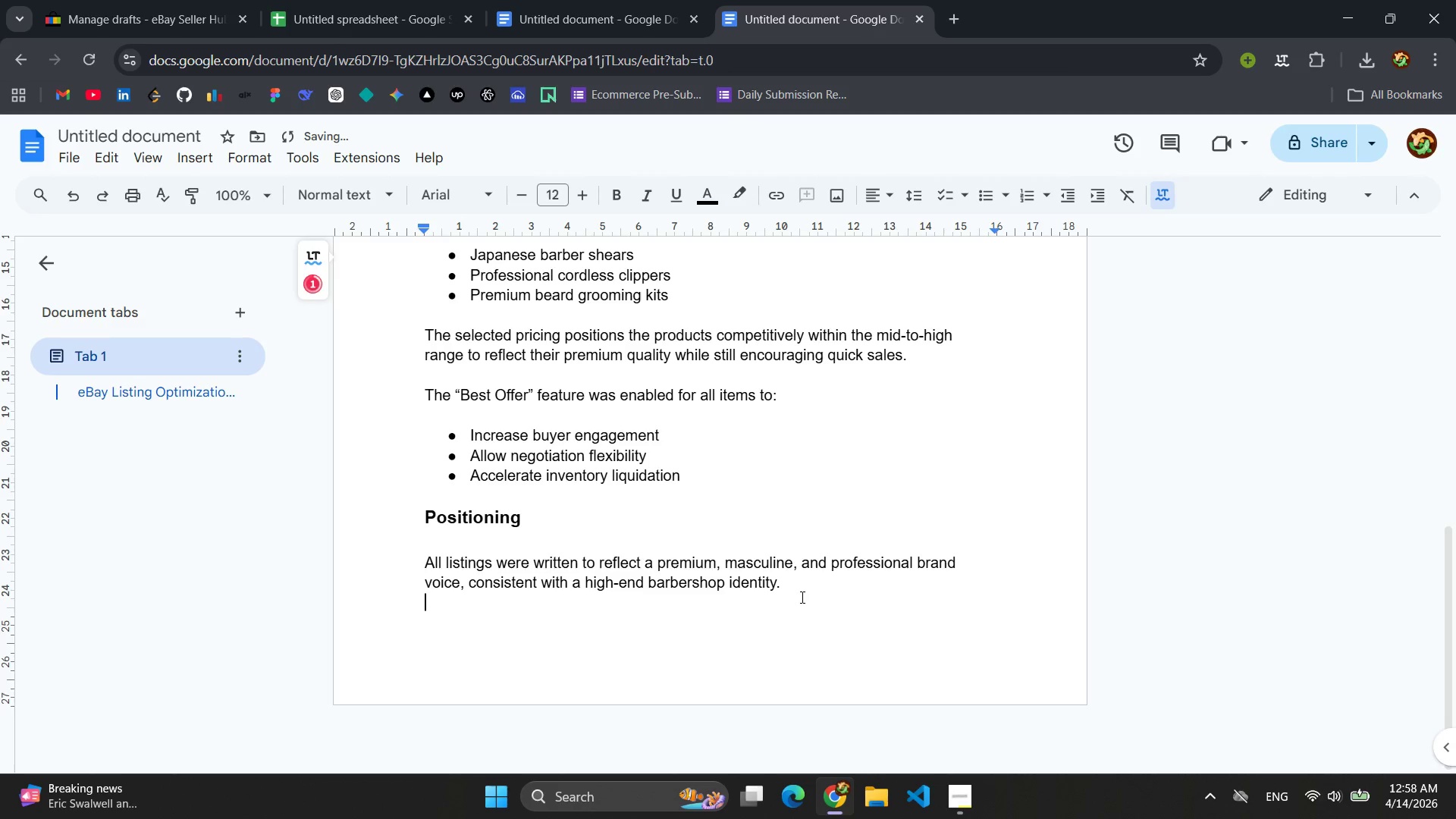 
key(Enter)
 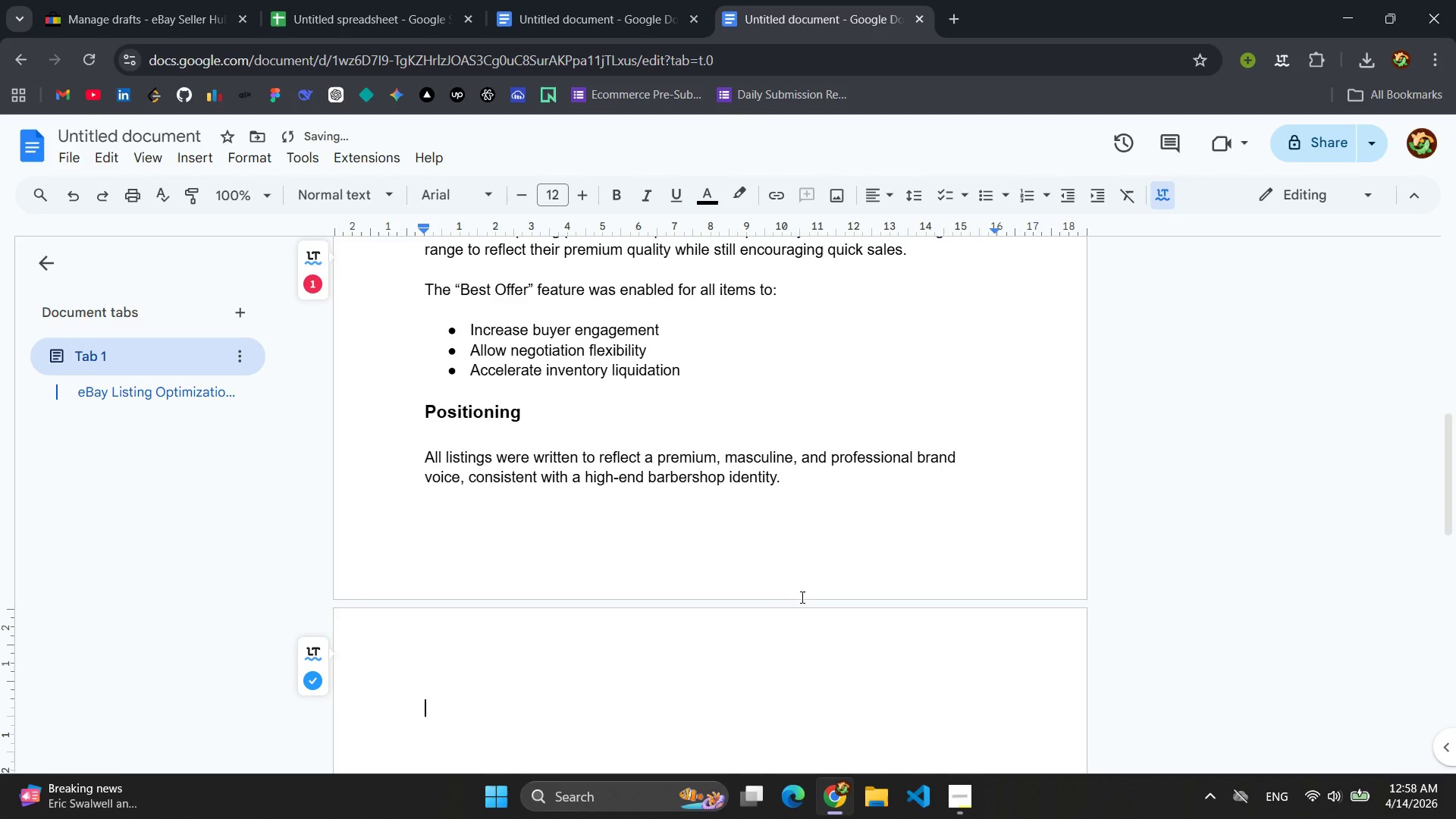 
key(Backspace)
 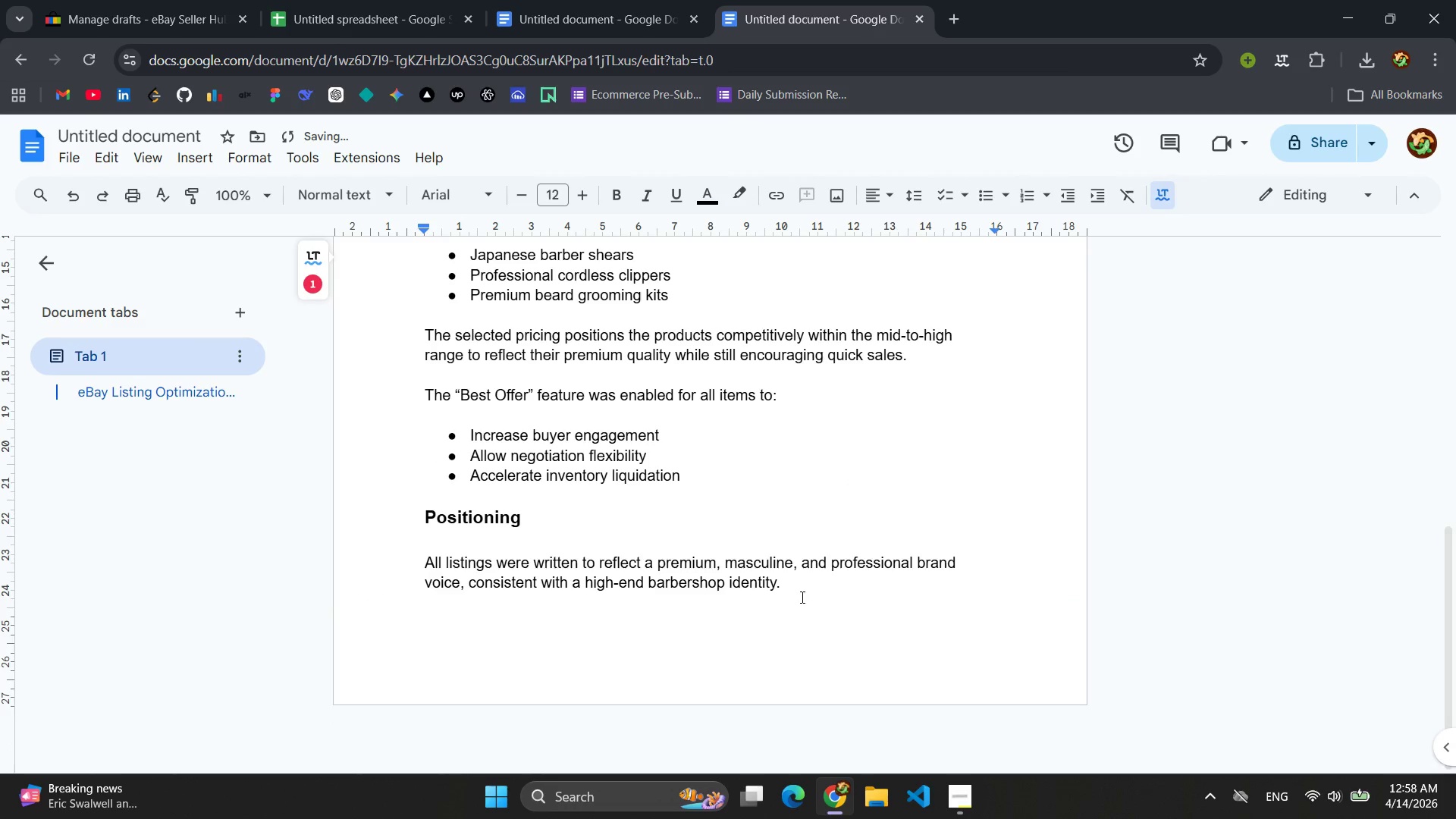 
key(Enter)
 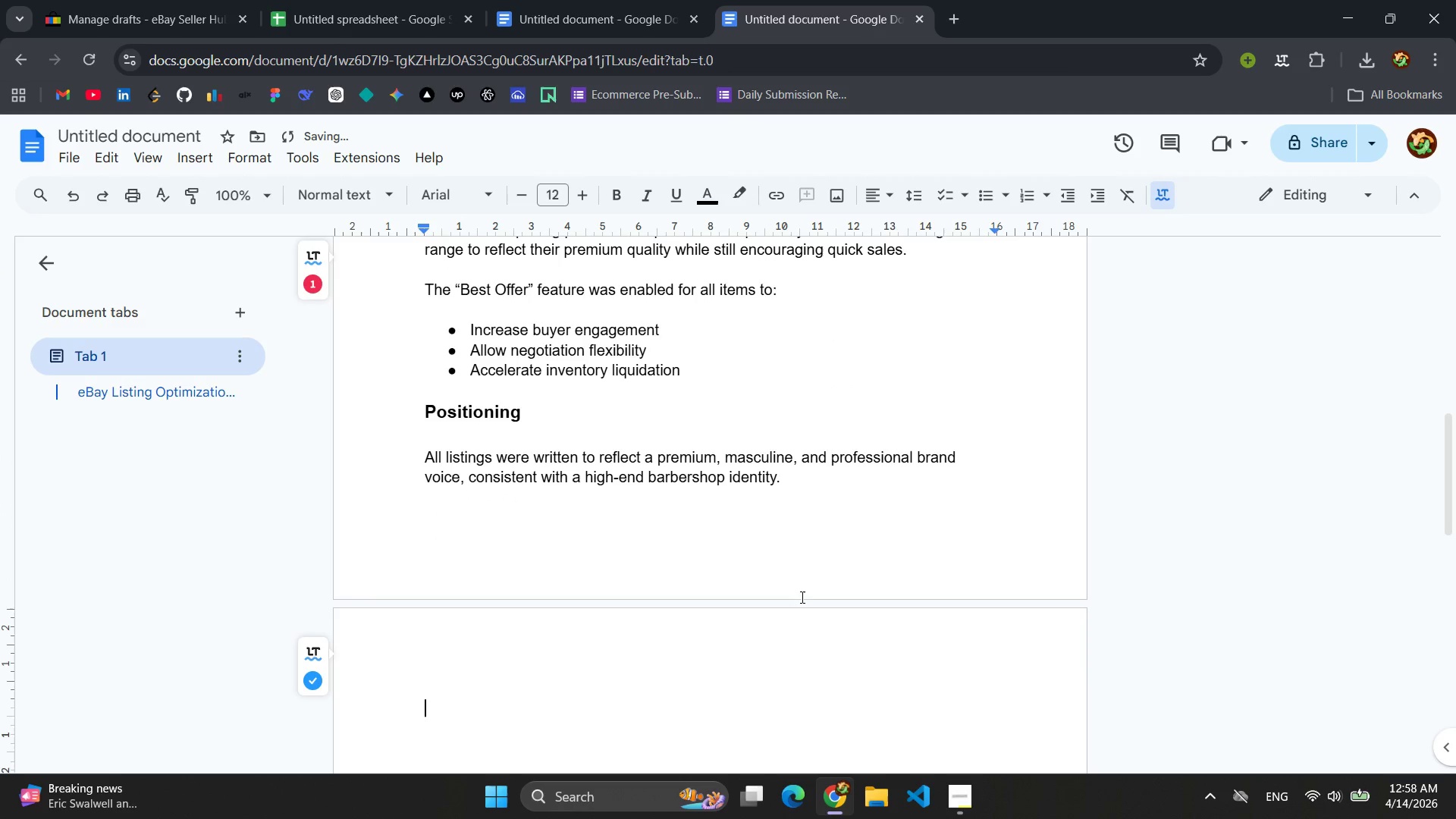 
type(Descriptions emphs)
key(Backspace)
type(asie)
key(Backspace)
type(ze:)
 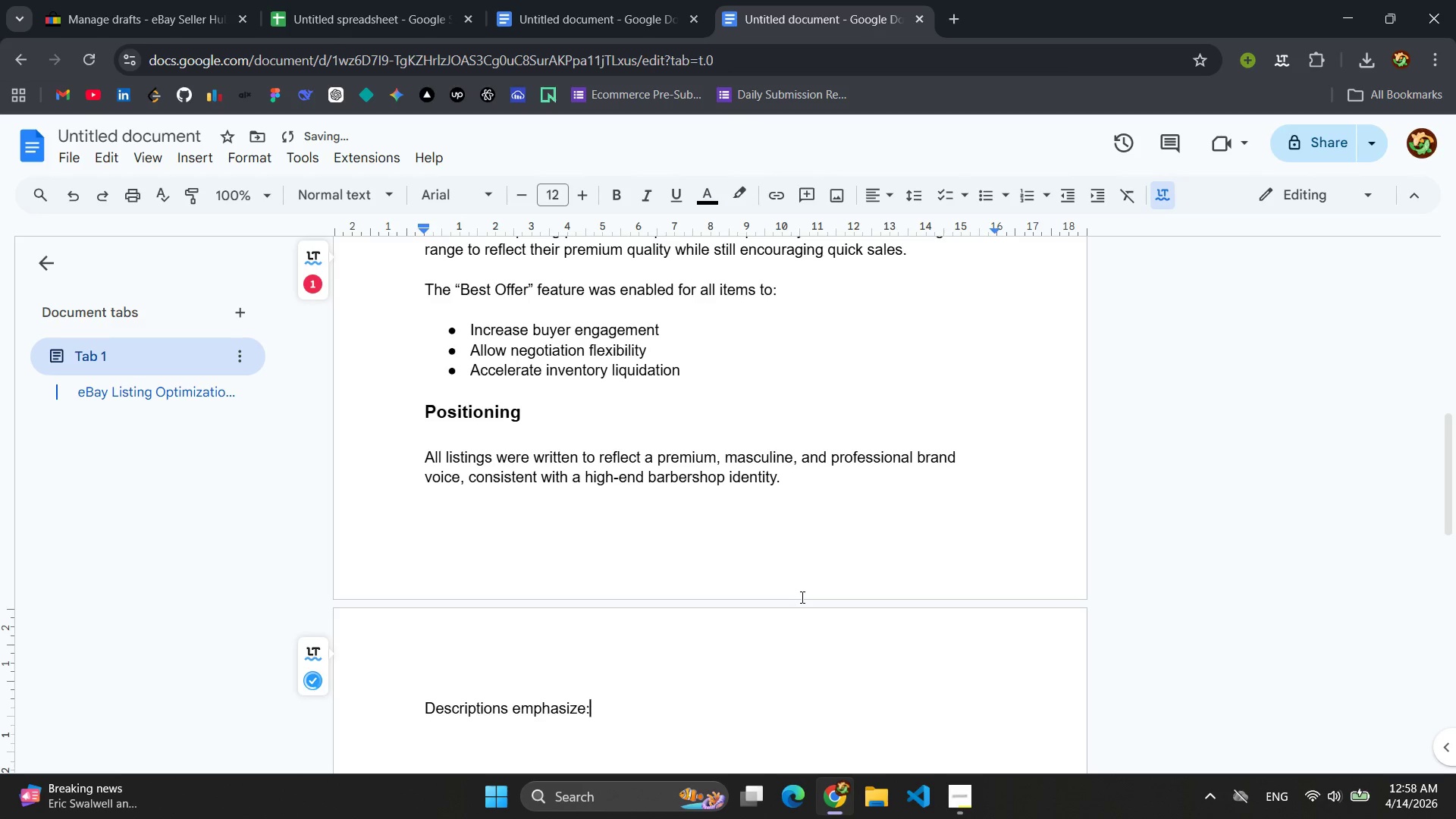 
key(Enter)
 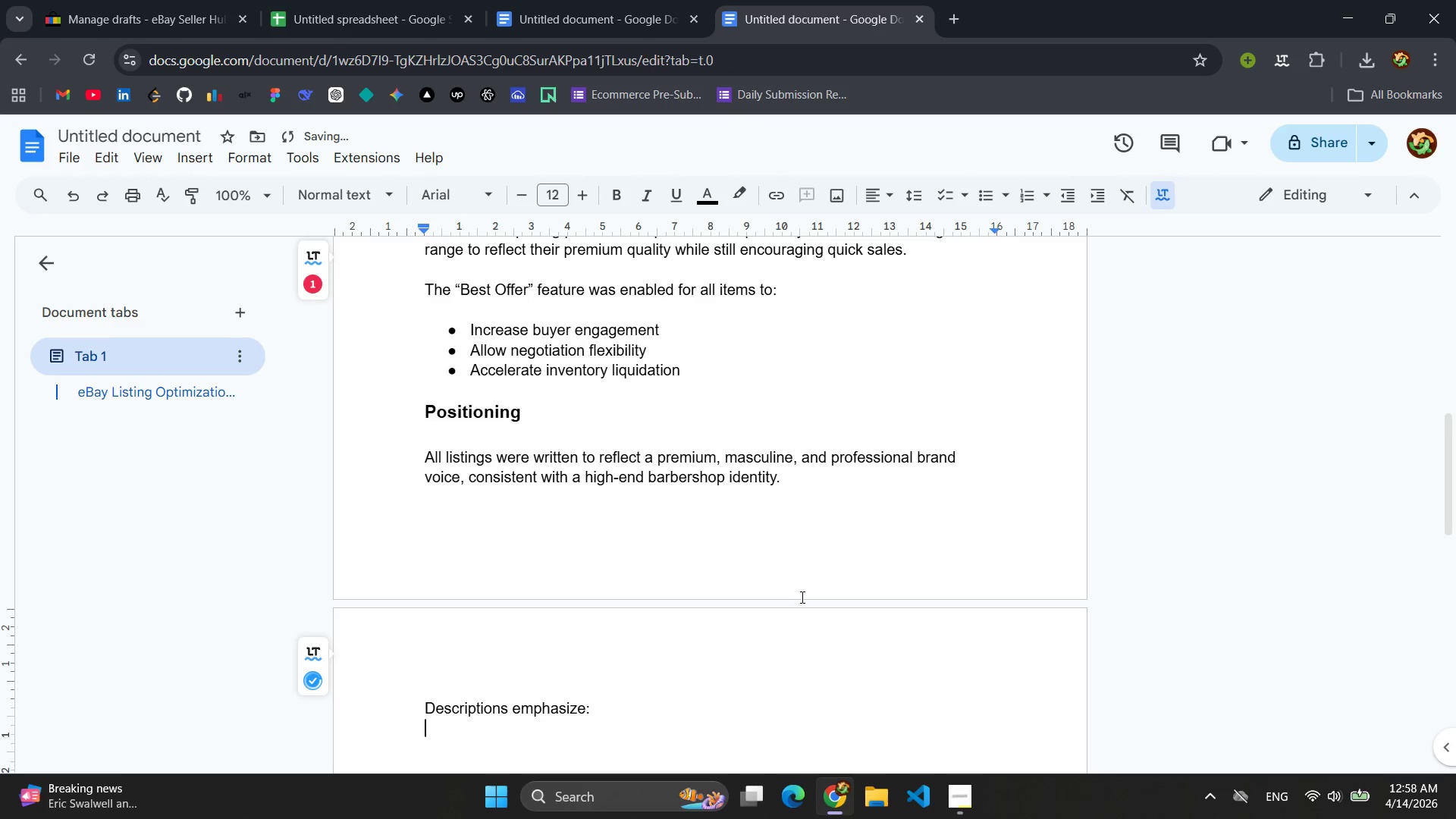 
key(Enter)
 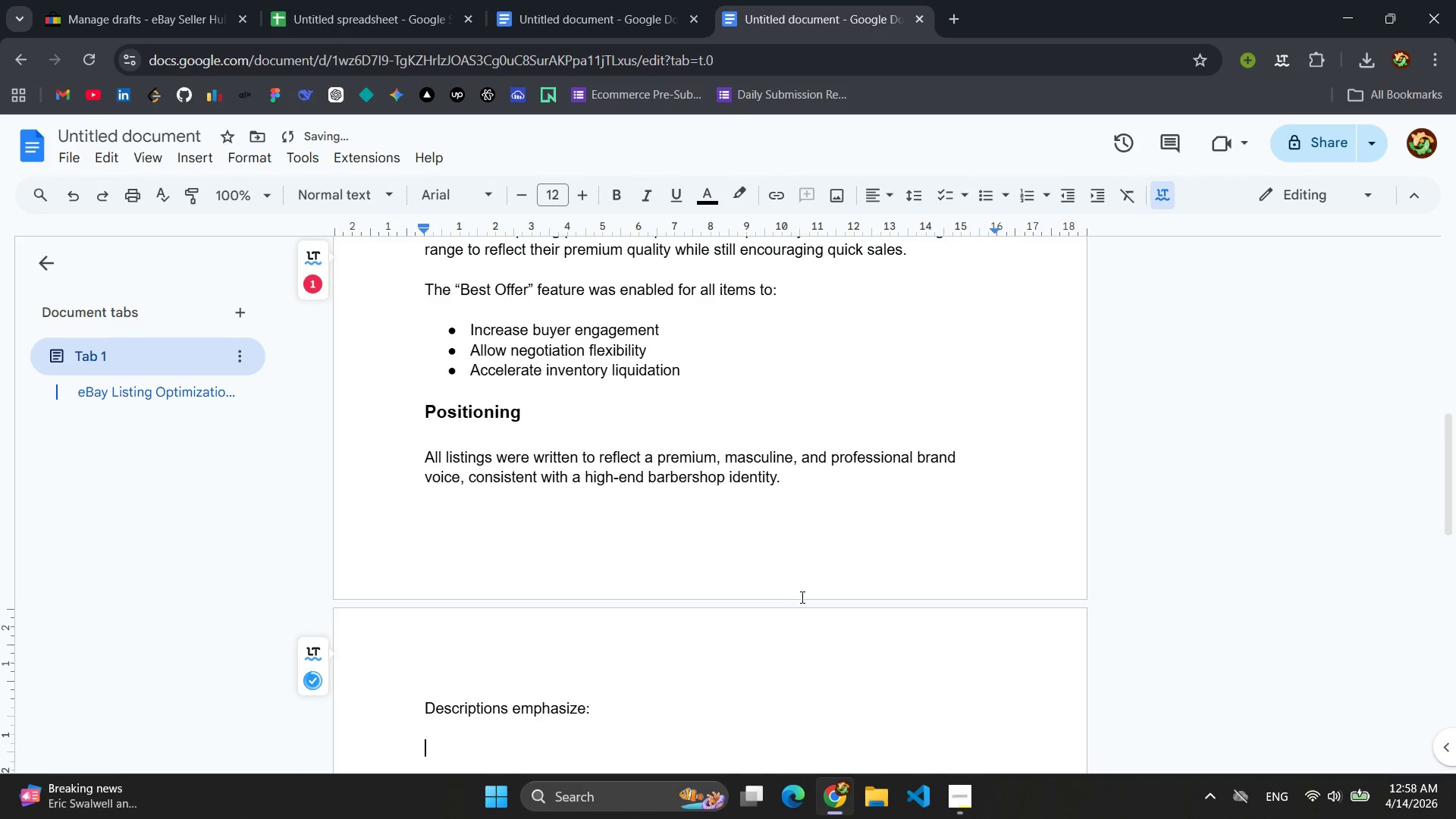 
scroll: coordinate [821, 588], scroll_direction: down, amount: 3.0
 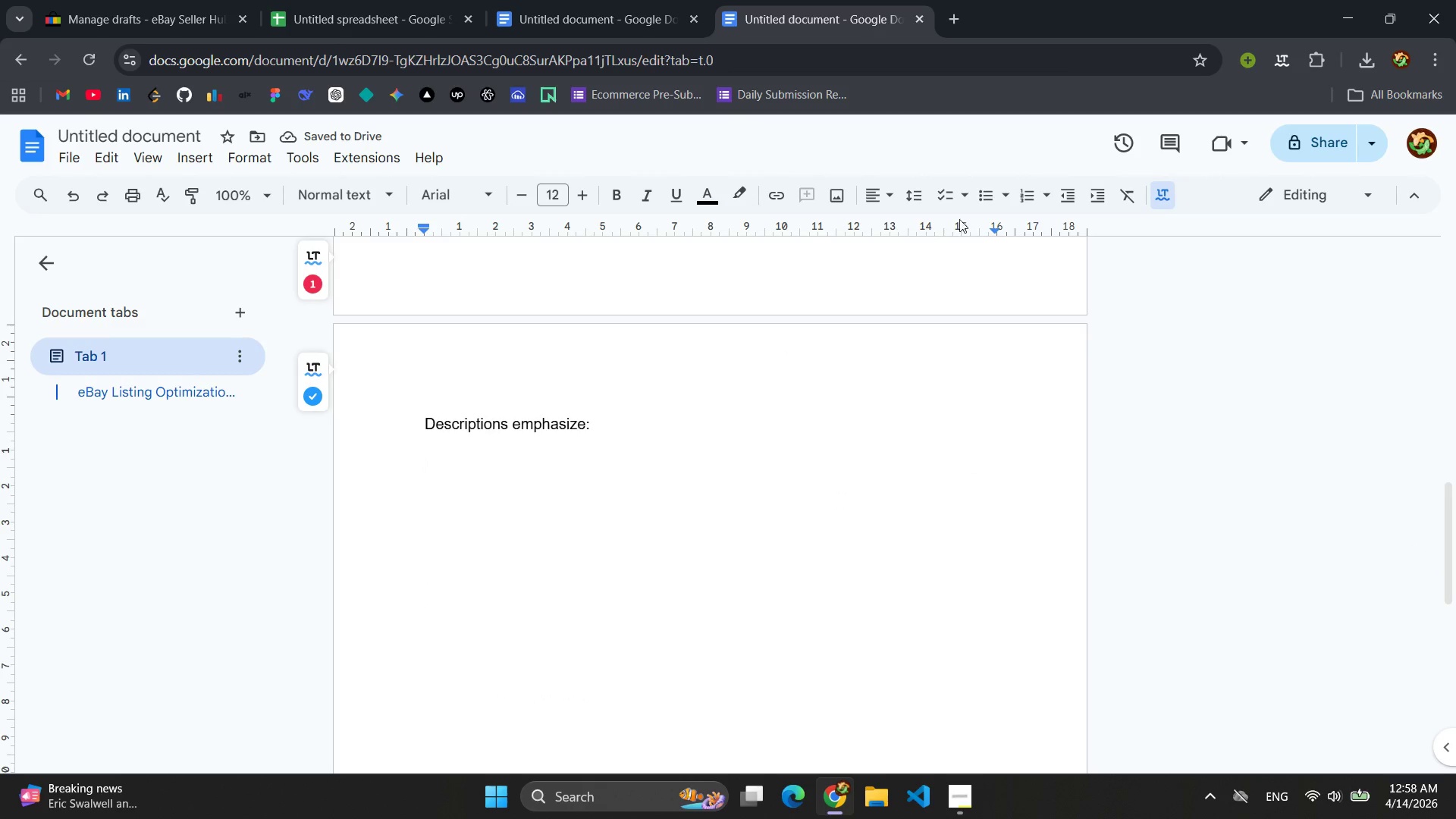 
left_click([987, 202])
 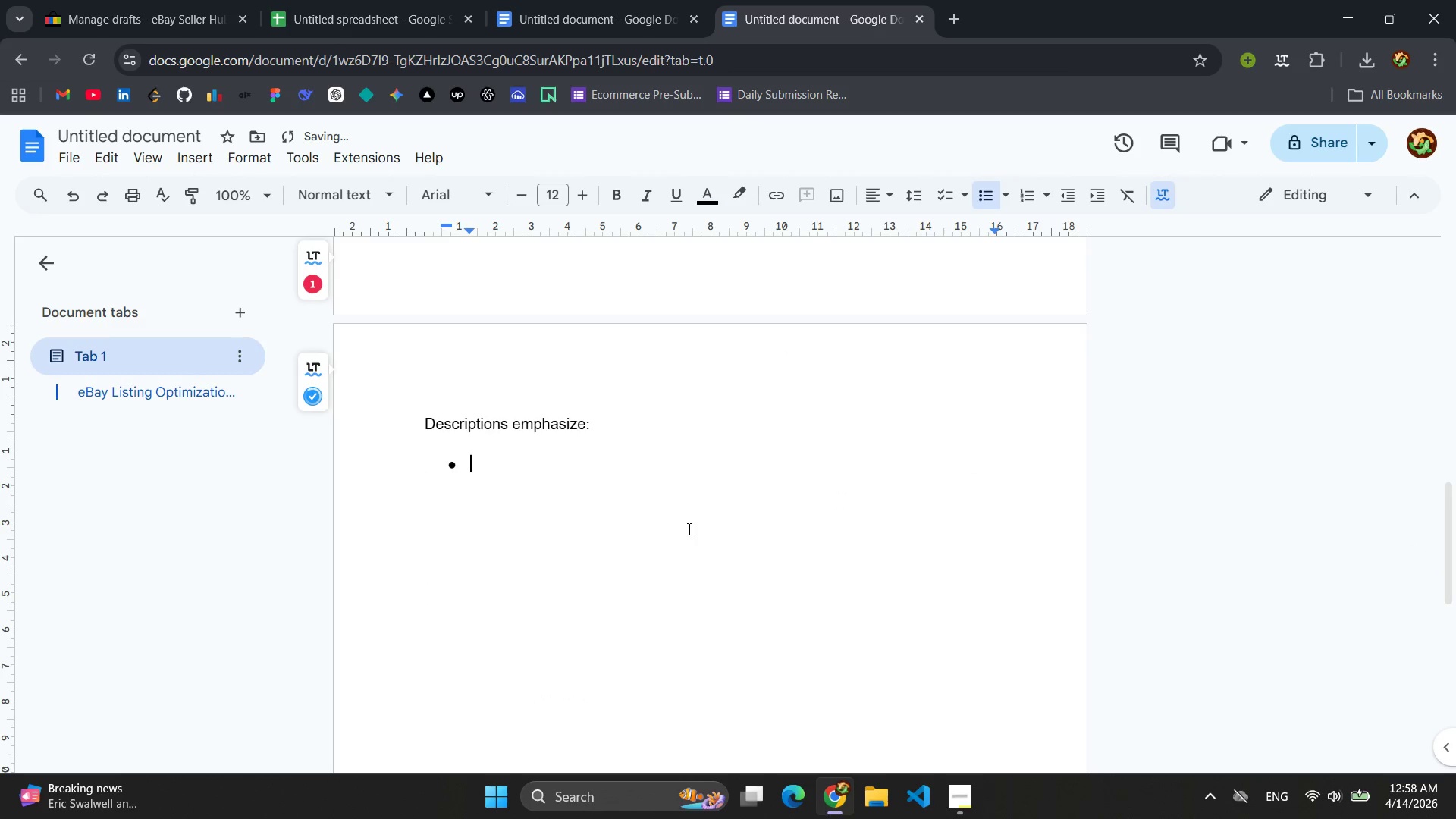 
type(Technical spefici)
key(Backspace)
type(ation (HRC, RPM, materials))
 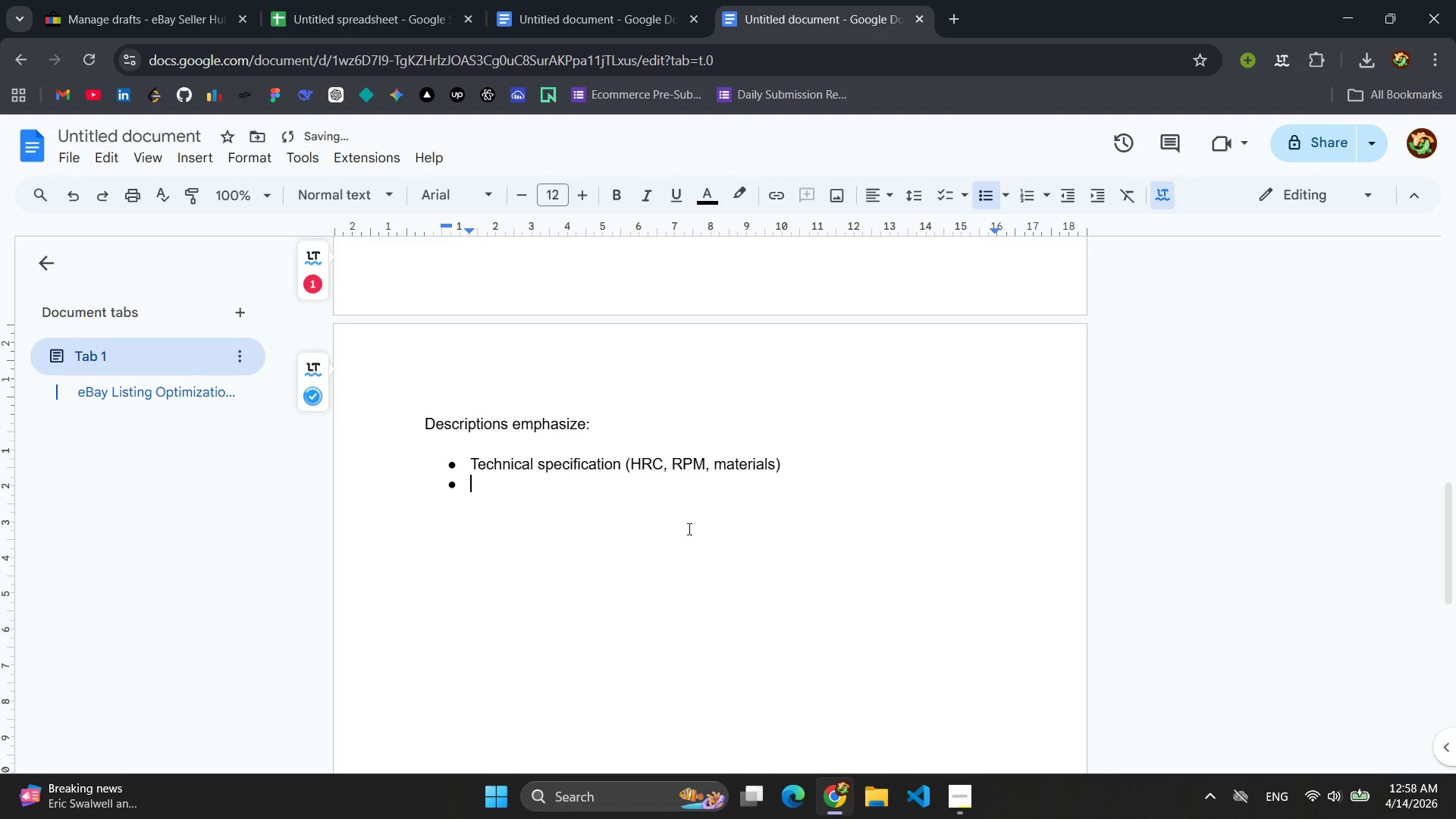 
 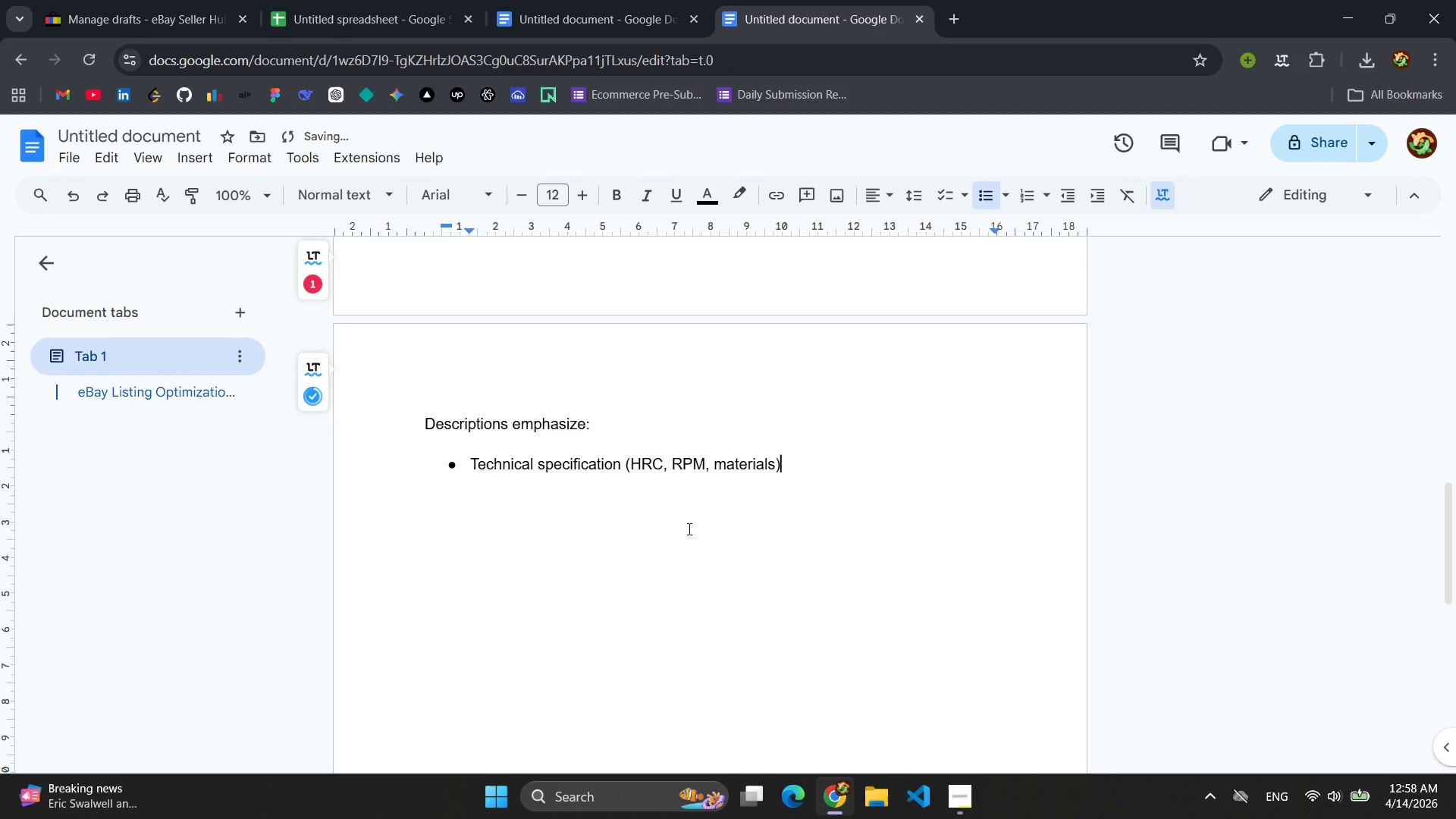 
key(Enter)
 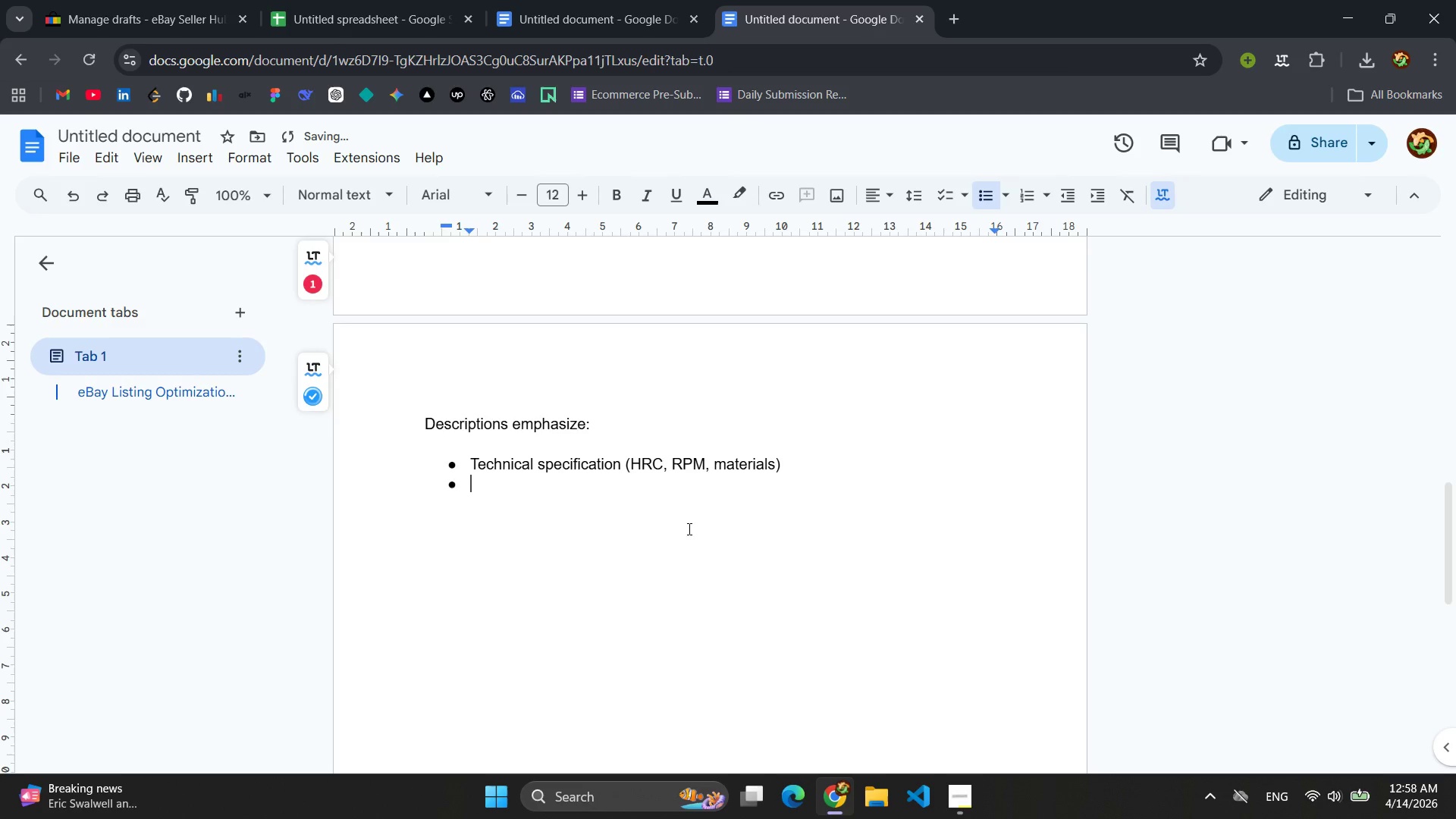 
type(Perfora)
key(Backspace)
type(ma)
key(Backspace)
key(Backspace)
type(mance benefits)
 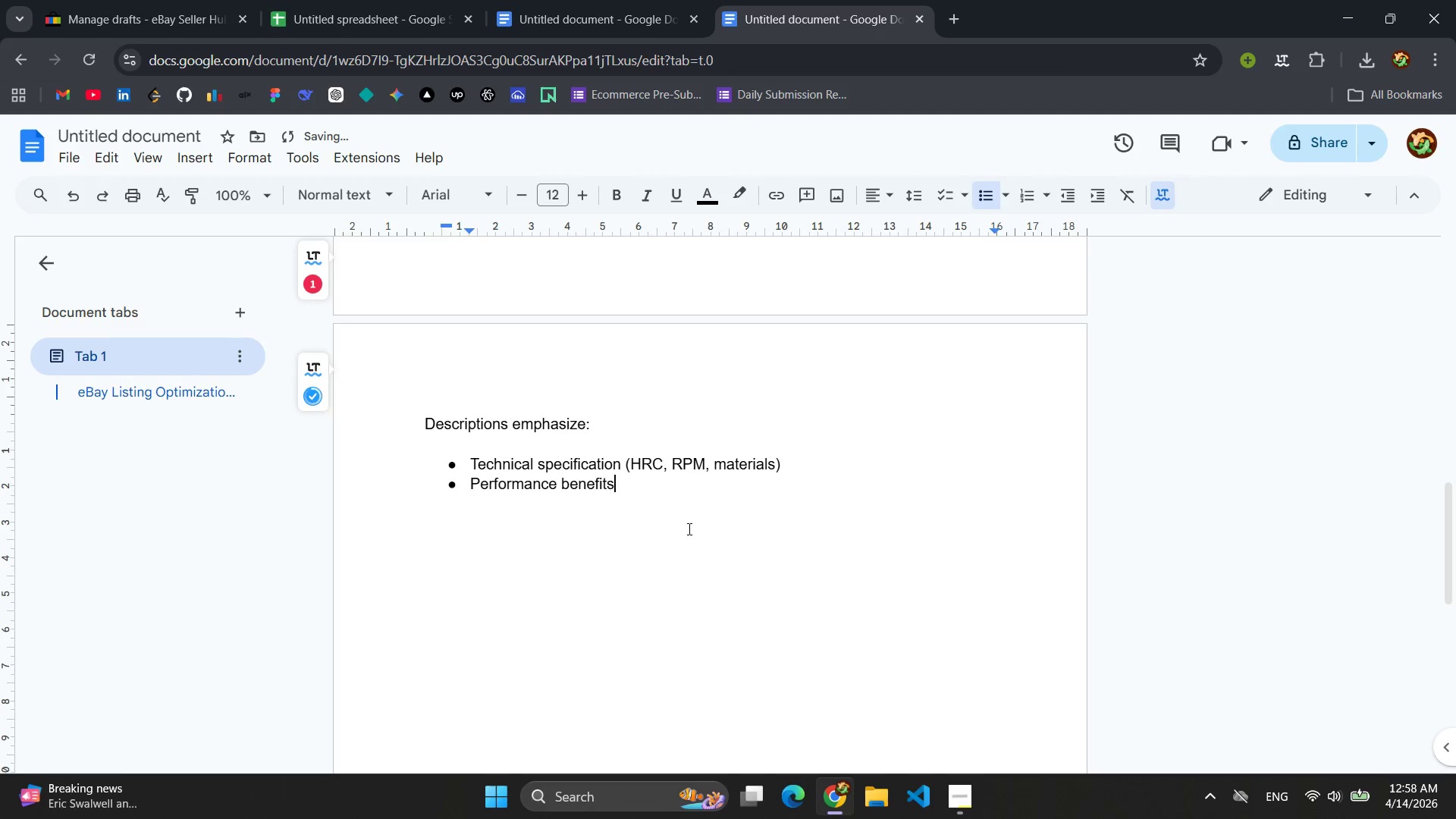 
key(Enter)
 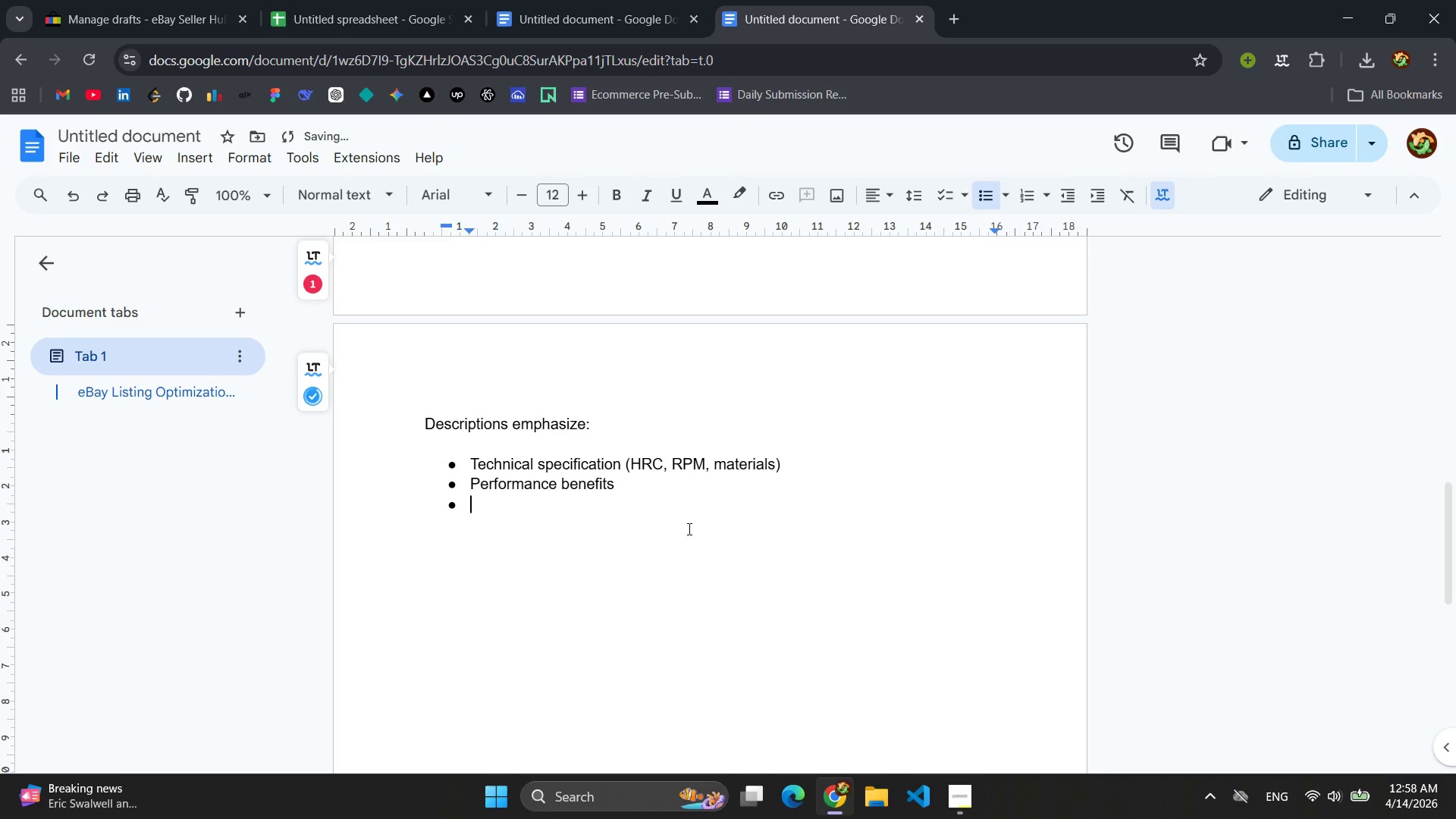 
type(Durability and ca)
key(Backspace)
type(raftsa)
key(Backspace)
type(mas)
key(Backspace)
type(nship )
 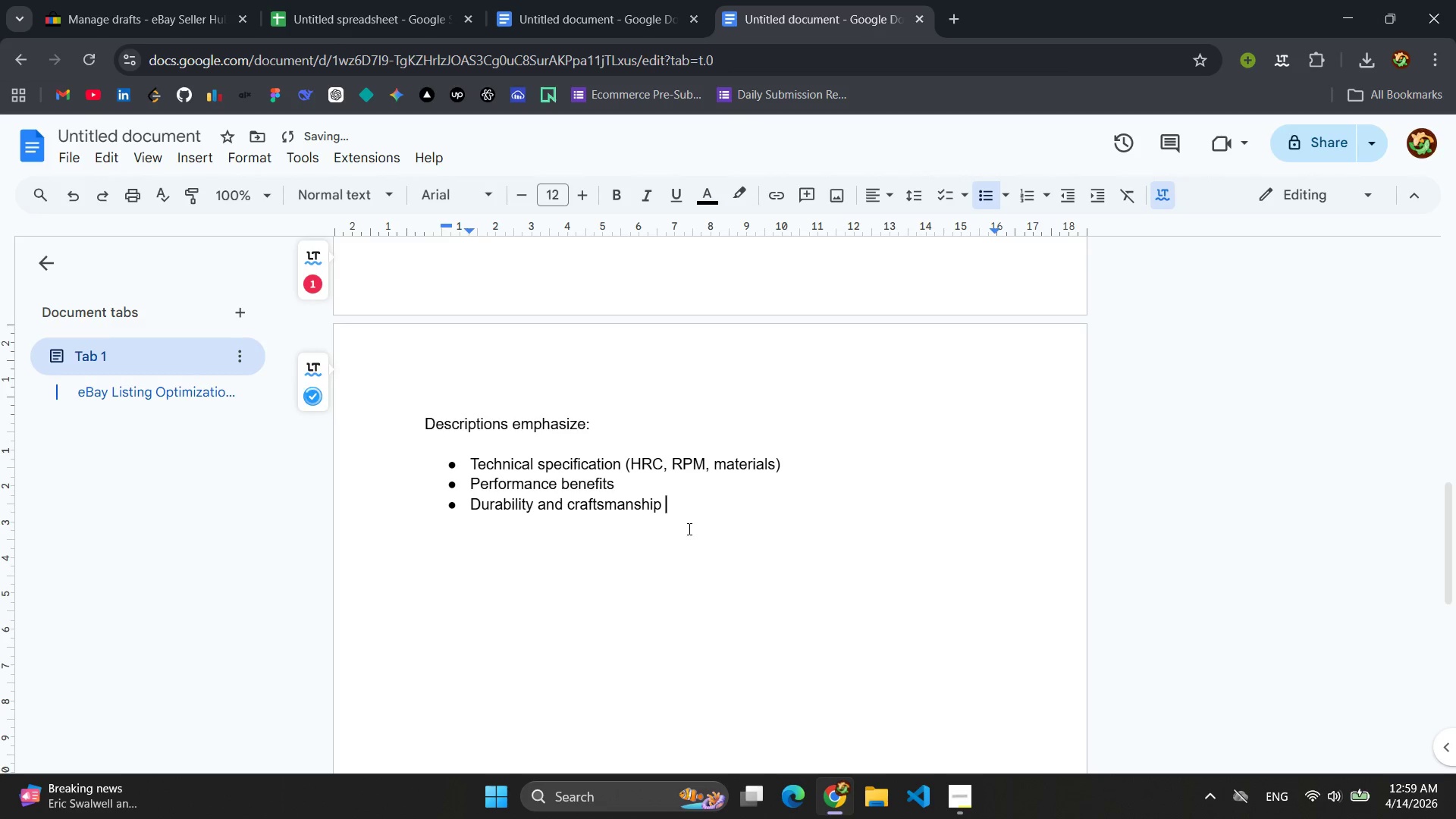 
key(Enter)
 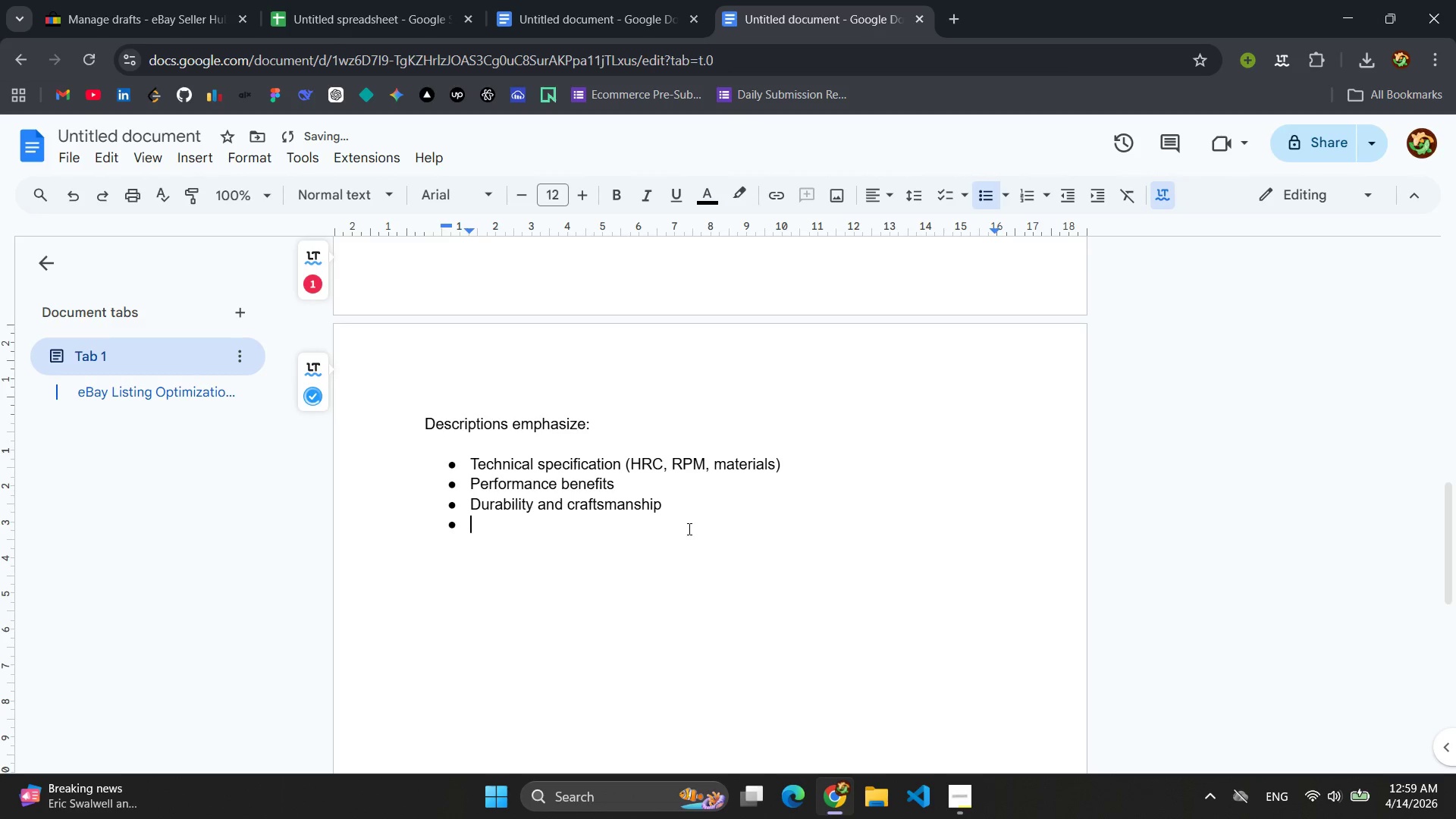 
key(Enter)
 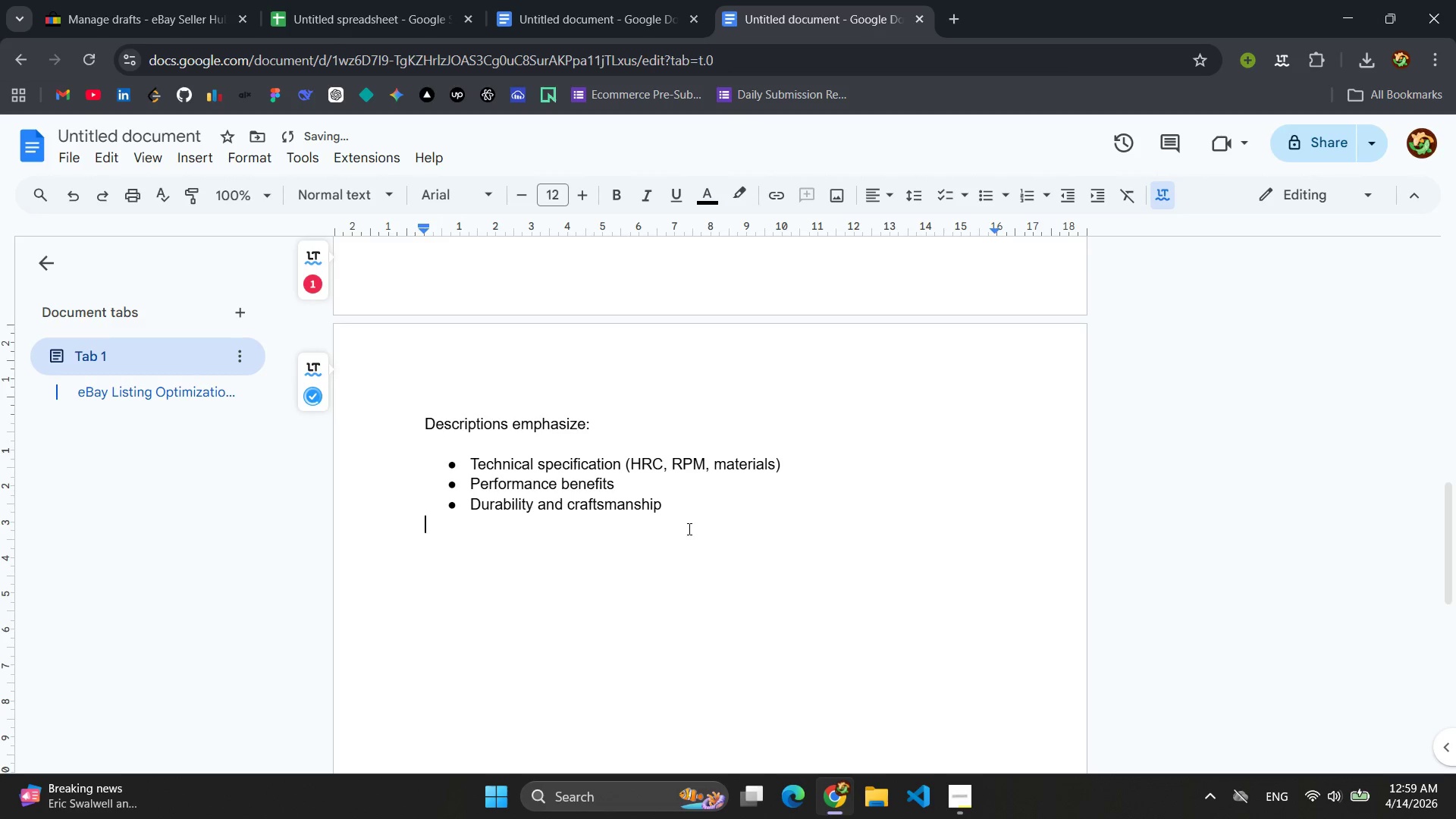 
key(Enter)
 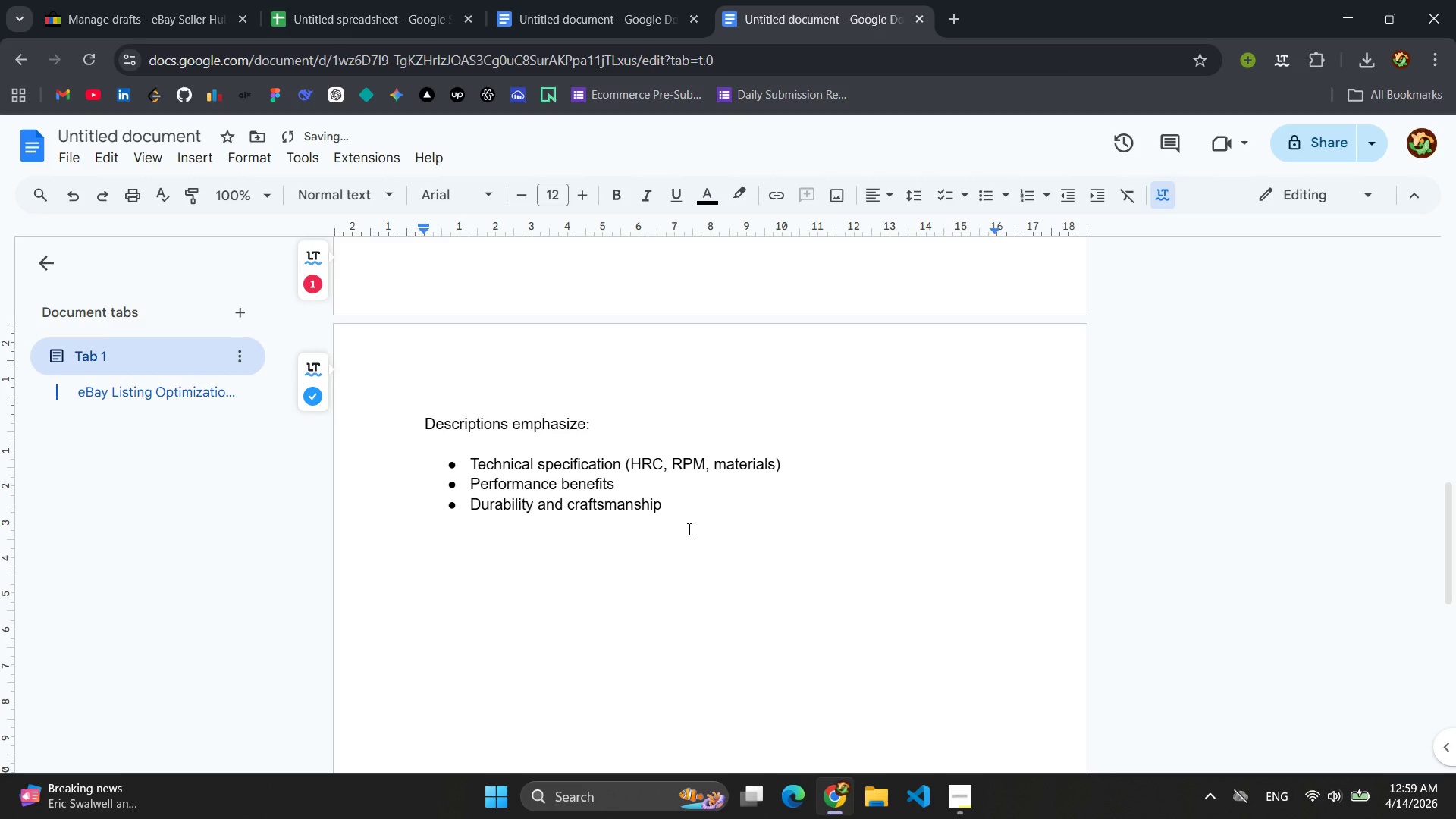 
type(Conclusion )
 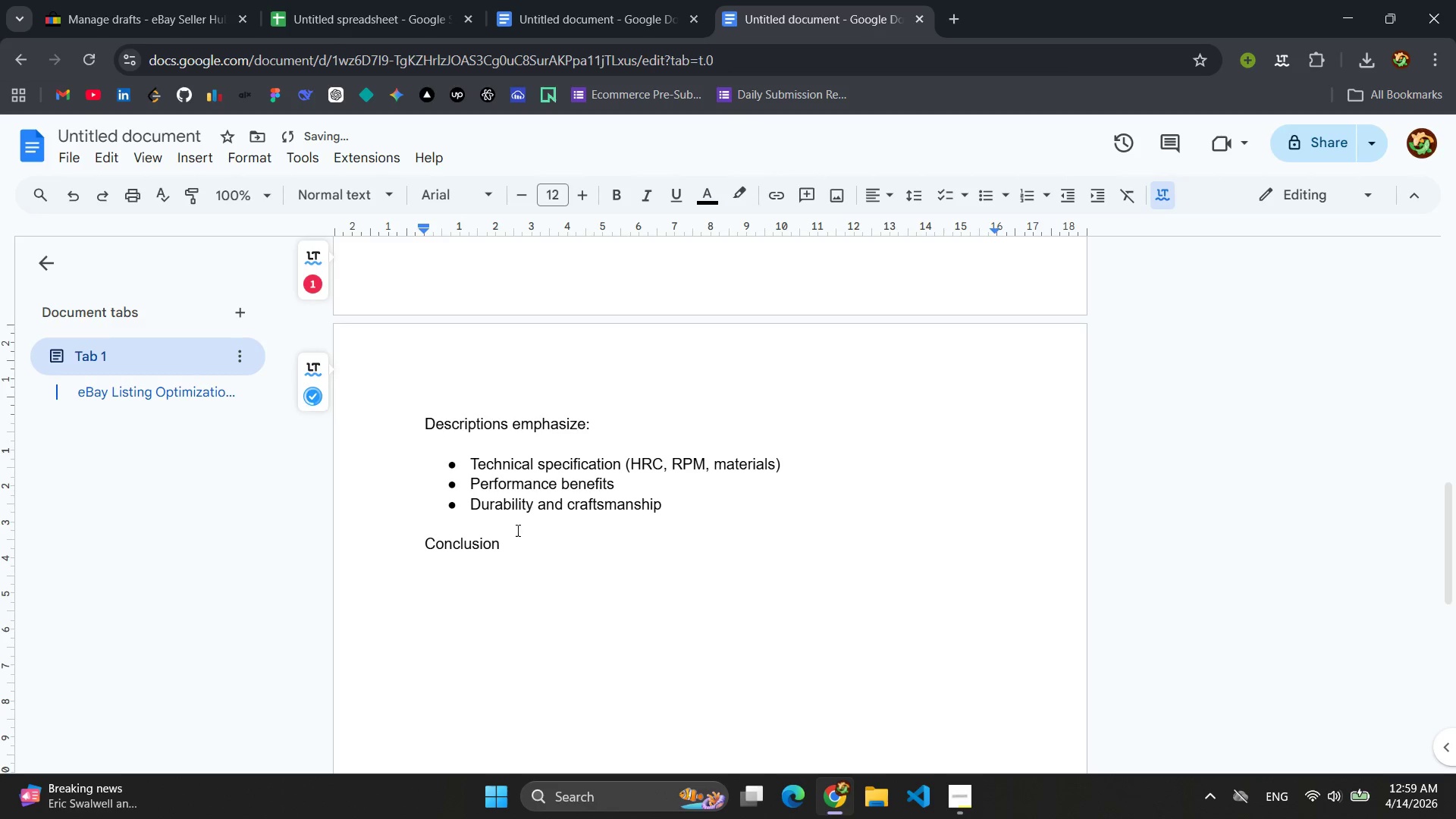 
left_click_drag(start_coordinate=[506, 541], to_coordinate=[424, 542])
 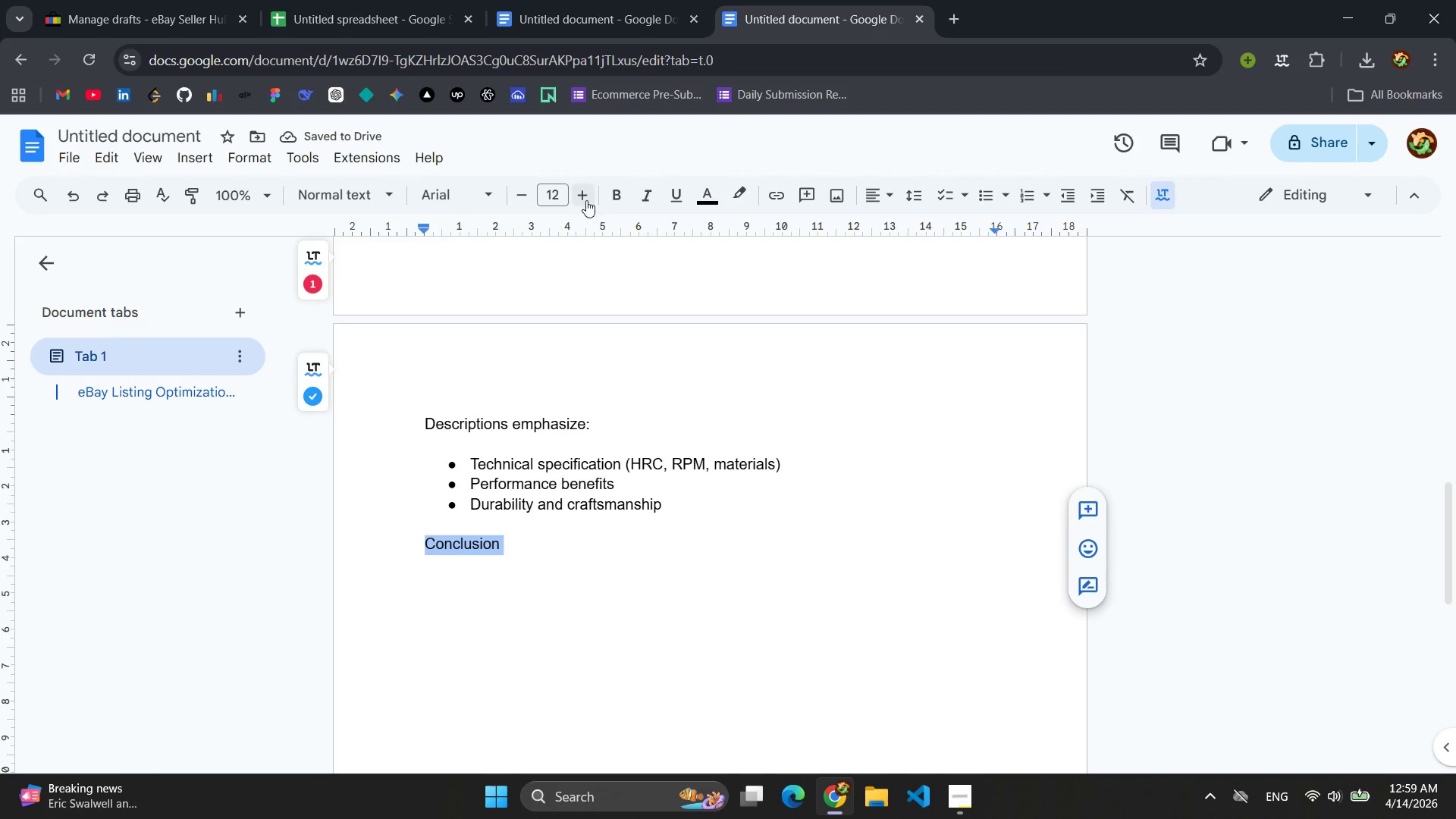 
double_click([587, 200])
 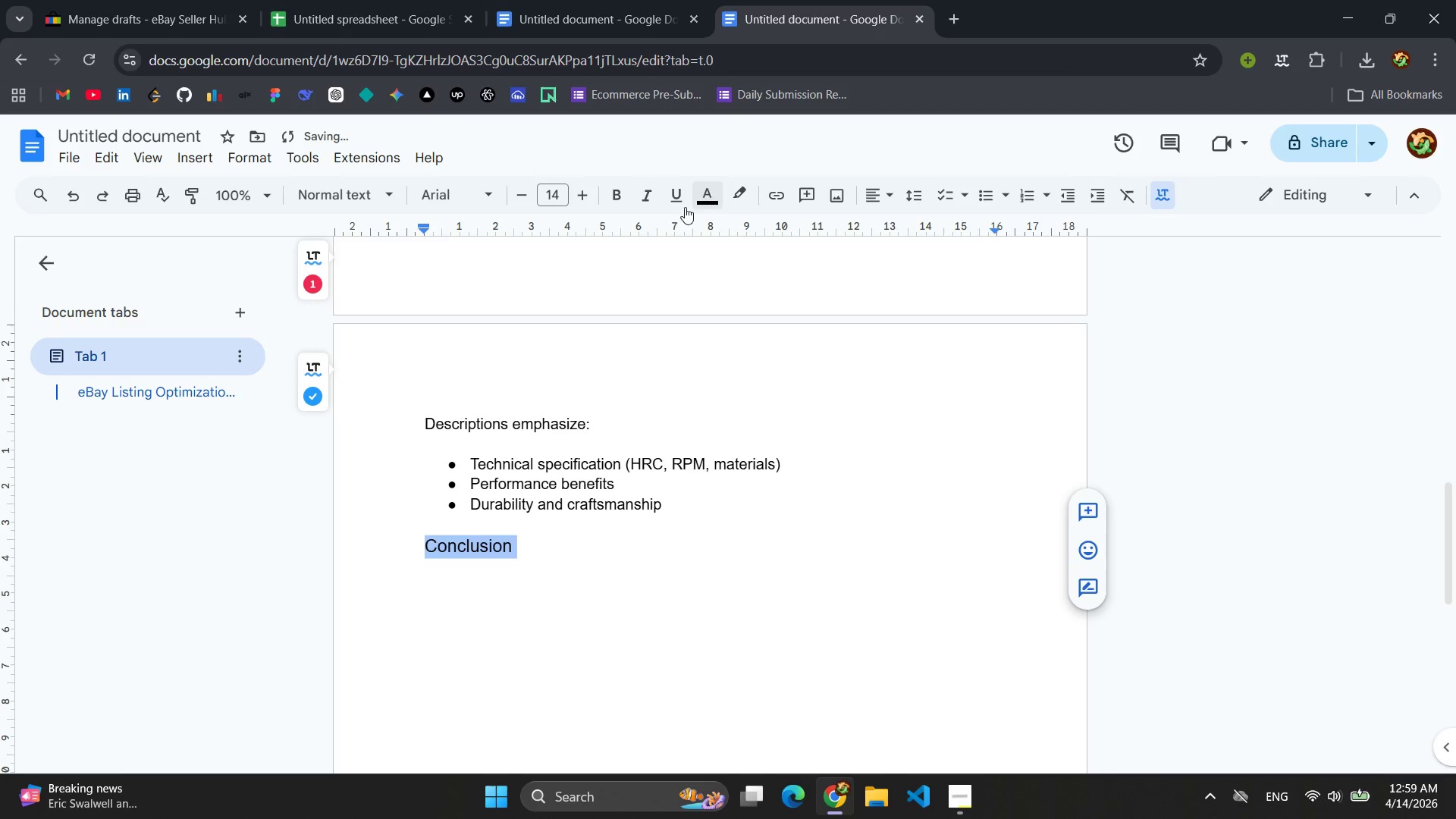 
left_click([621, 206])
 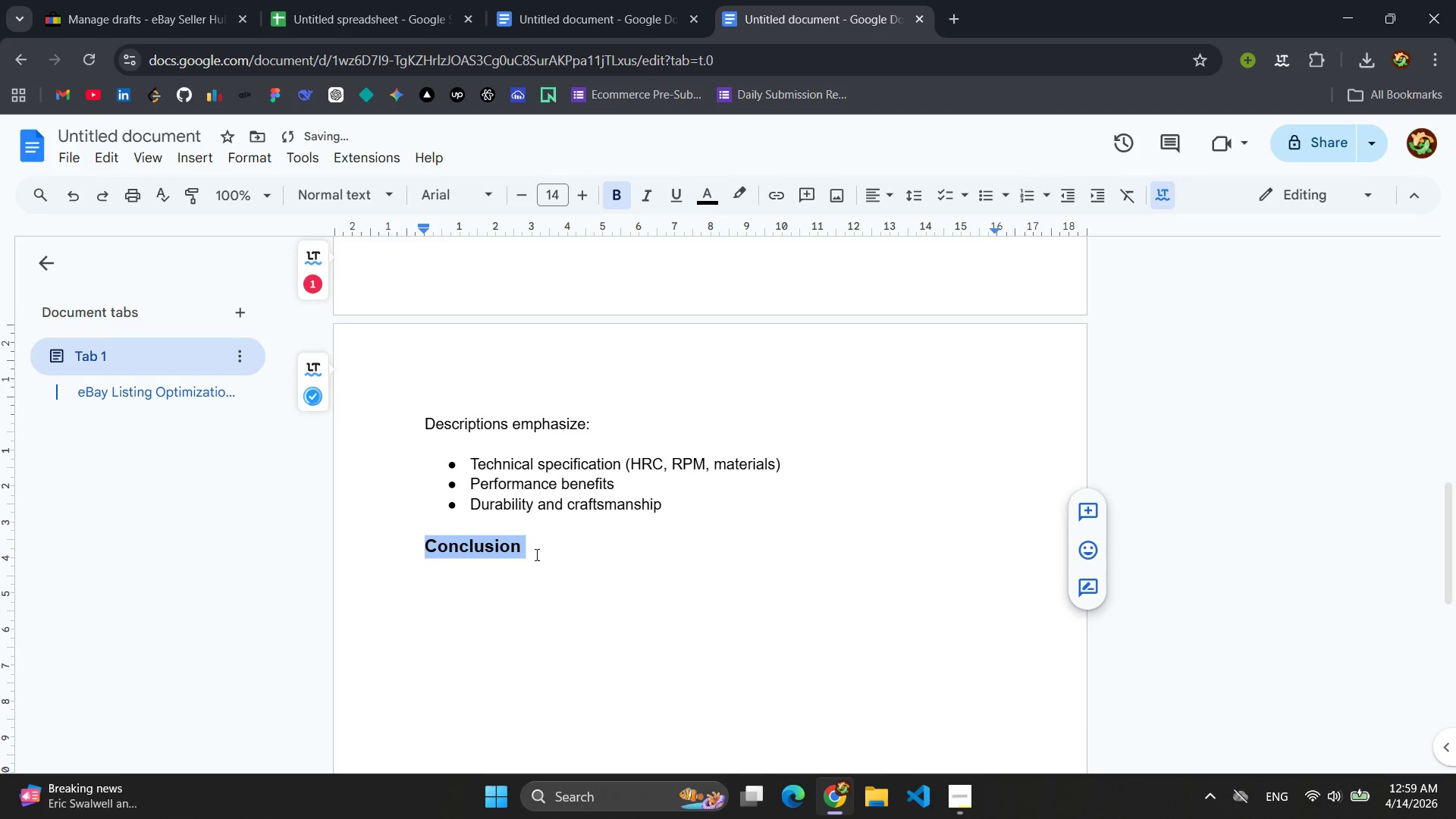 
left_click([535, 555])
 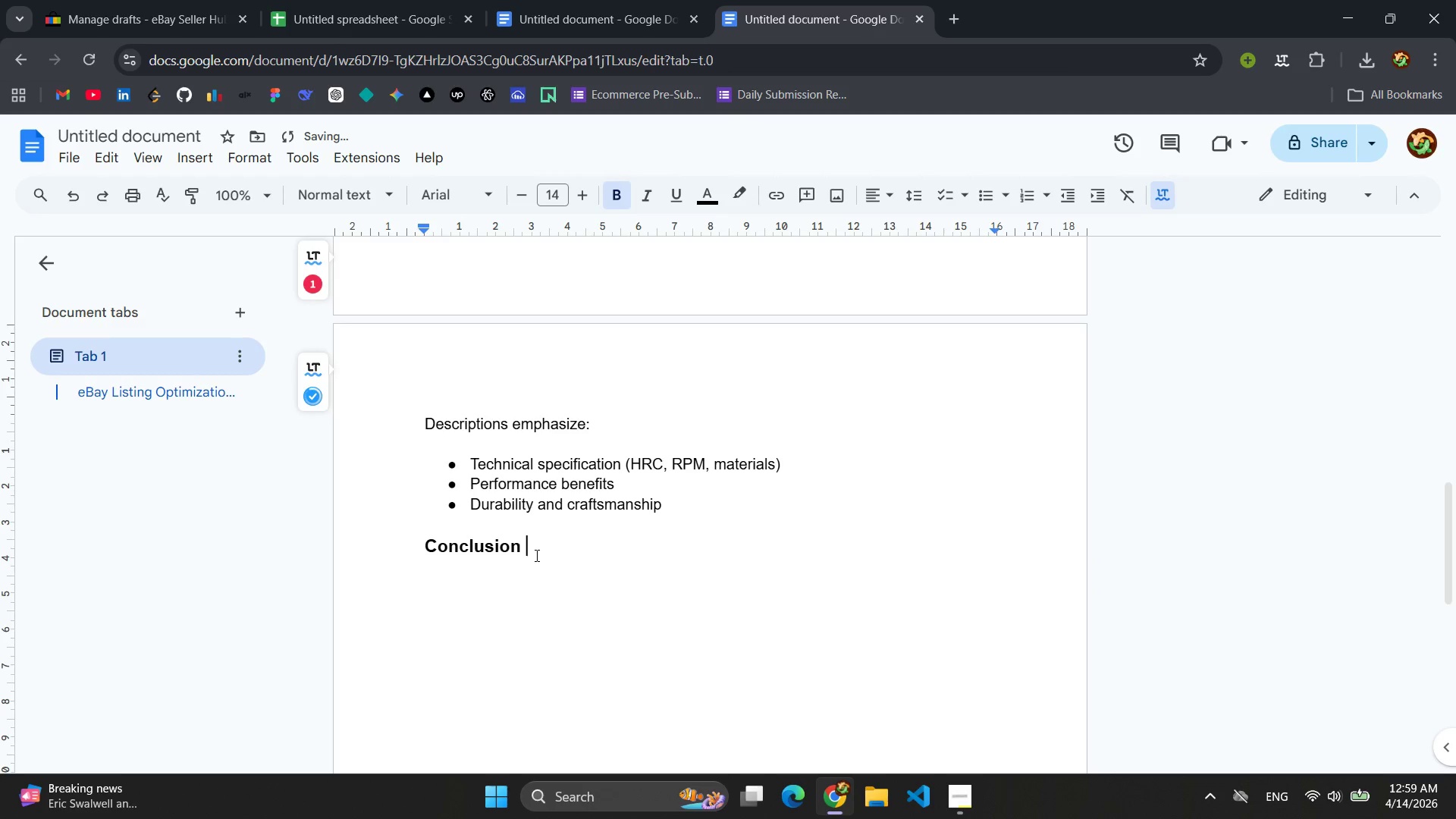 
key(Enter)
 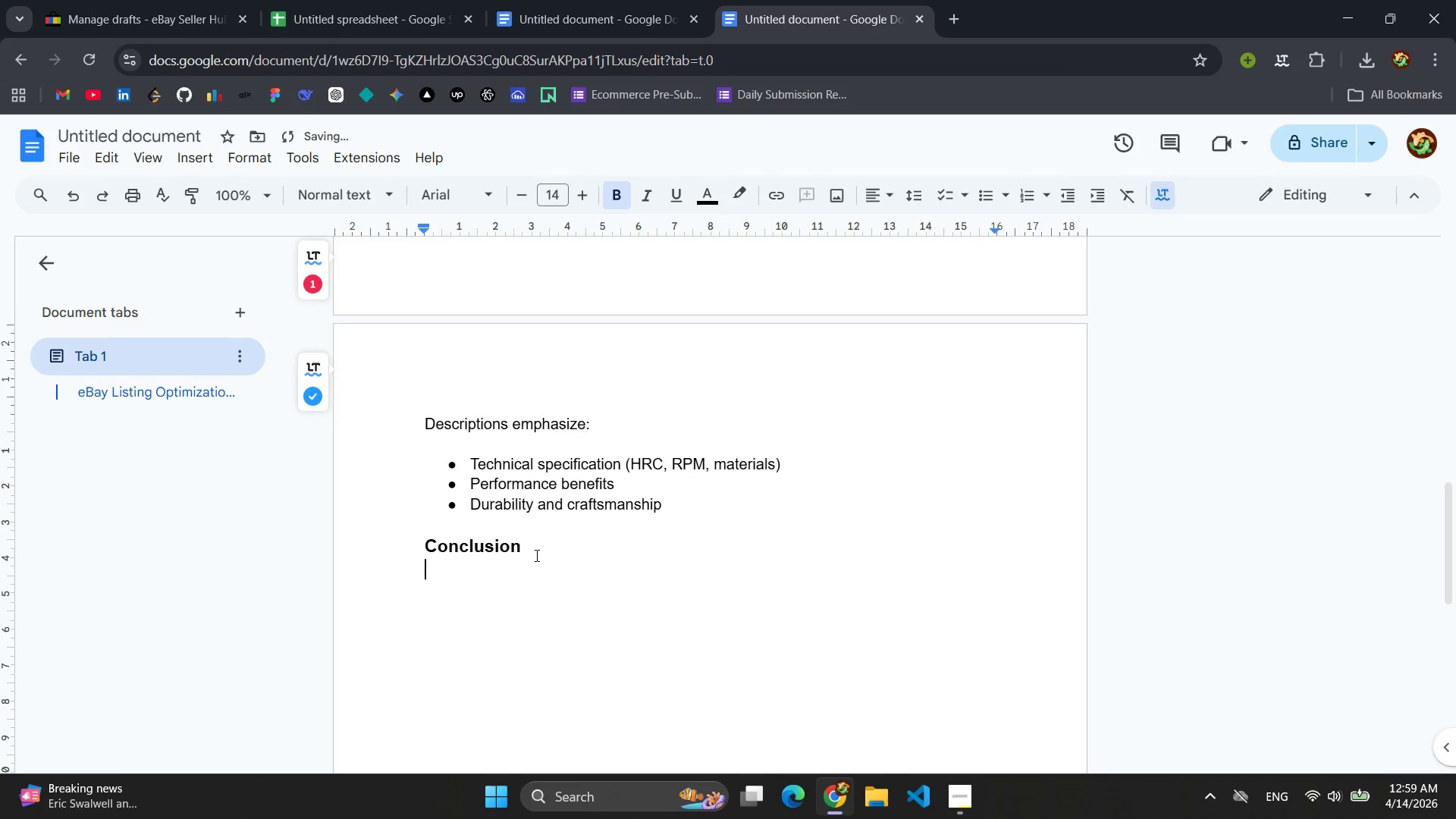 
key(Enter)
 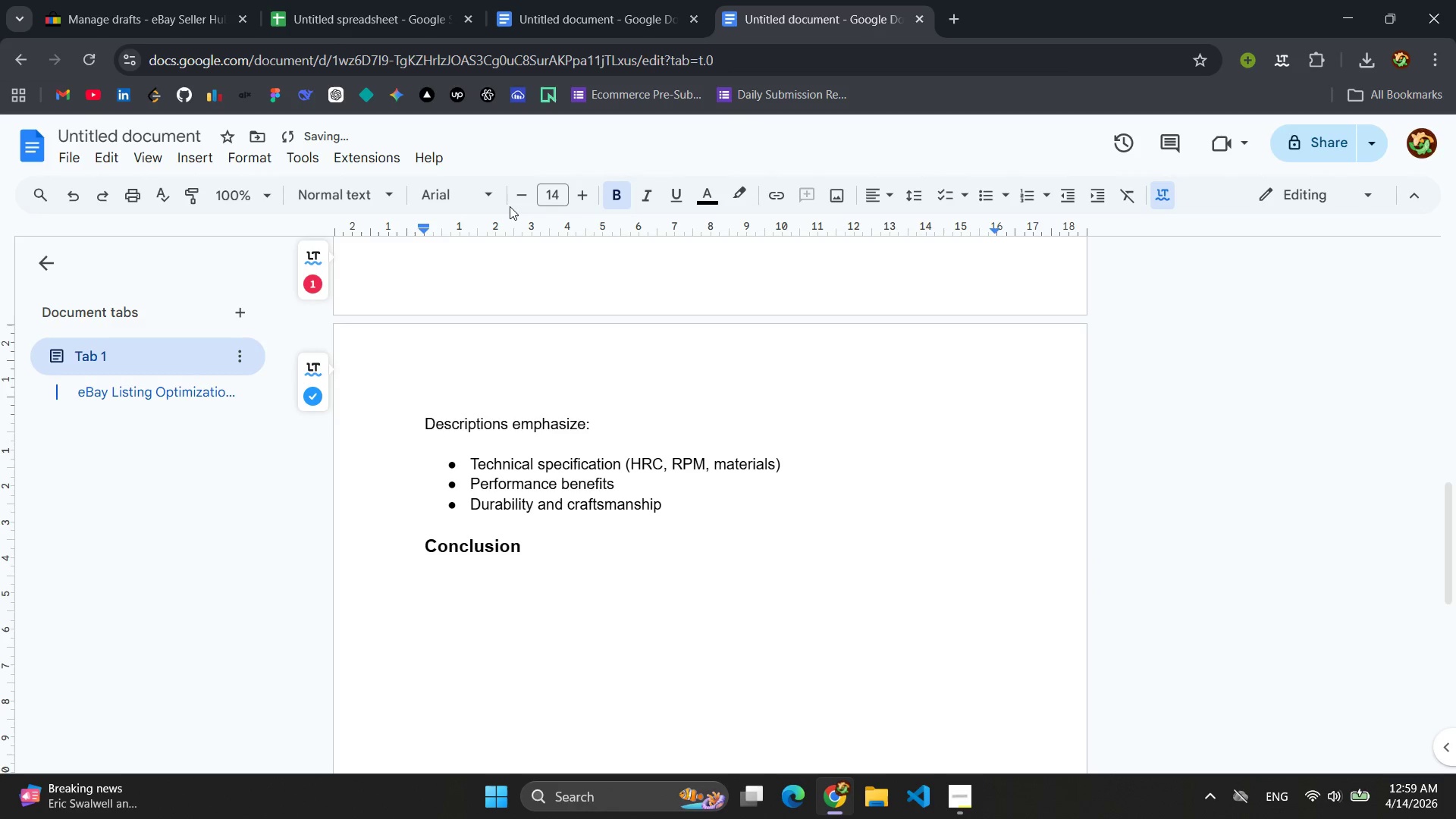 
double_click([520, 200])